 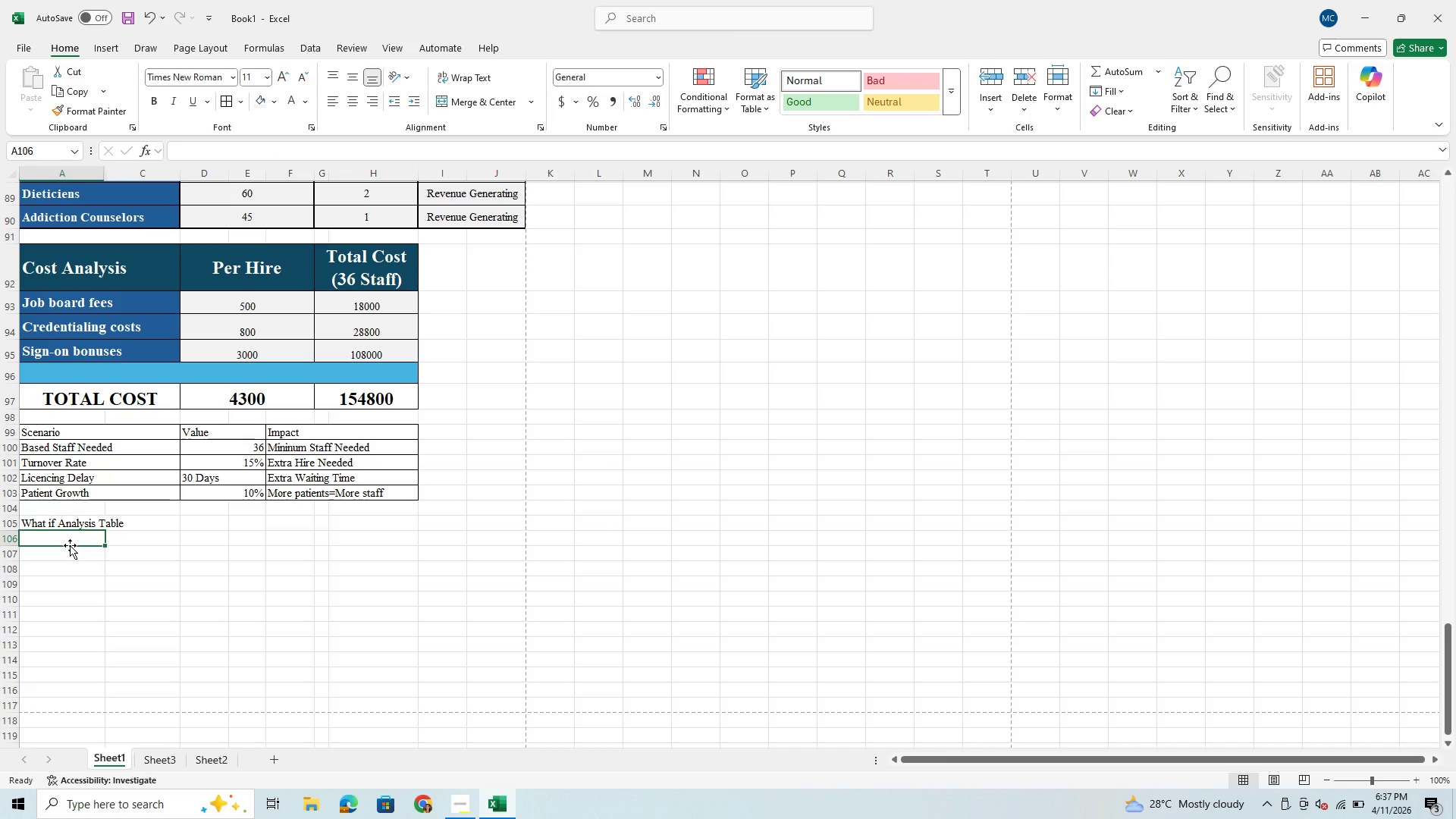 
left_click([83, 520])
 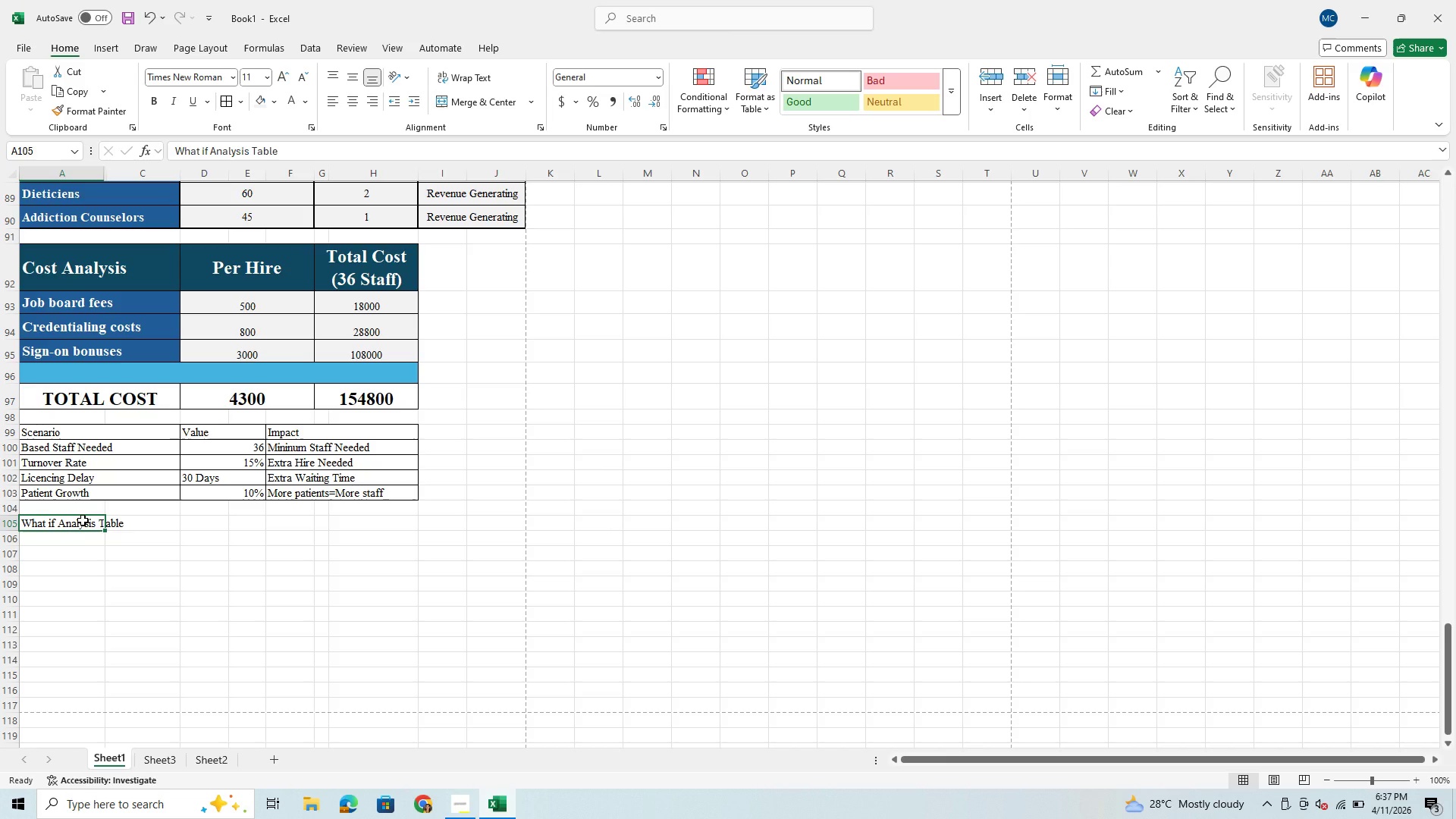 
key(Control+A)
 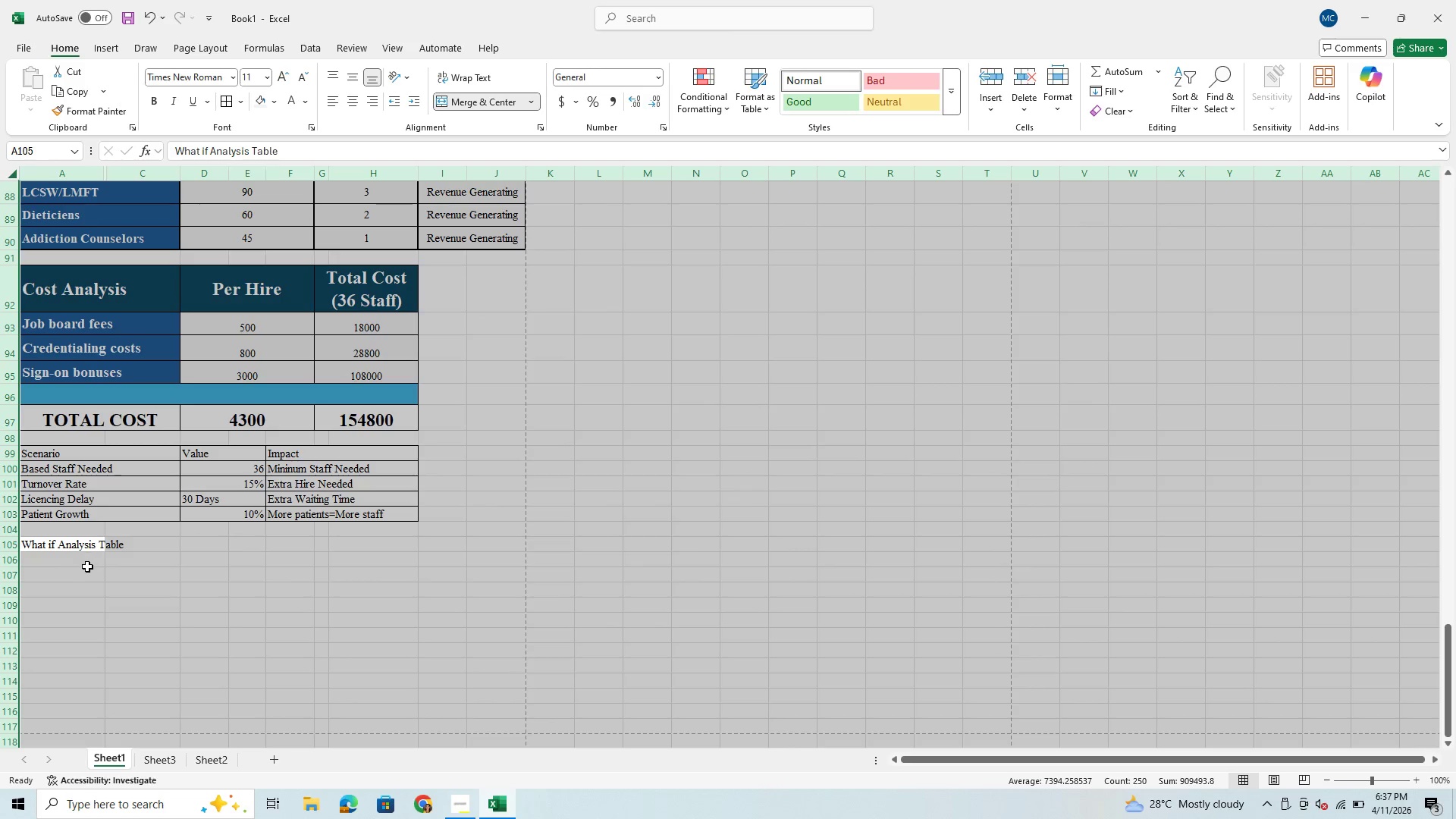 
left_click([88, 567])
 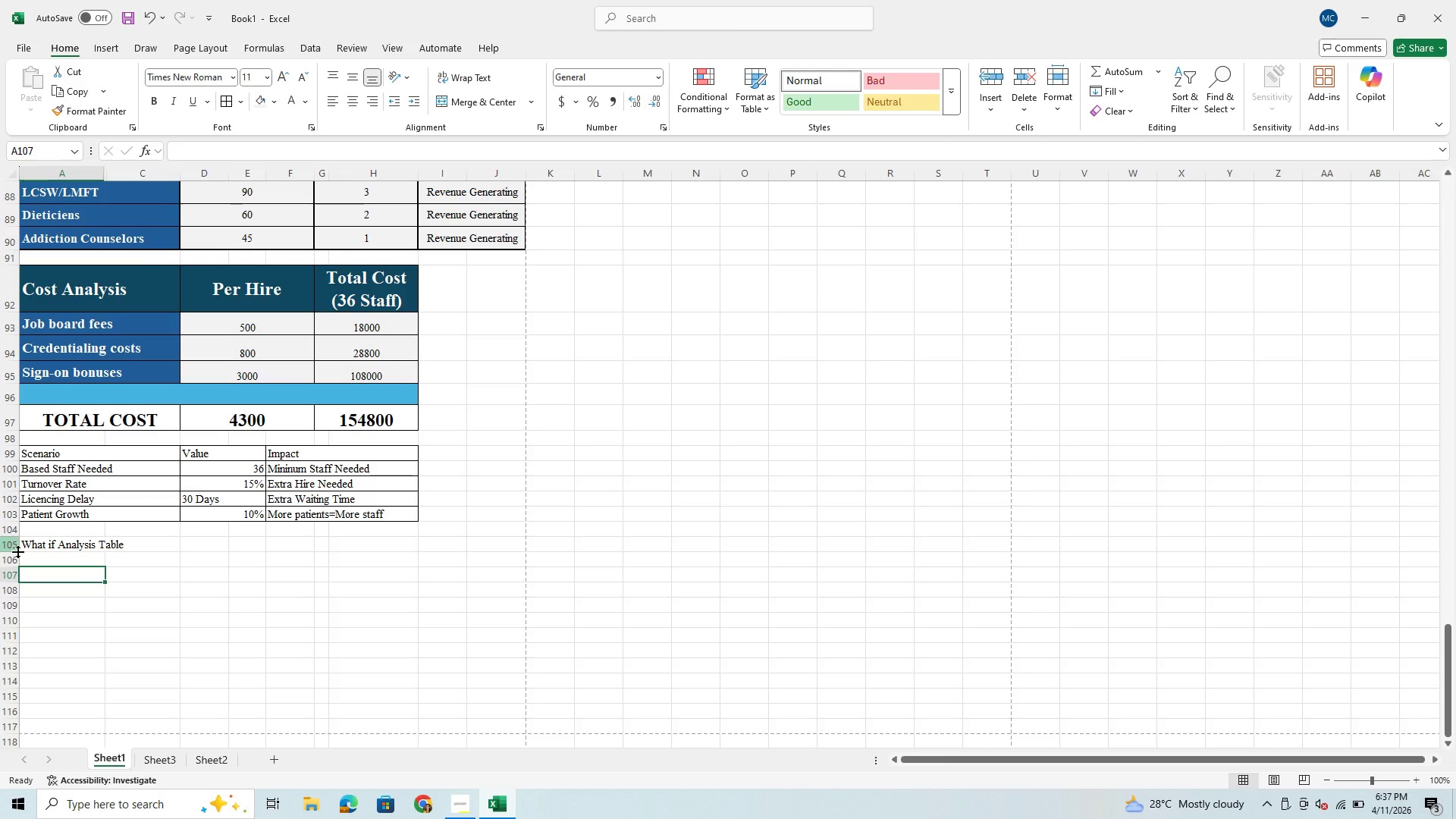 
left_click_drag(start_coordinate=[17, 551], to_coordinate=[17, 567])
 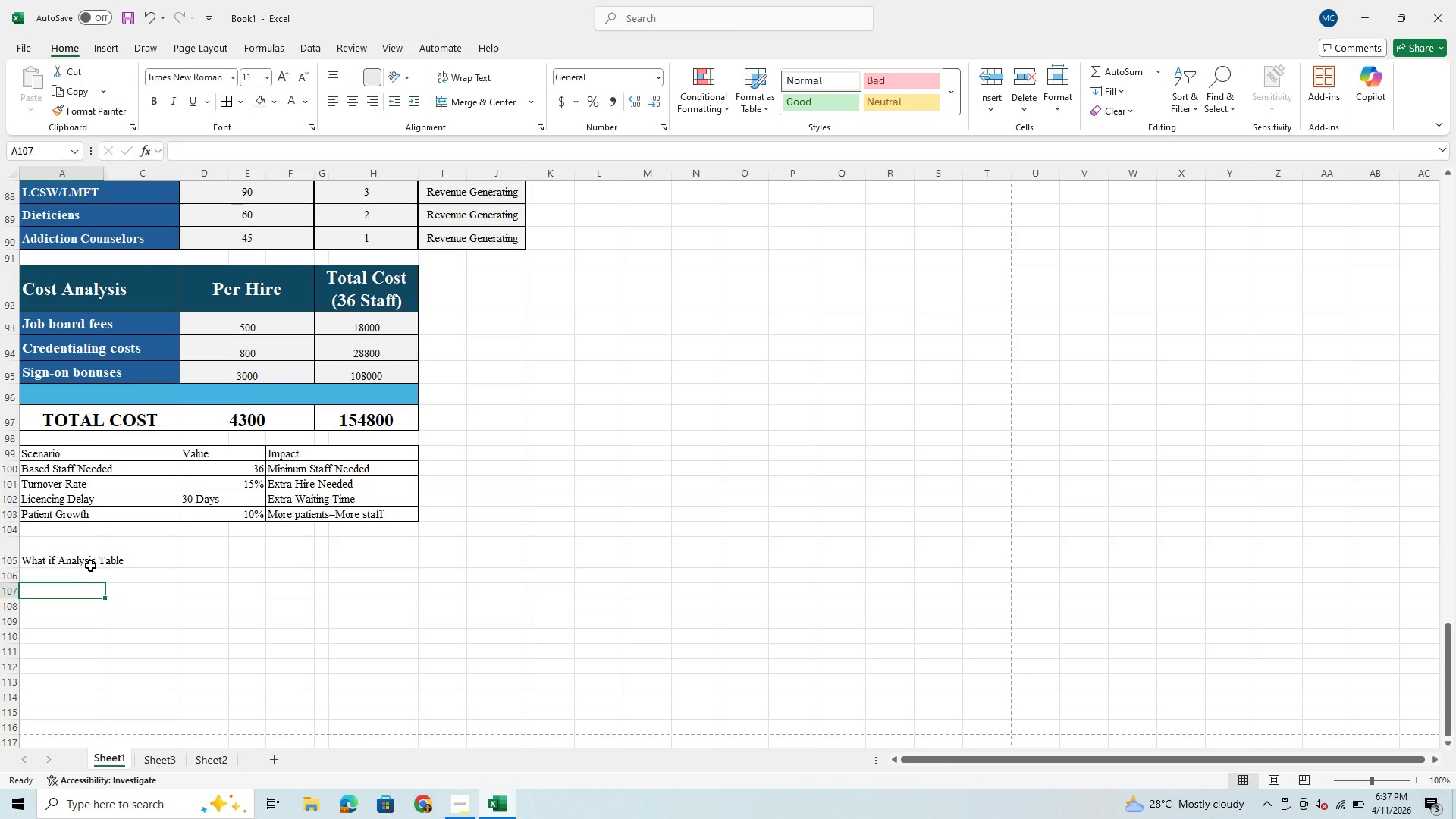 
left_click([96, 566])
 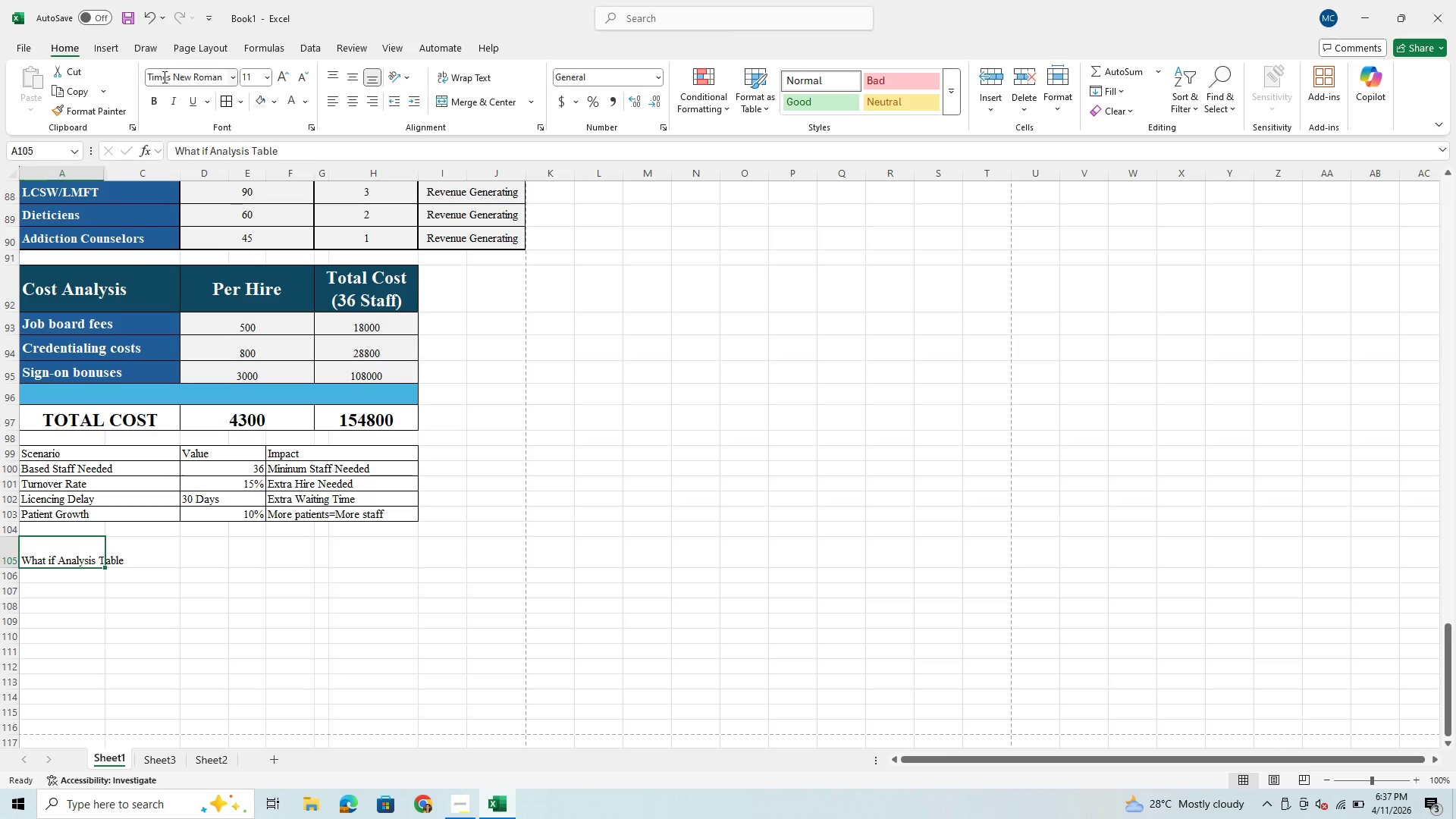 
left_click([267, 75])
 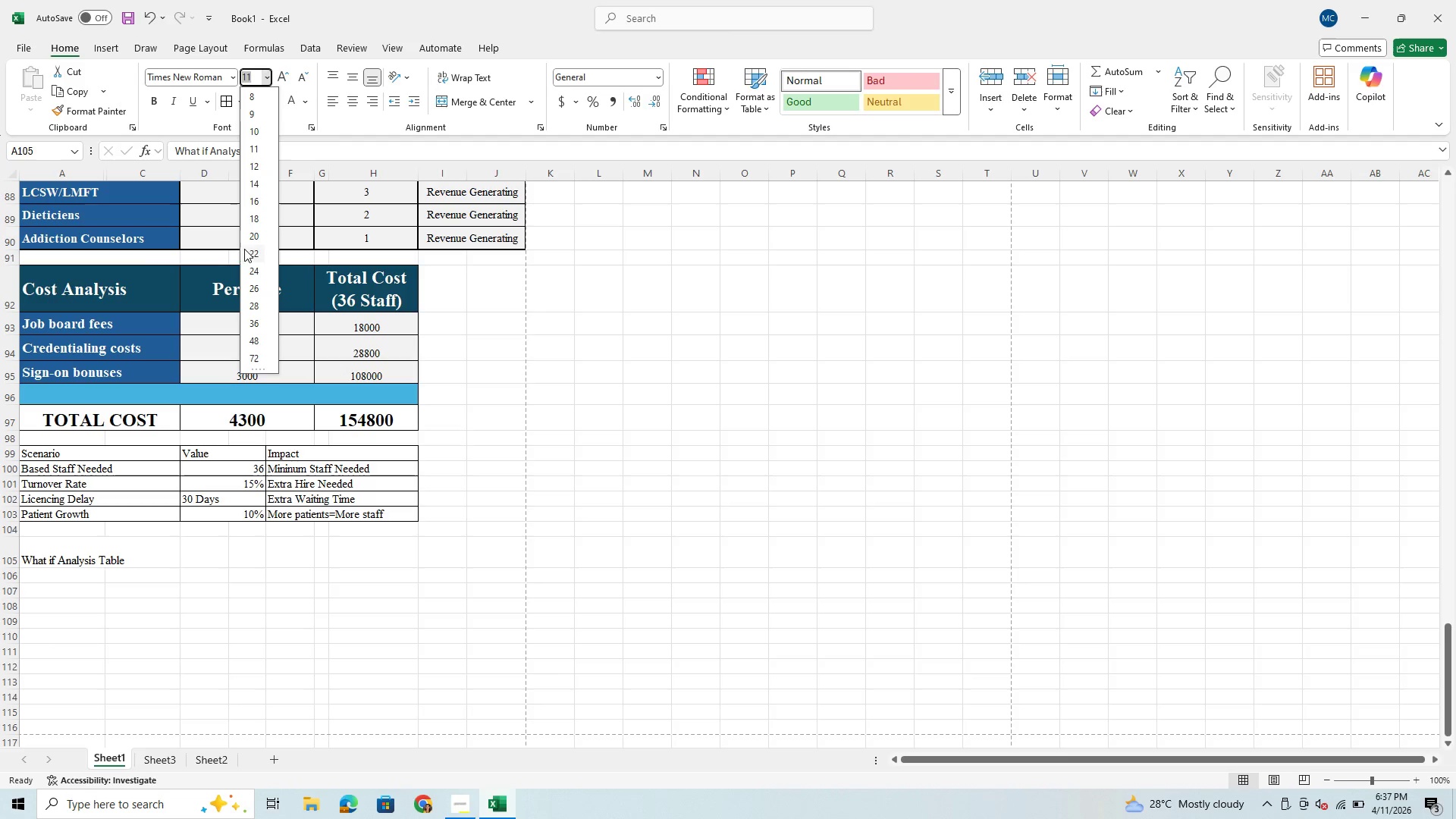 
left_click([248, 252])
 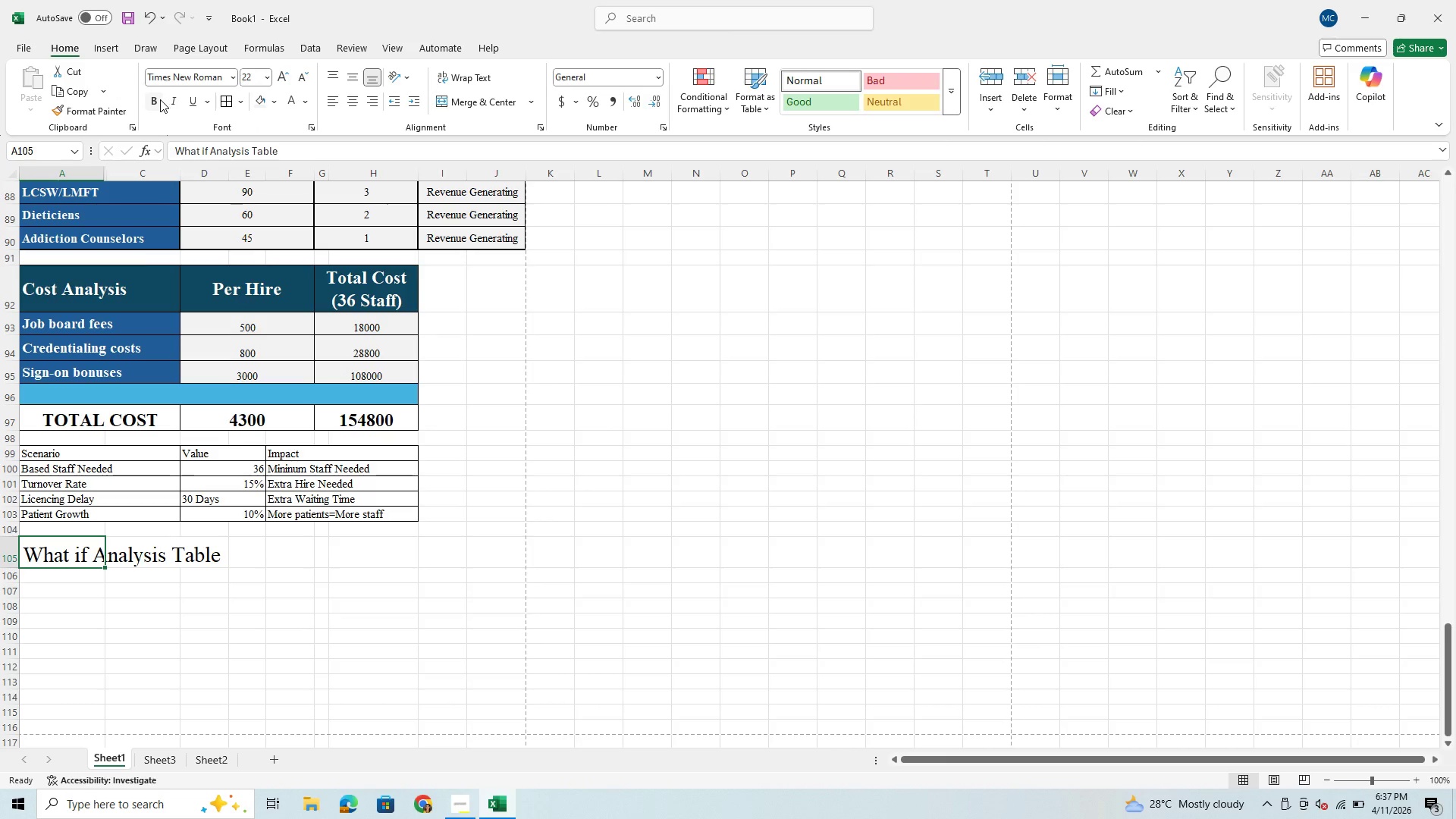 
left_click([155, 100])
 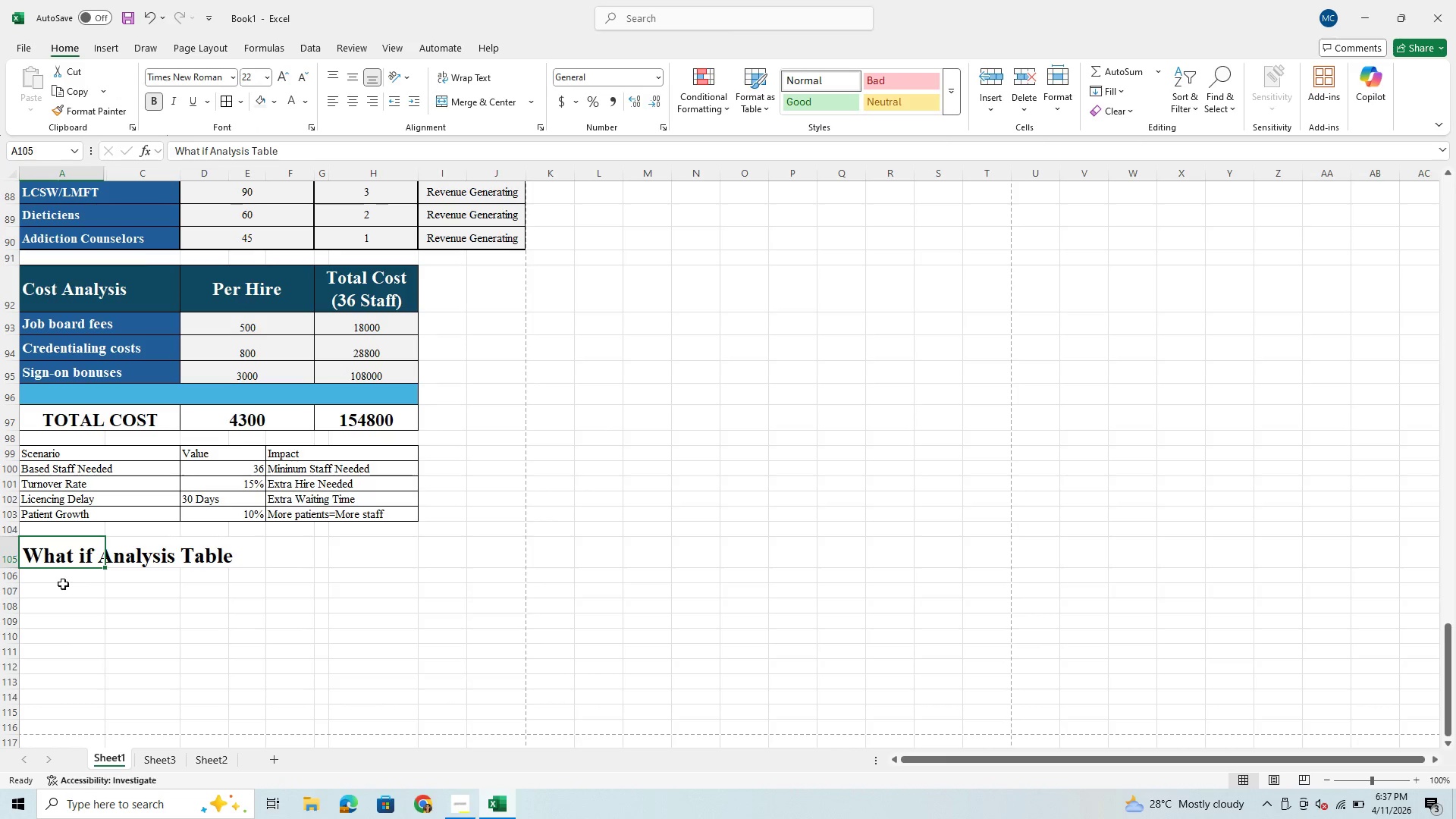 
left_click([66, 576])
 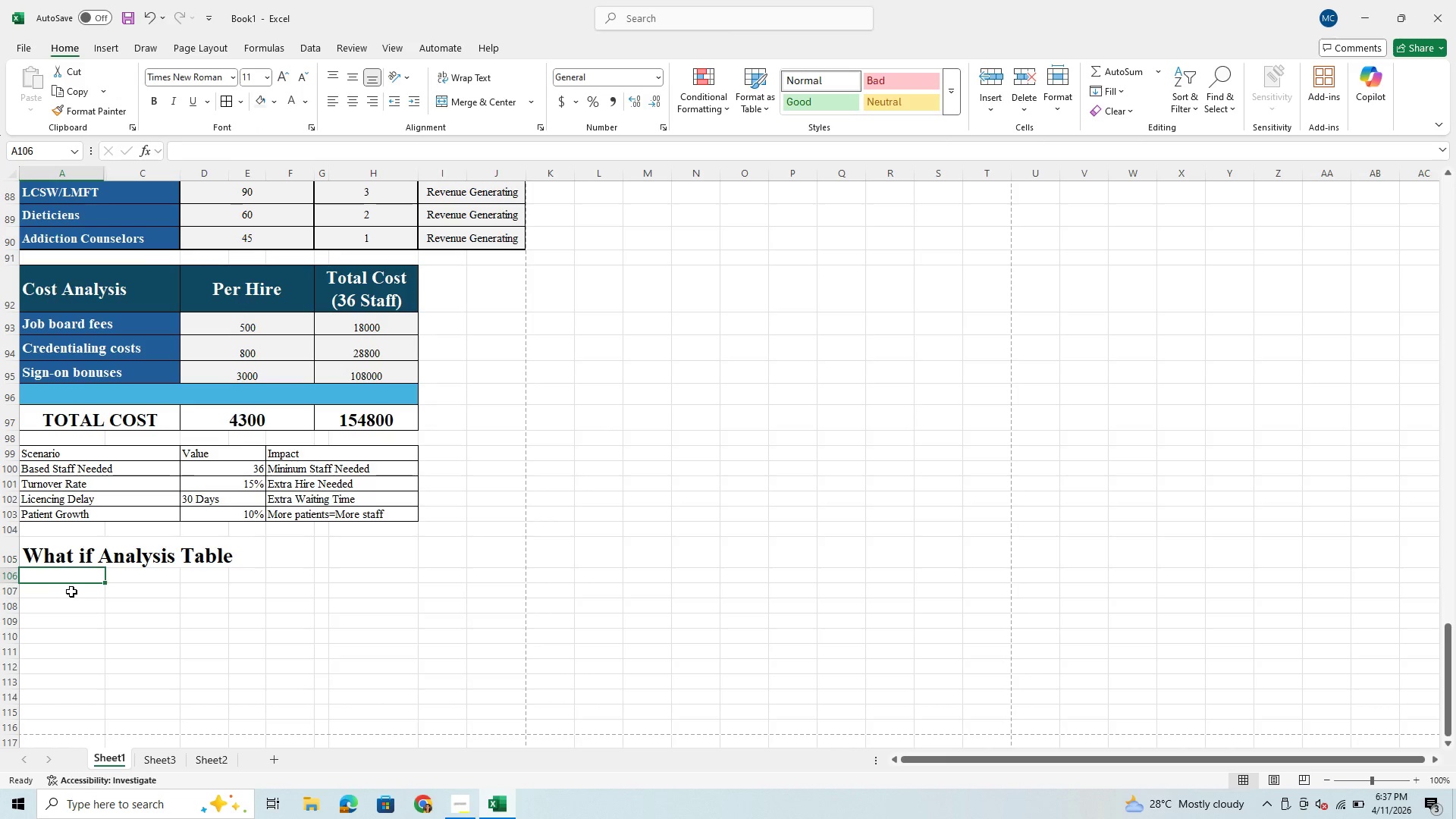 
left_click([71, 592])
 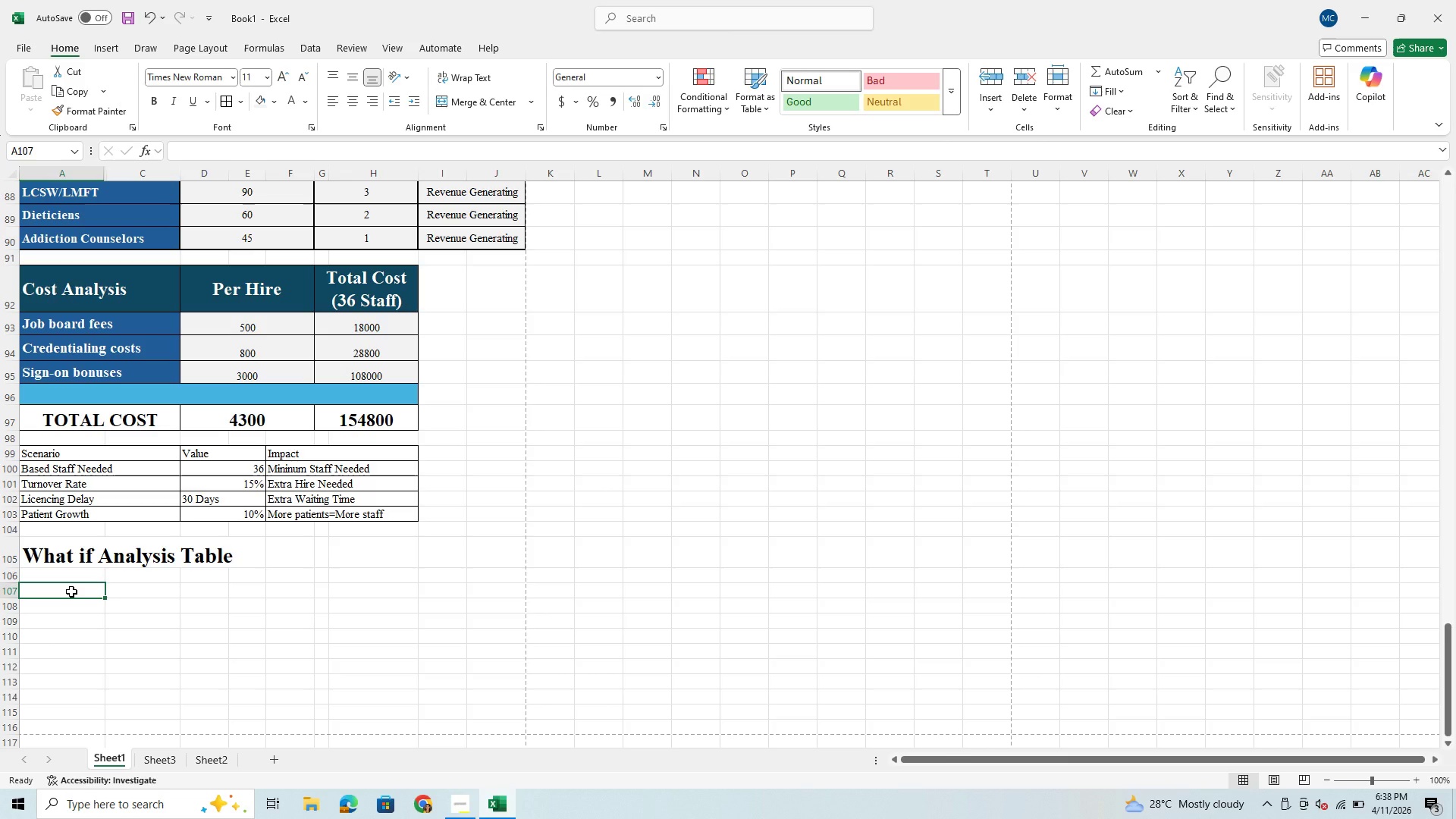 
type(Scenario)
 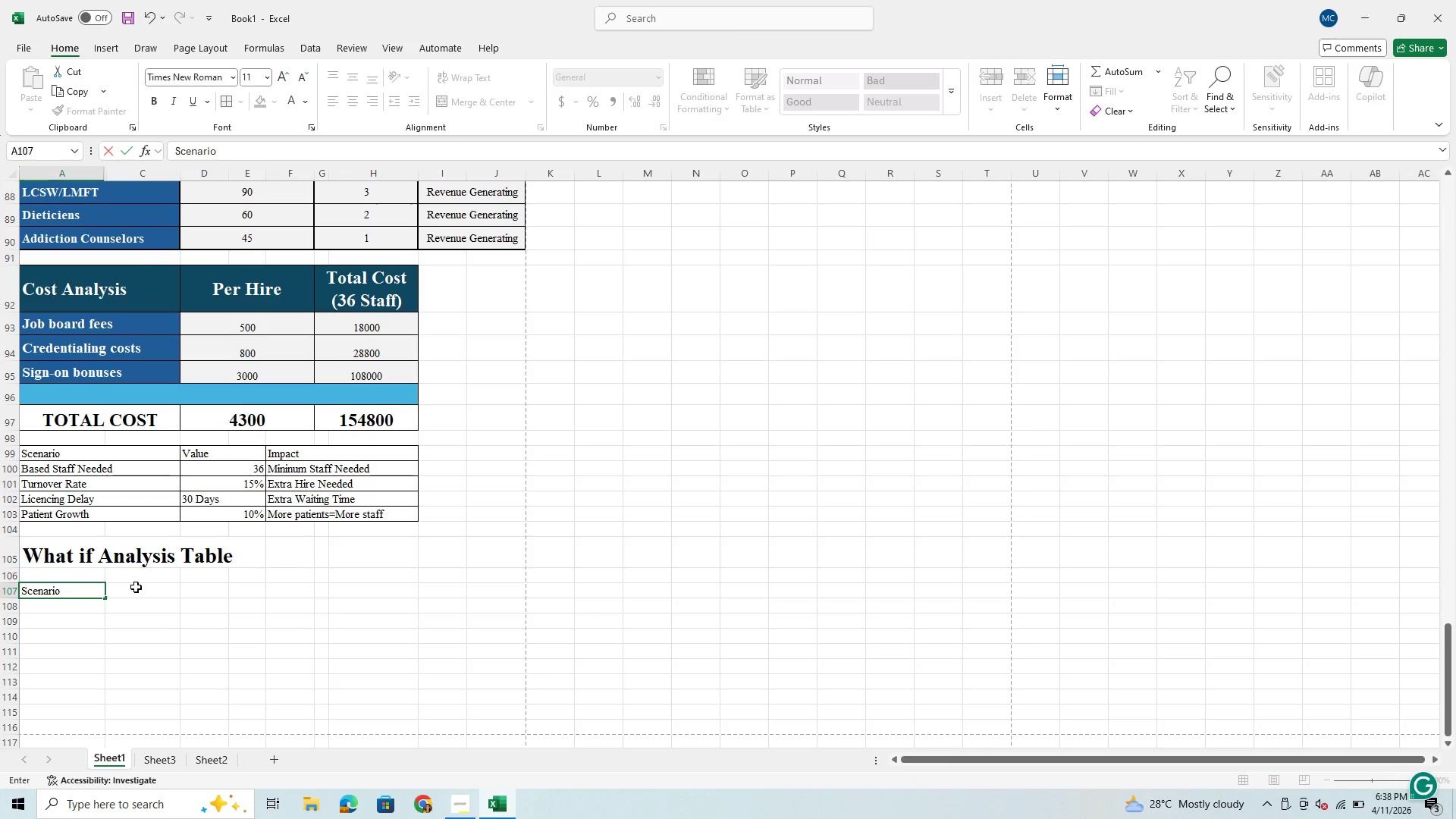 
wait(6.05)
 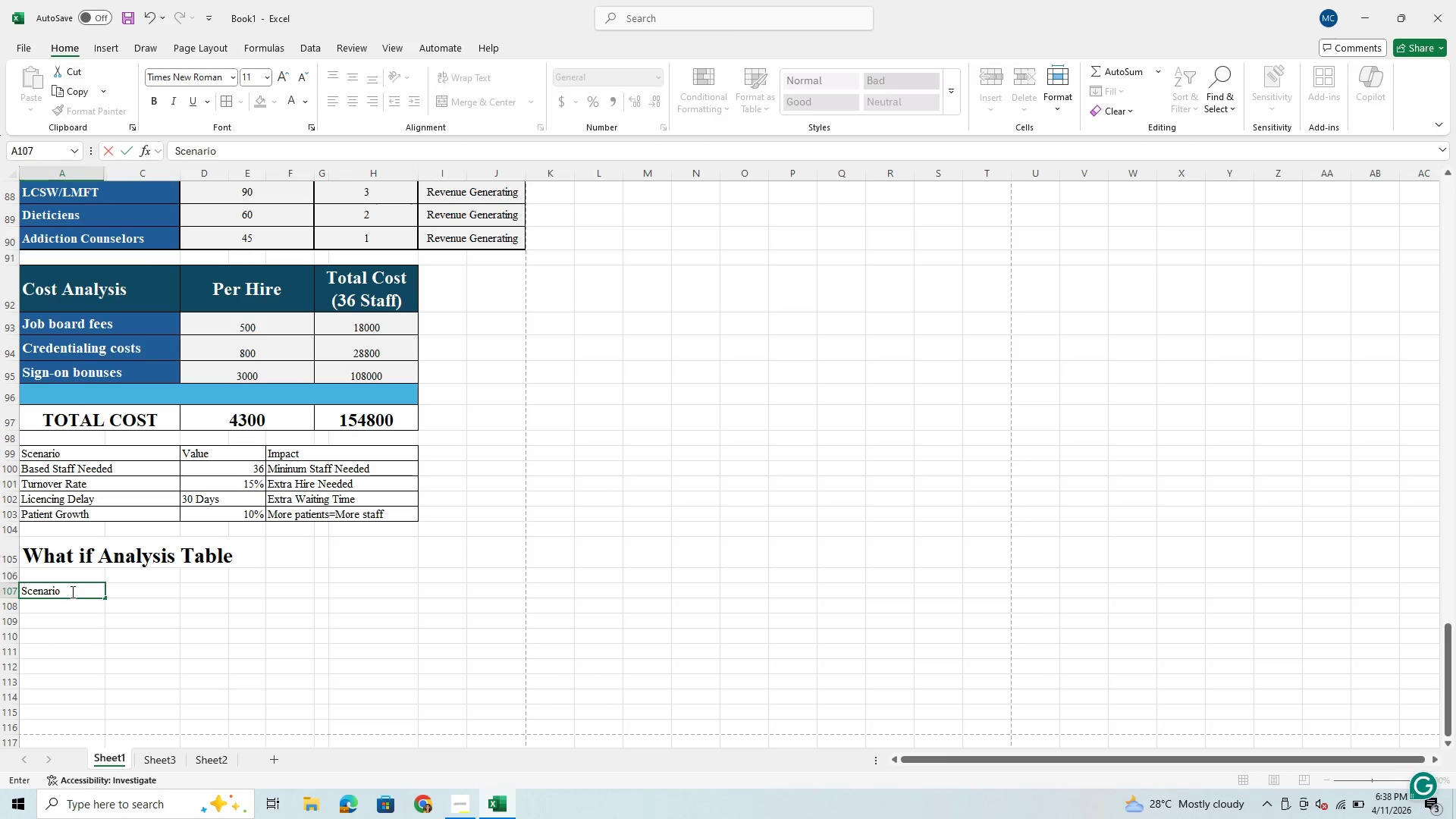 
type(Description)
 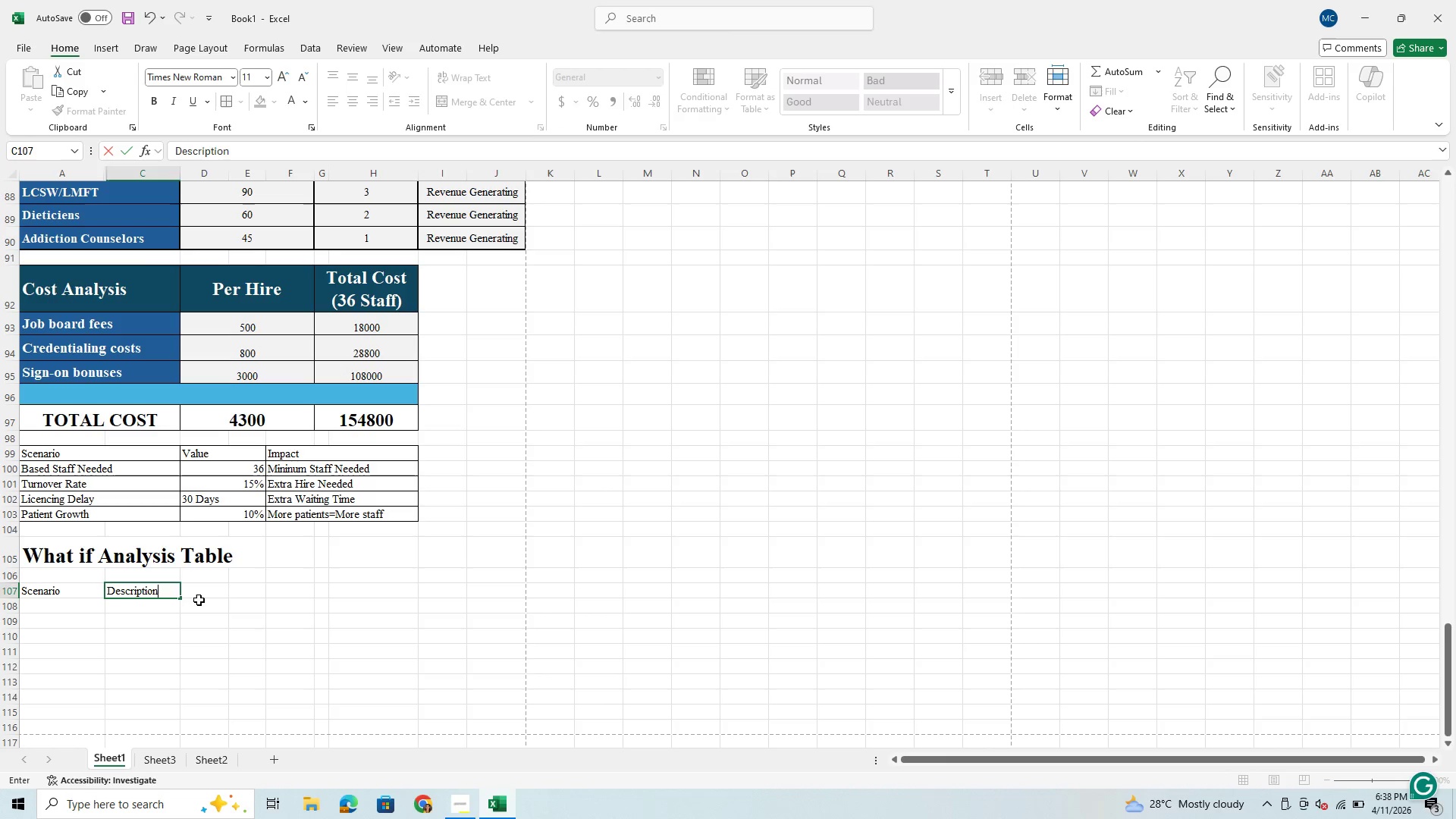 
left_click([218, 591])
 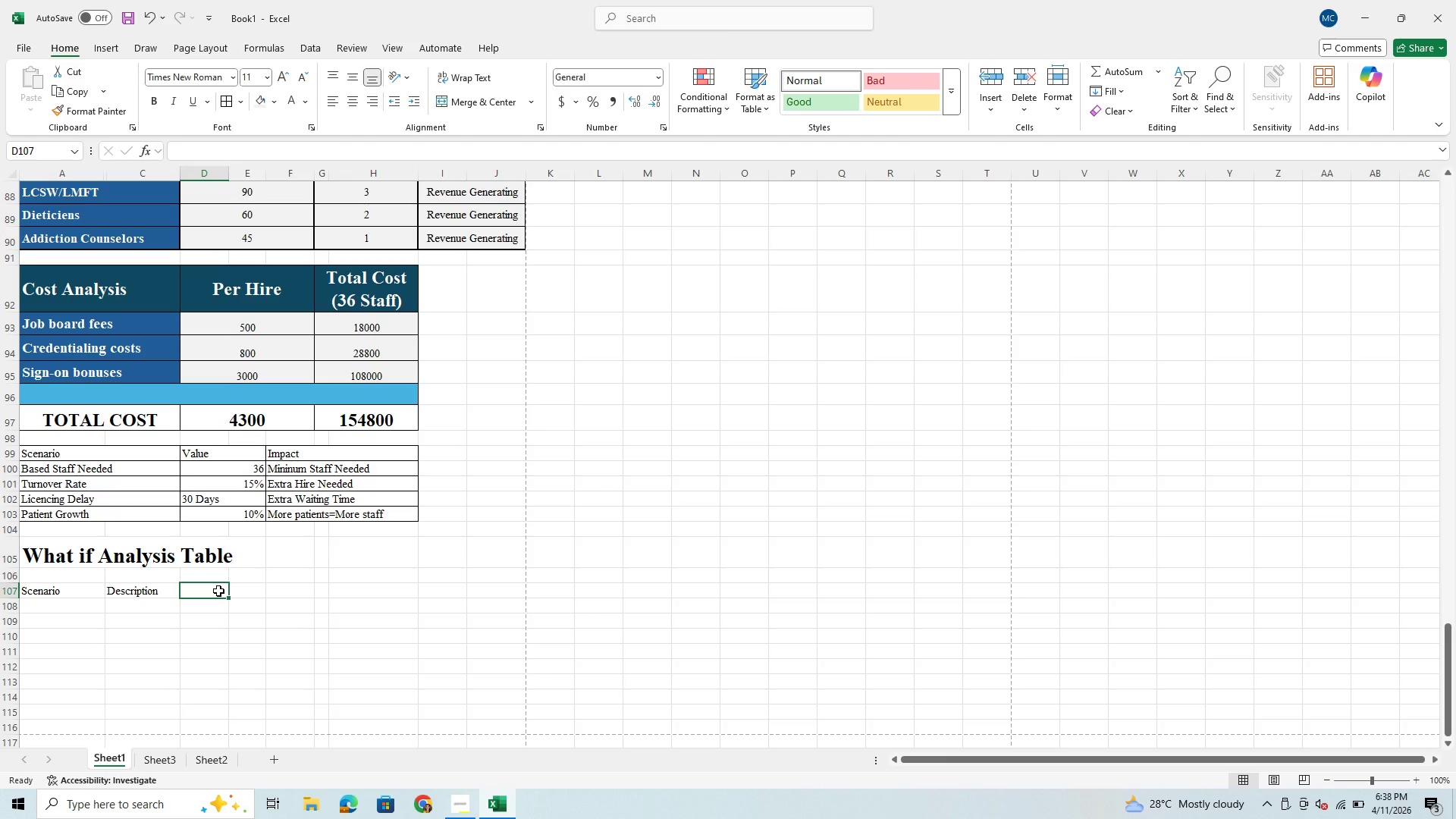 
type(Adjusted Staff Needed )
 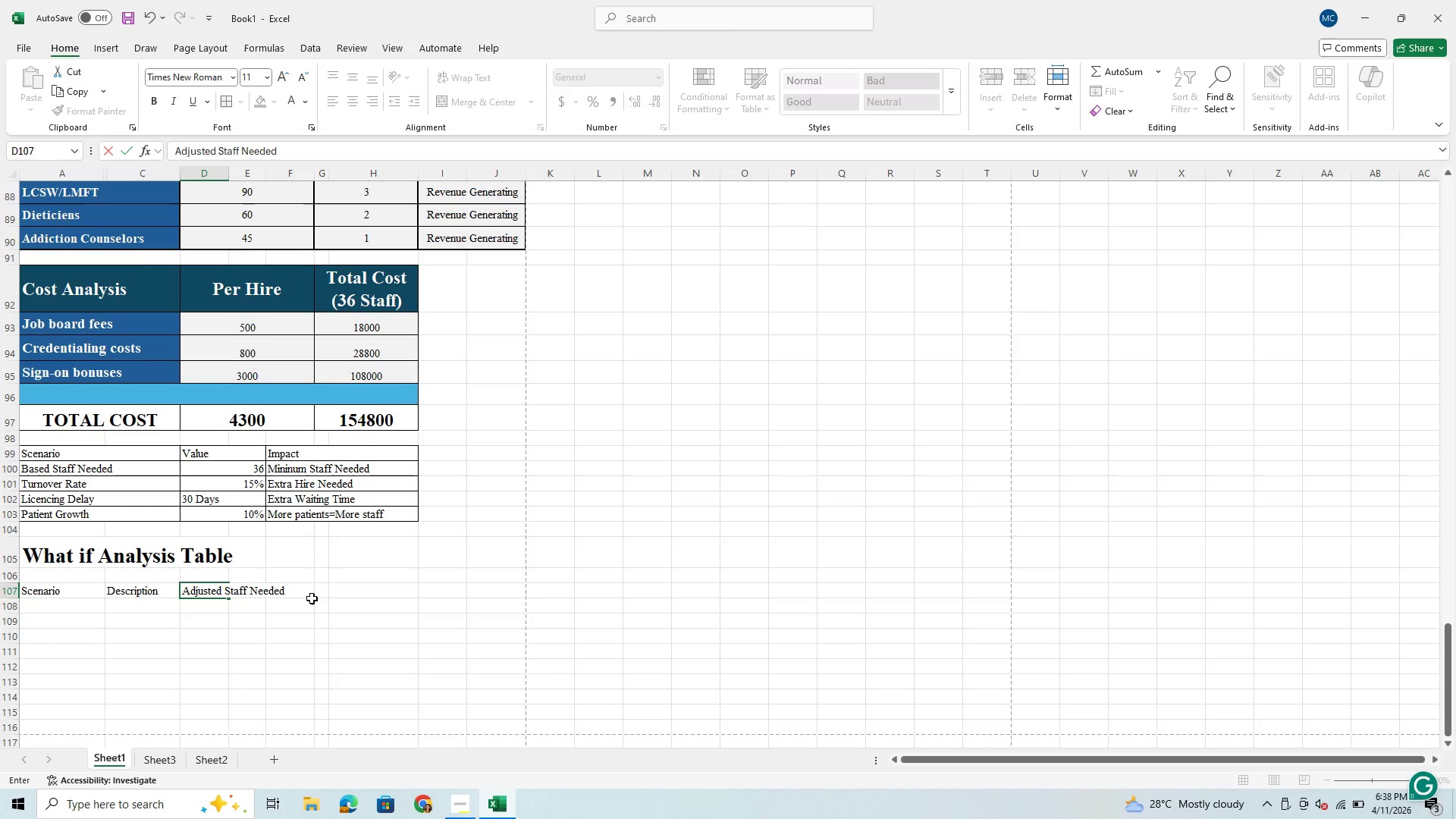 
wait(5.92)
 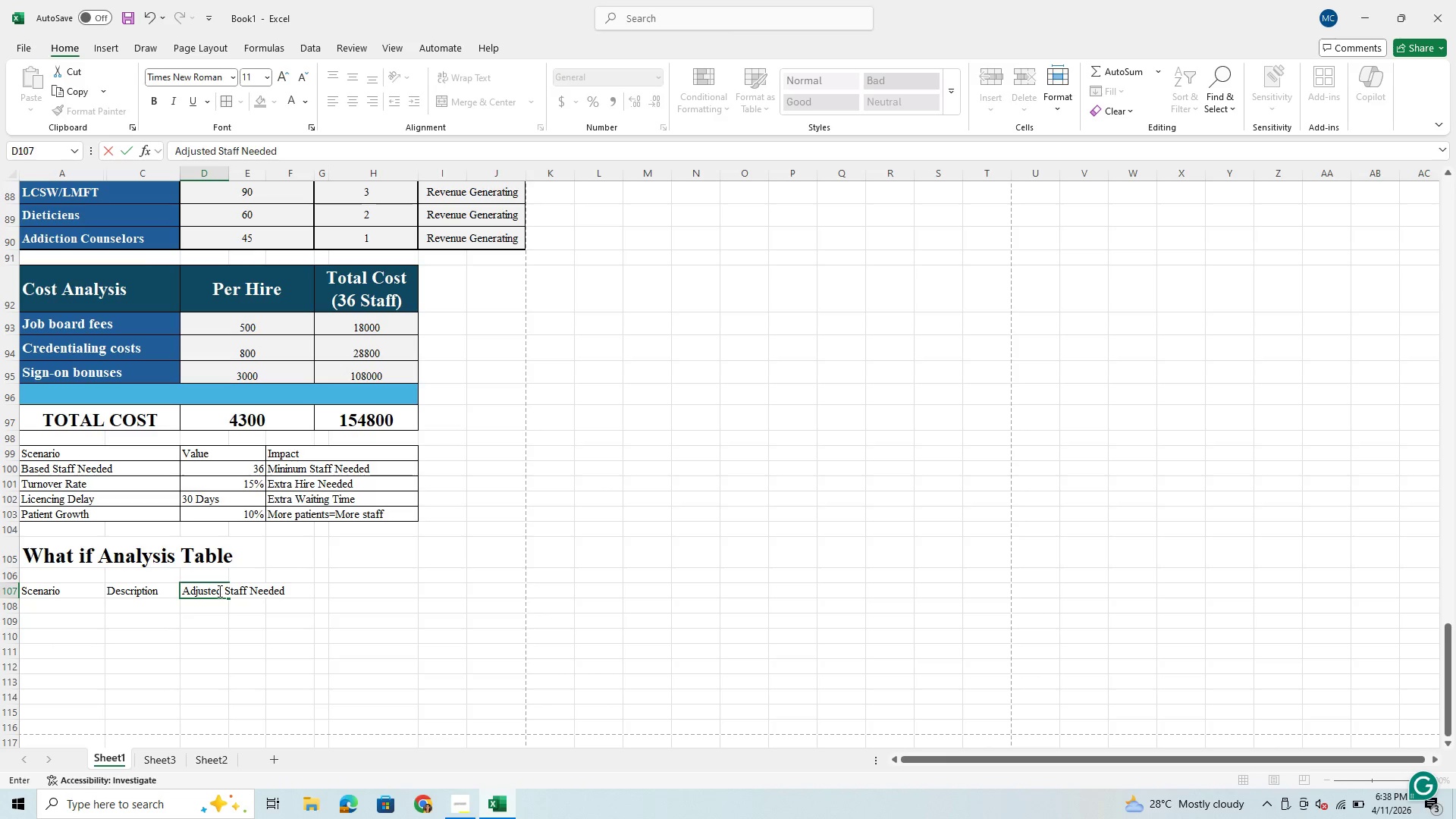 
left_click([341, 591])
 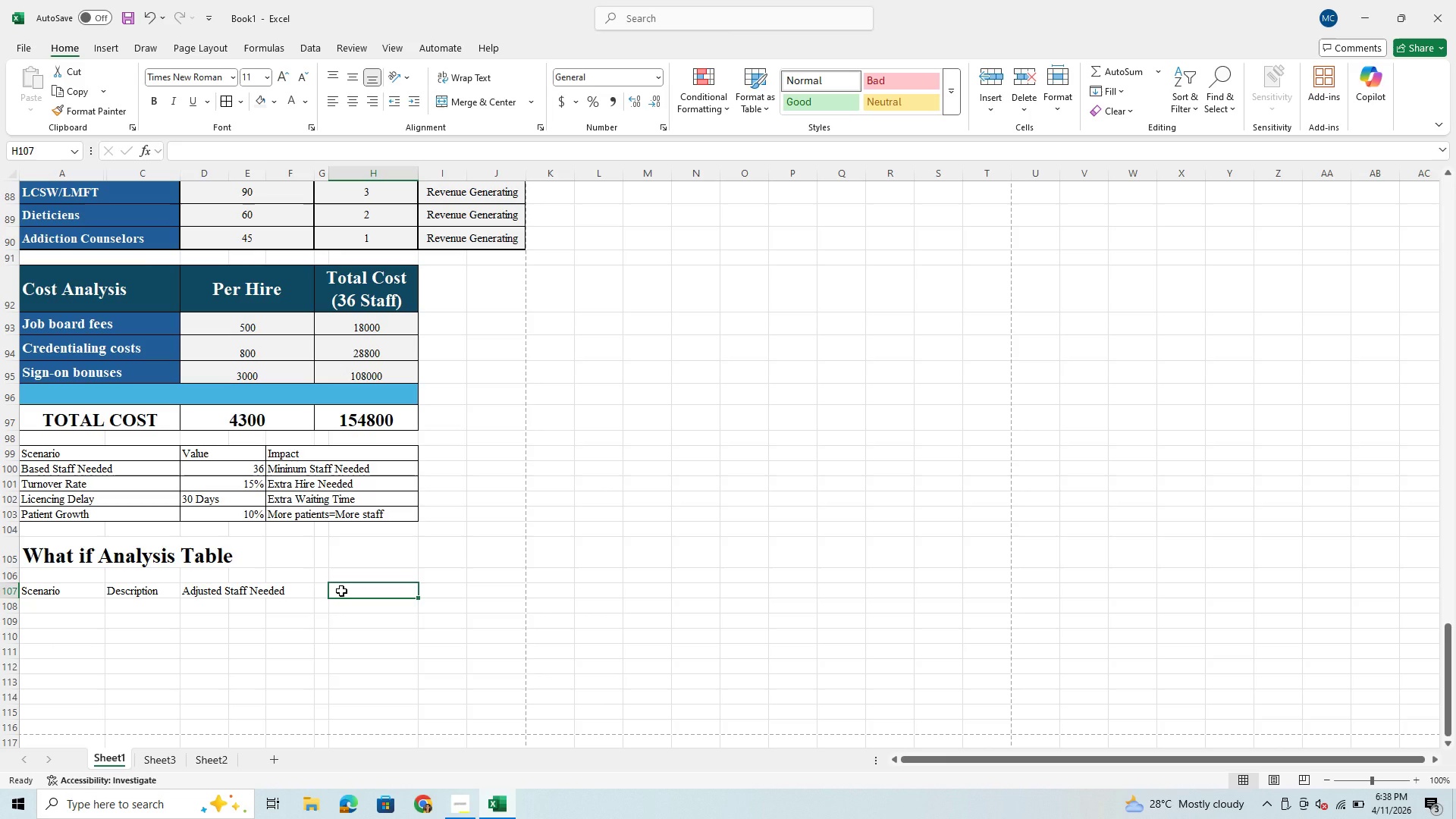 
type(Extra Cost)
 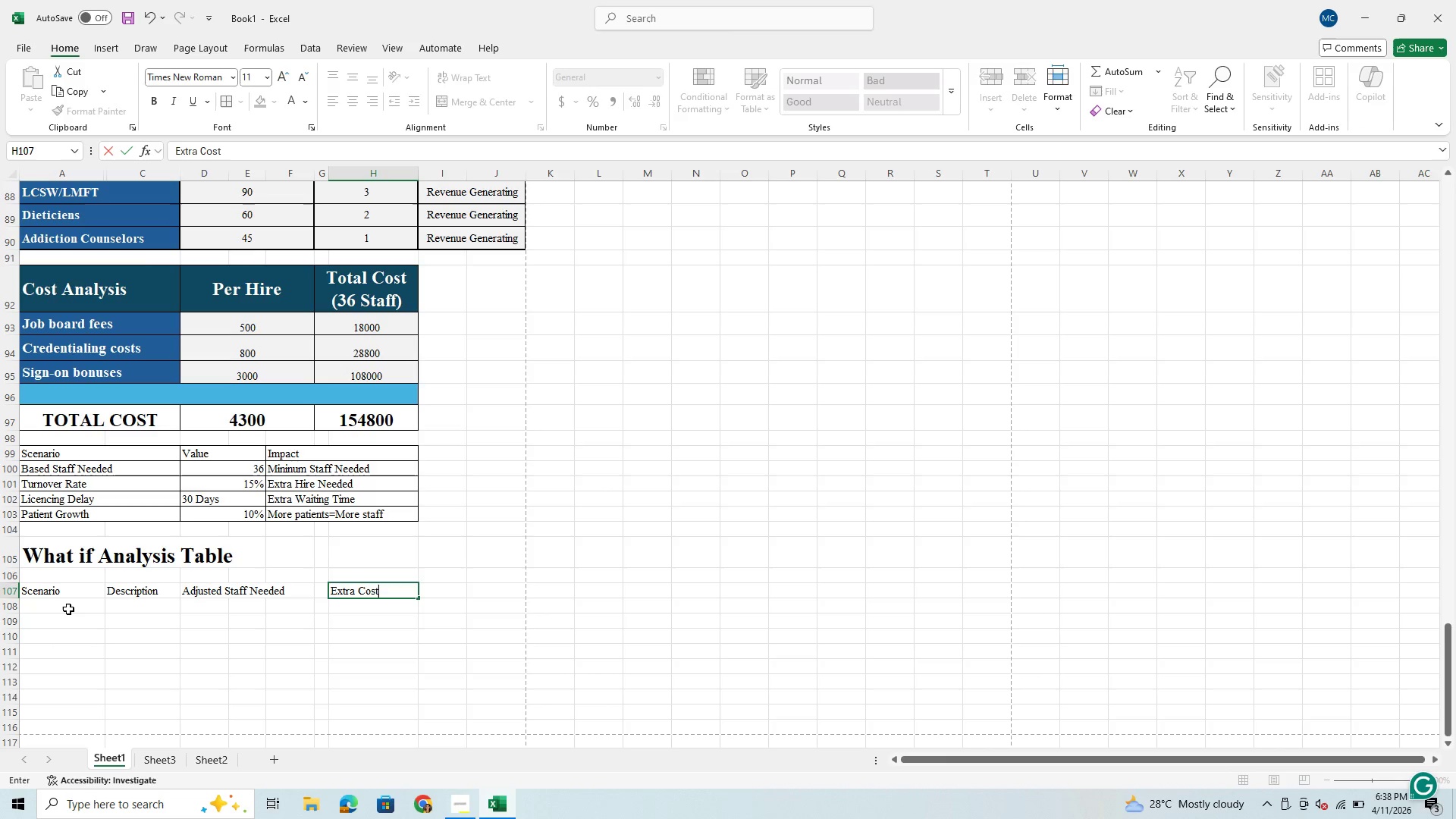 
wait(8.47)
 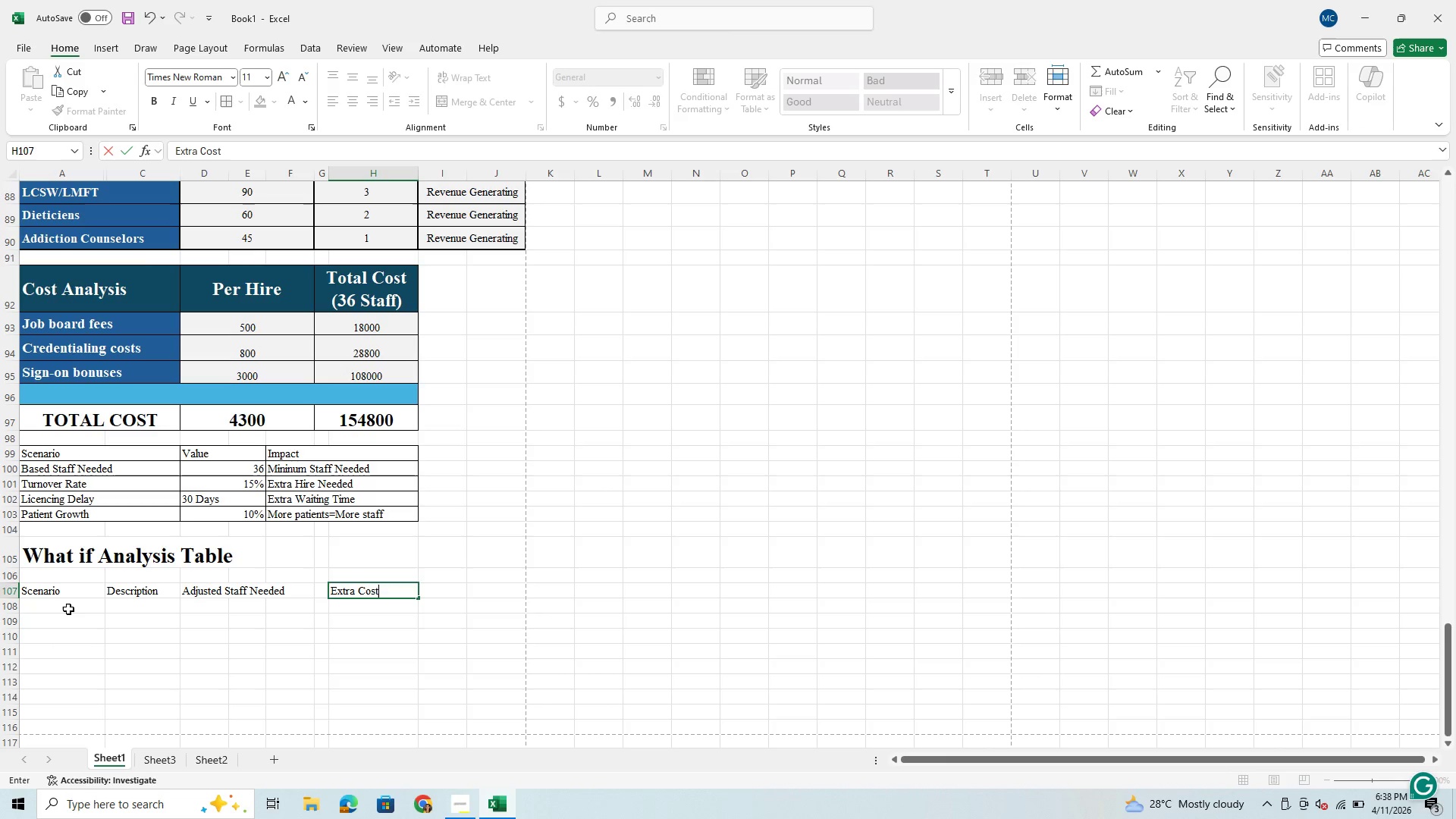 
left_click([199, 596])
 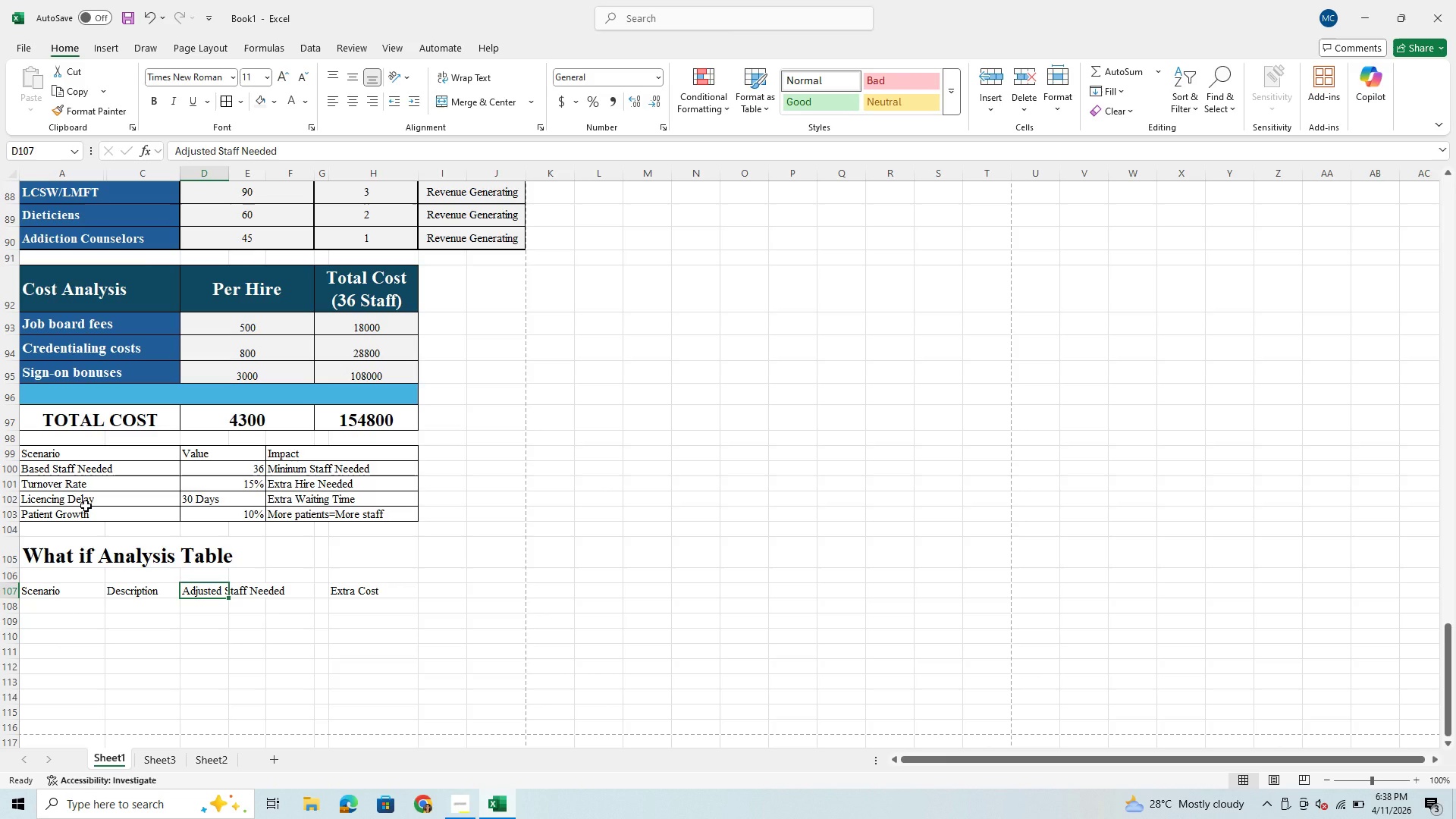 
wait(11.59)
 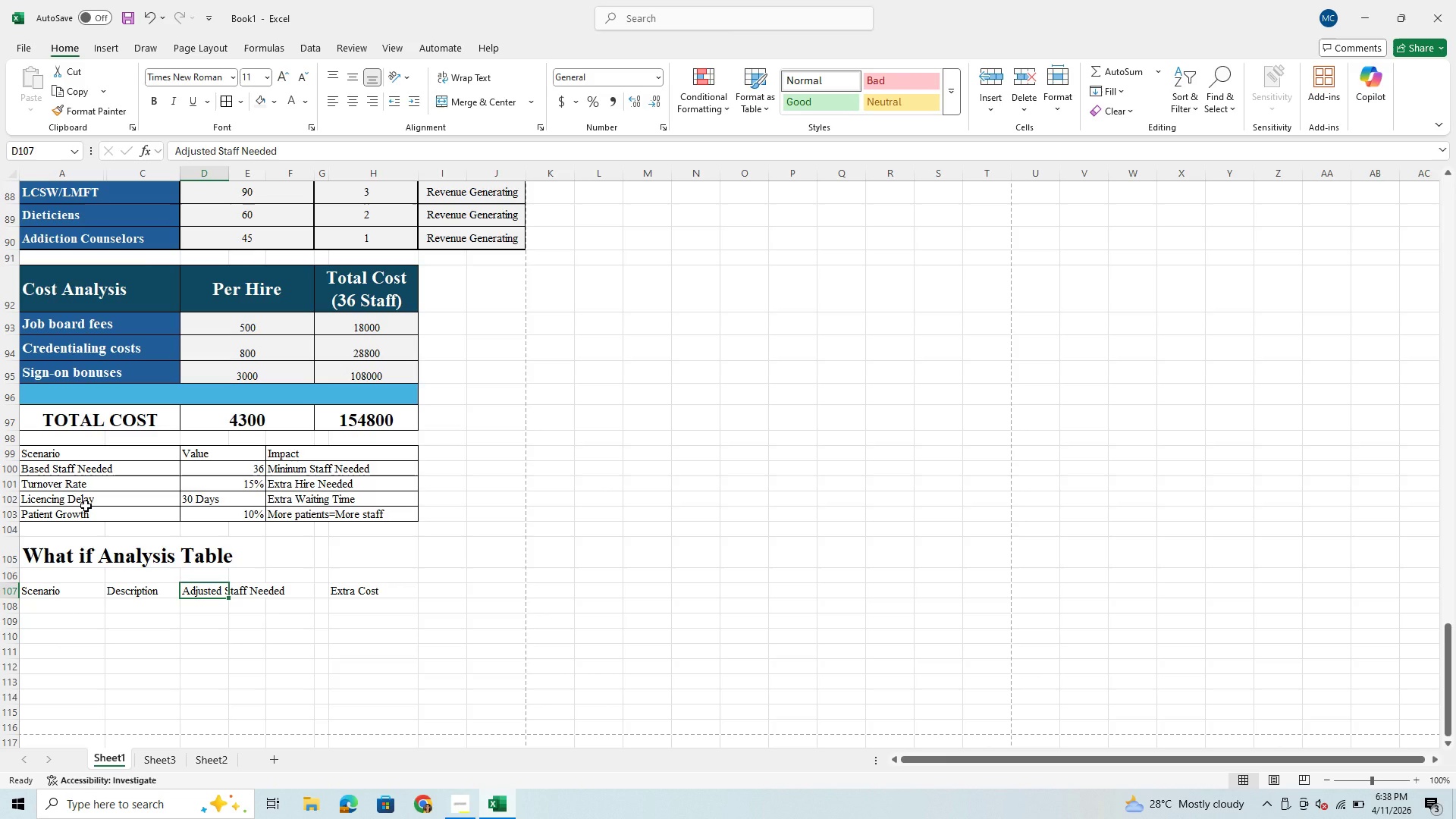 
left_click([59, 610])
 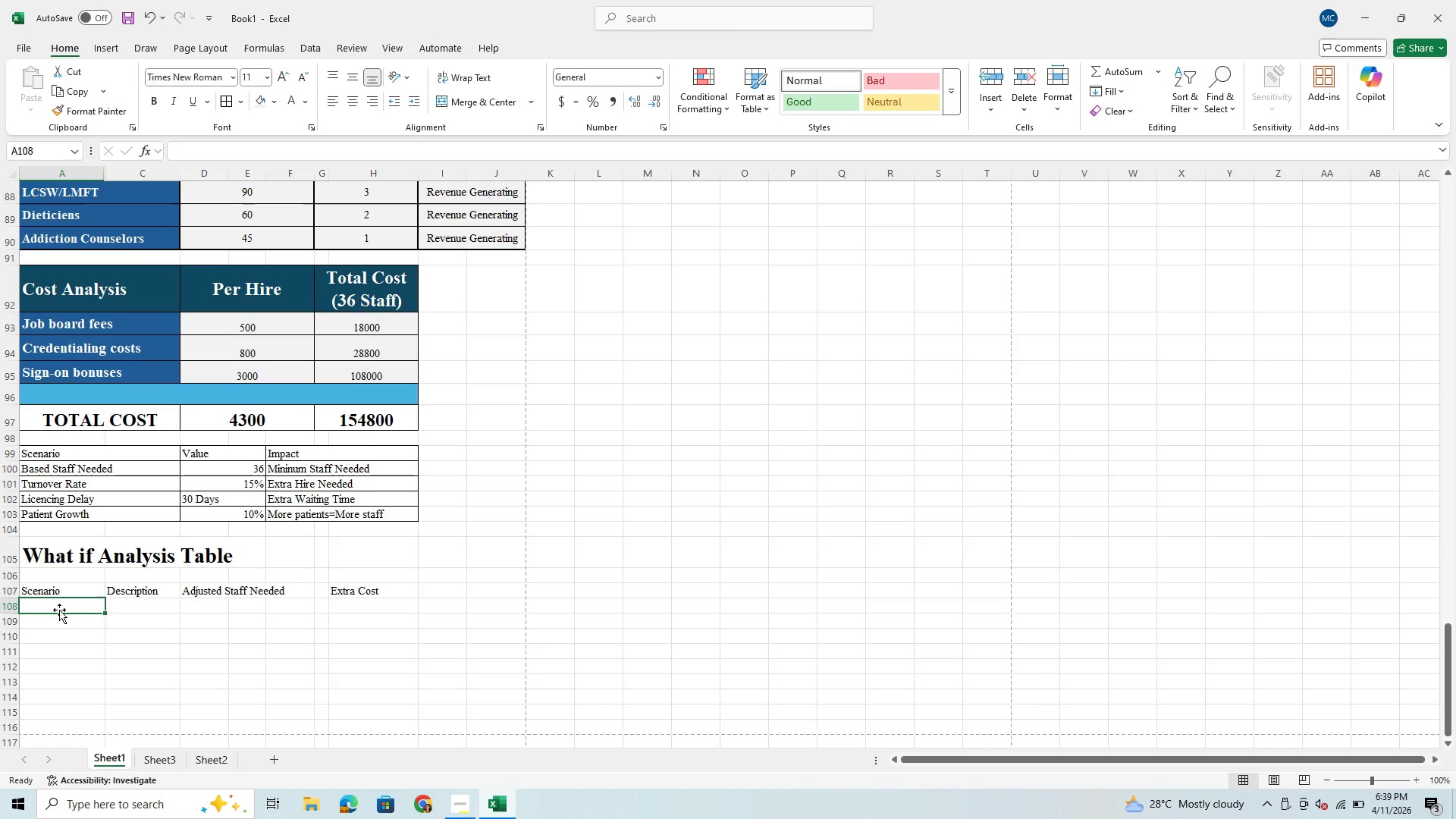 
type(Based Case)
 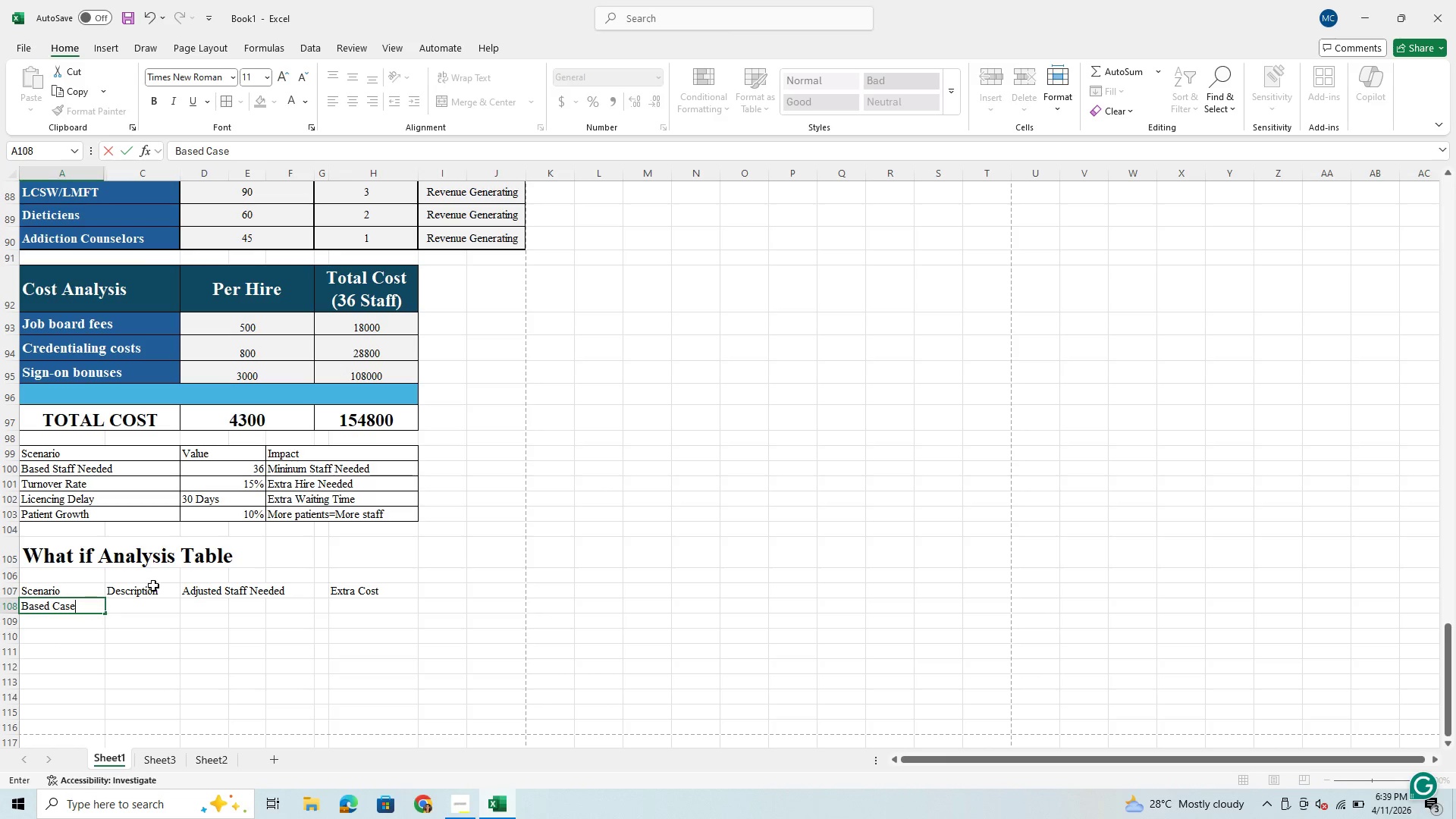 
left_click([162, 607])
 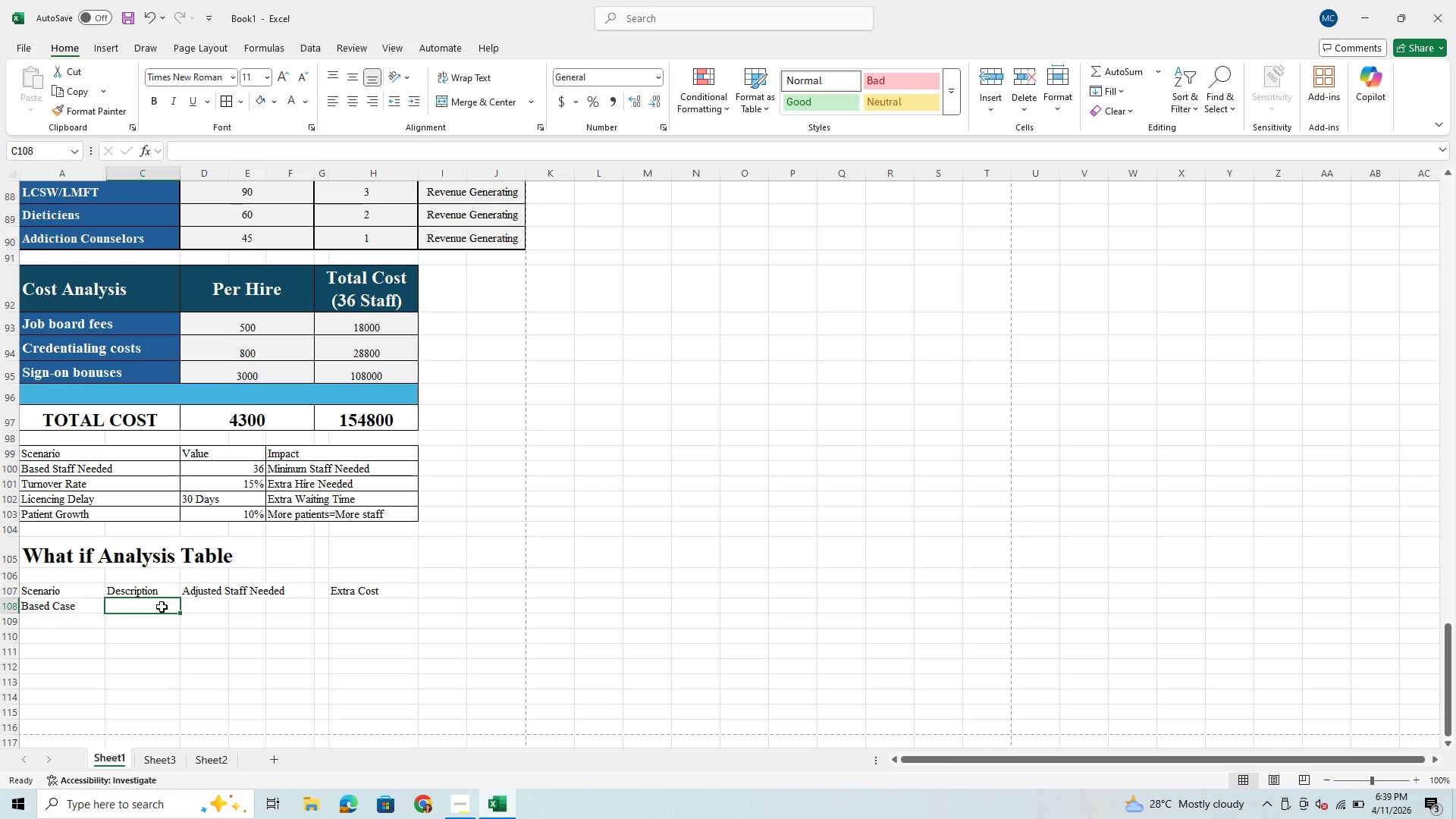 
type(Minimum REcquired)
 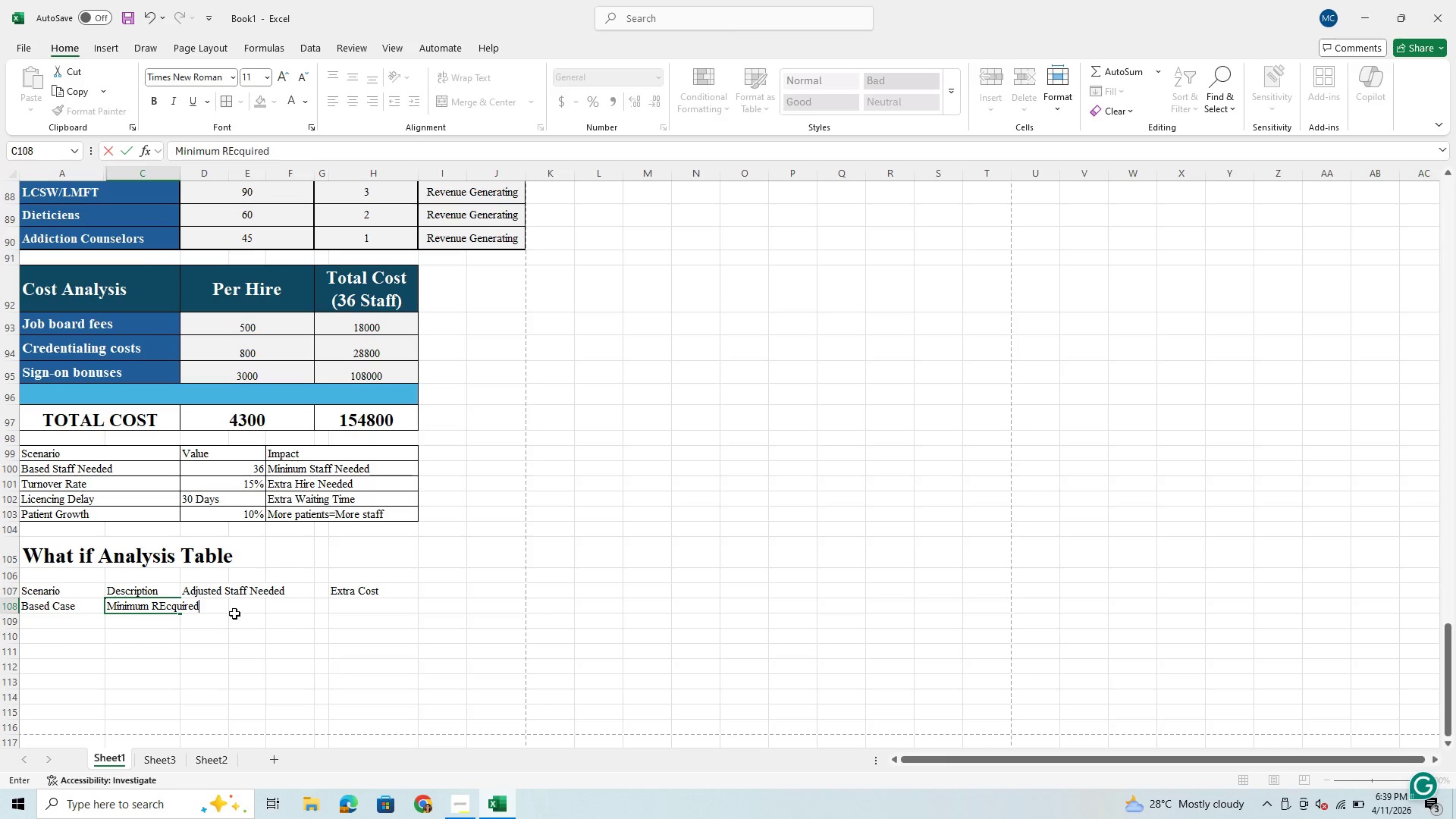 
left_click([158, 604])
 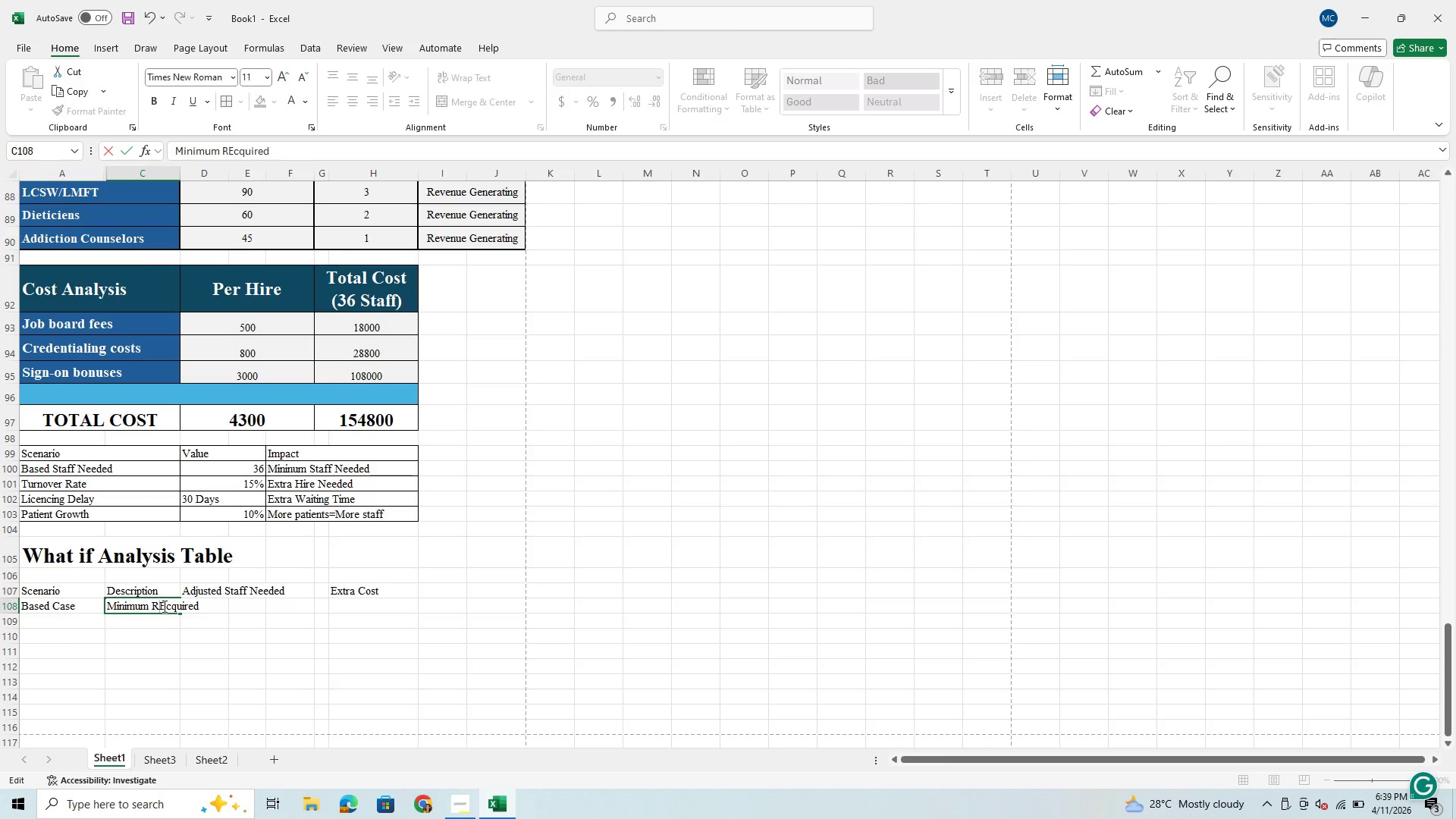 
left_click([166, 607])
 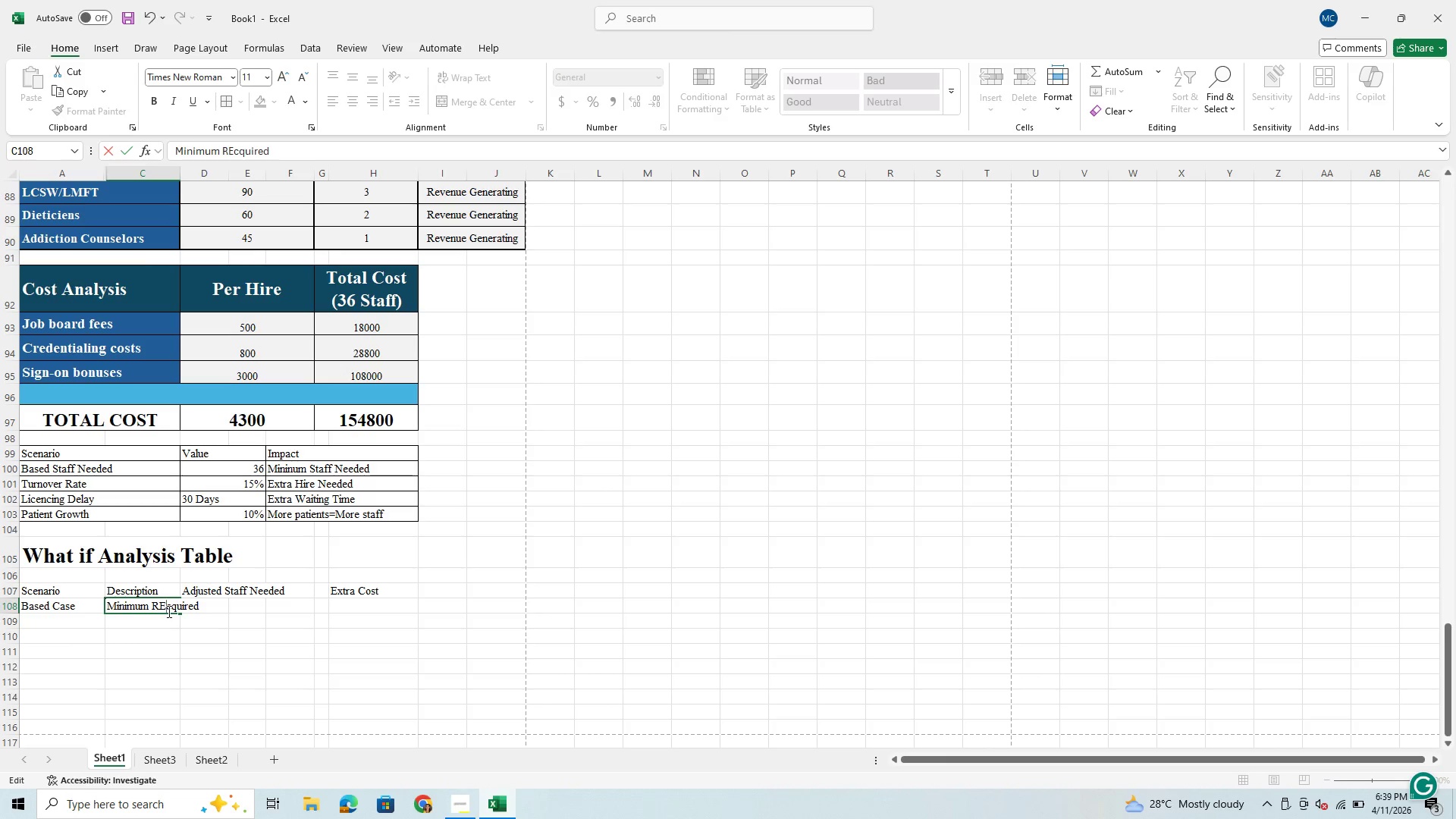 
key(Backspace)
key(Backspace)
type(re)
 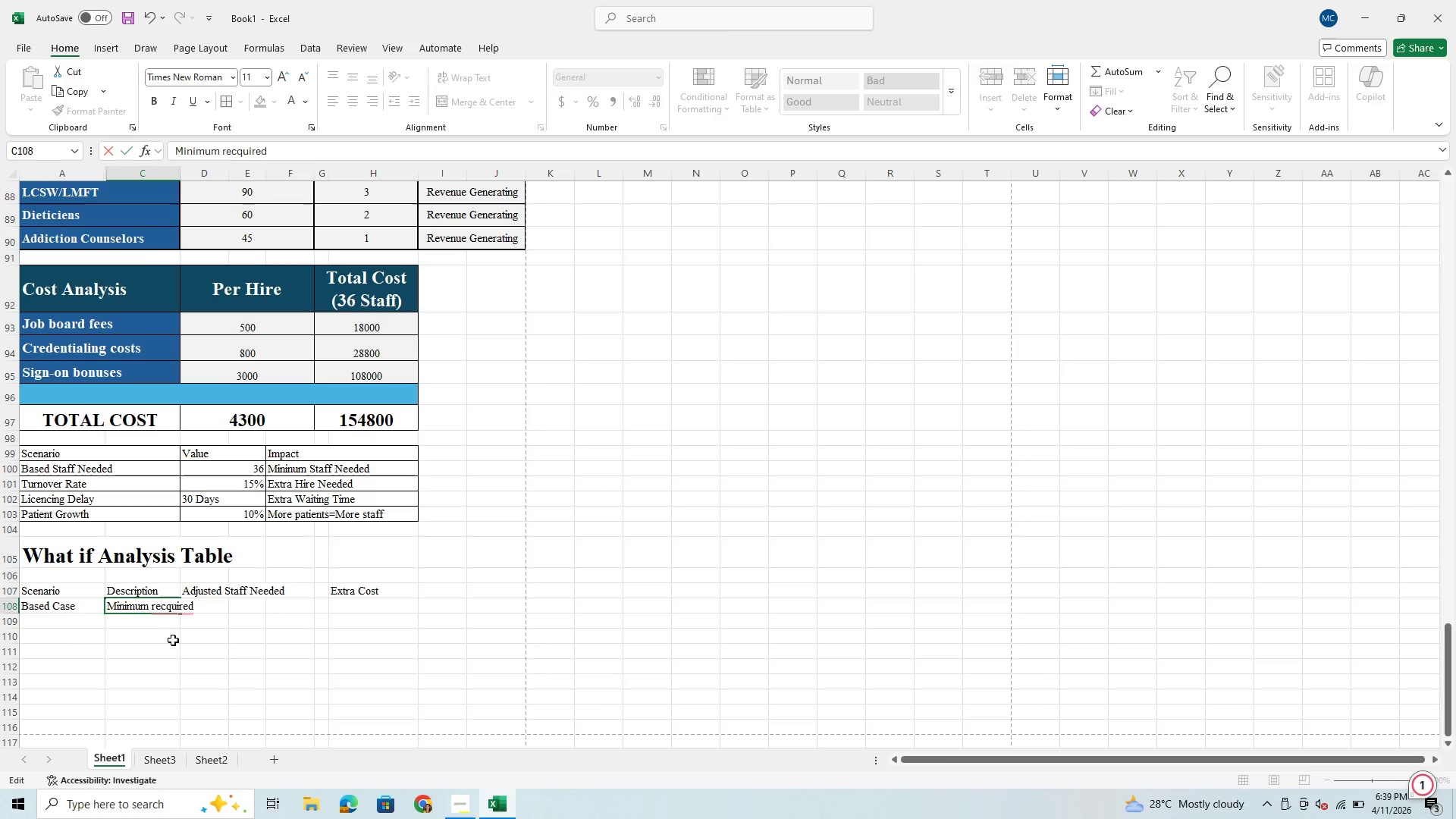 
key(ArrowRight)
 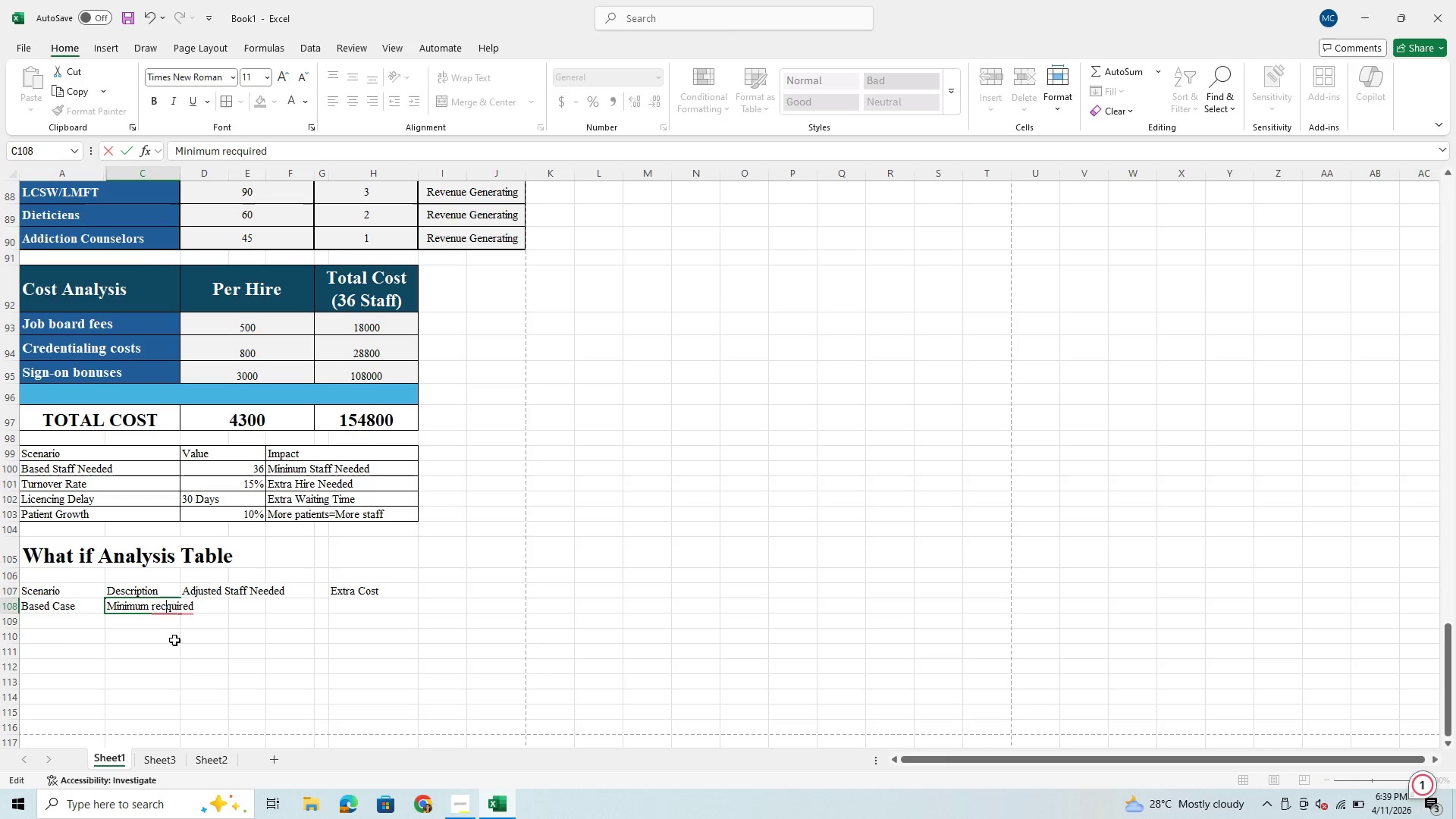 
key(Backspace)
 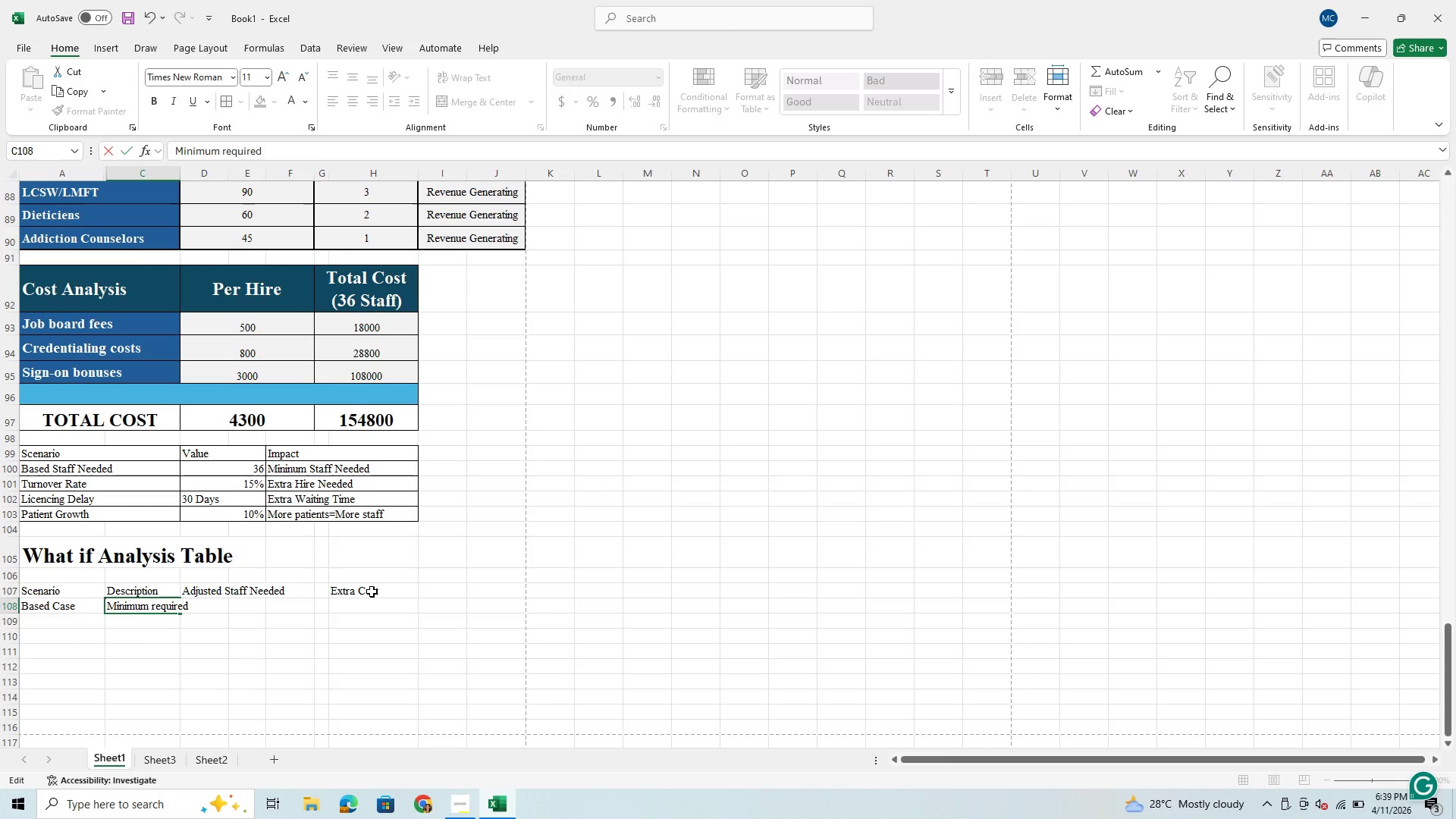 
wait(6.14)
 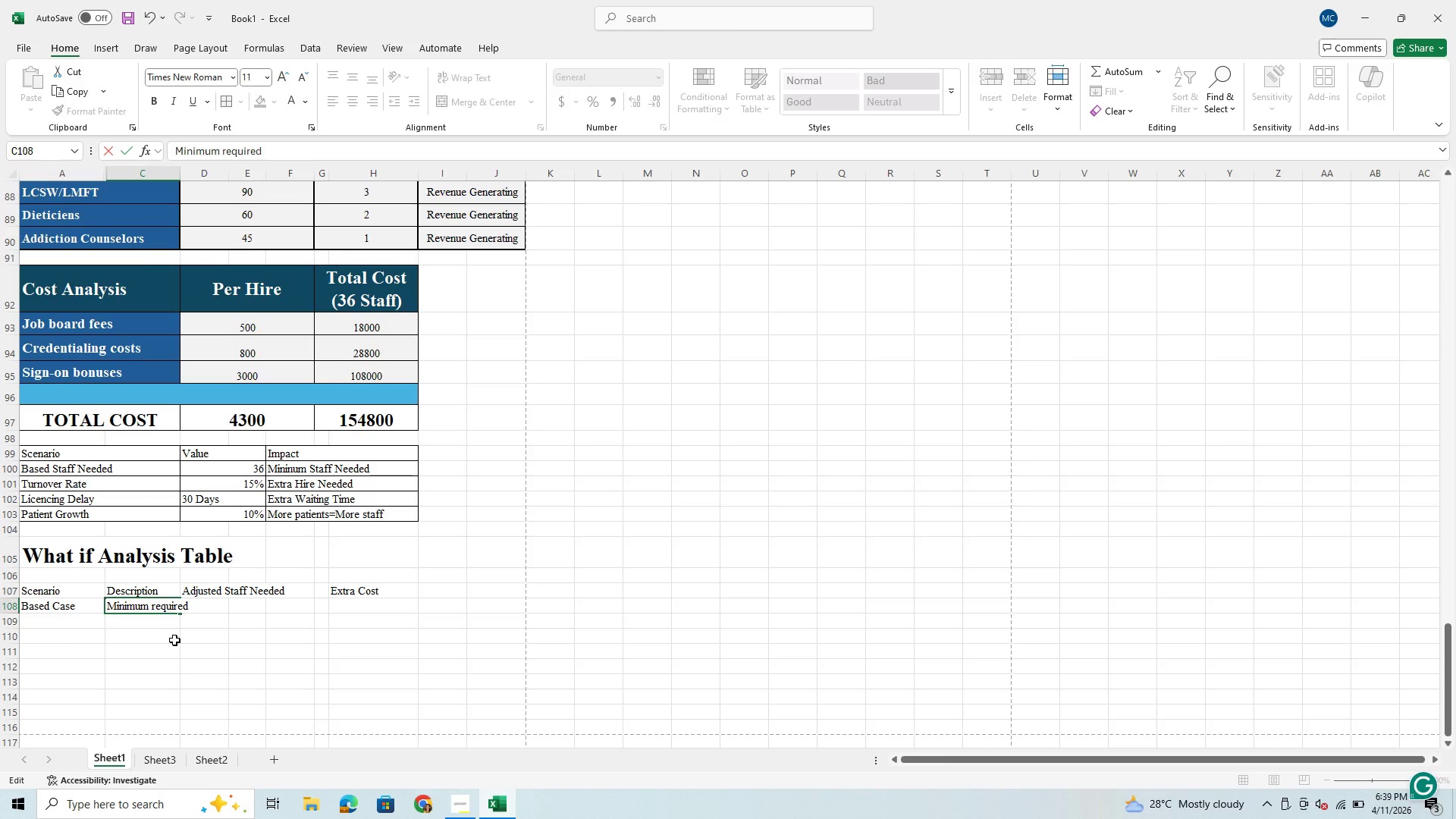 
left_click([372, 611])
 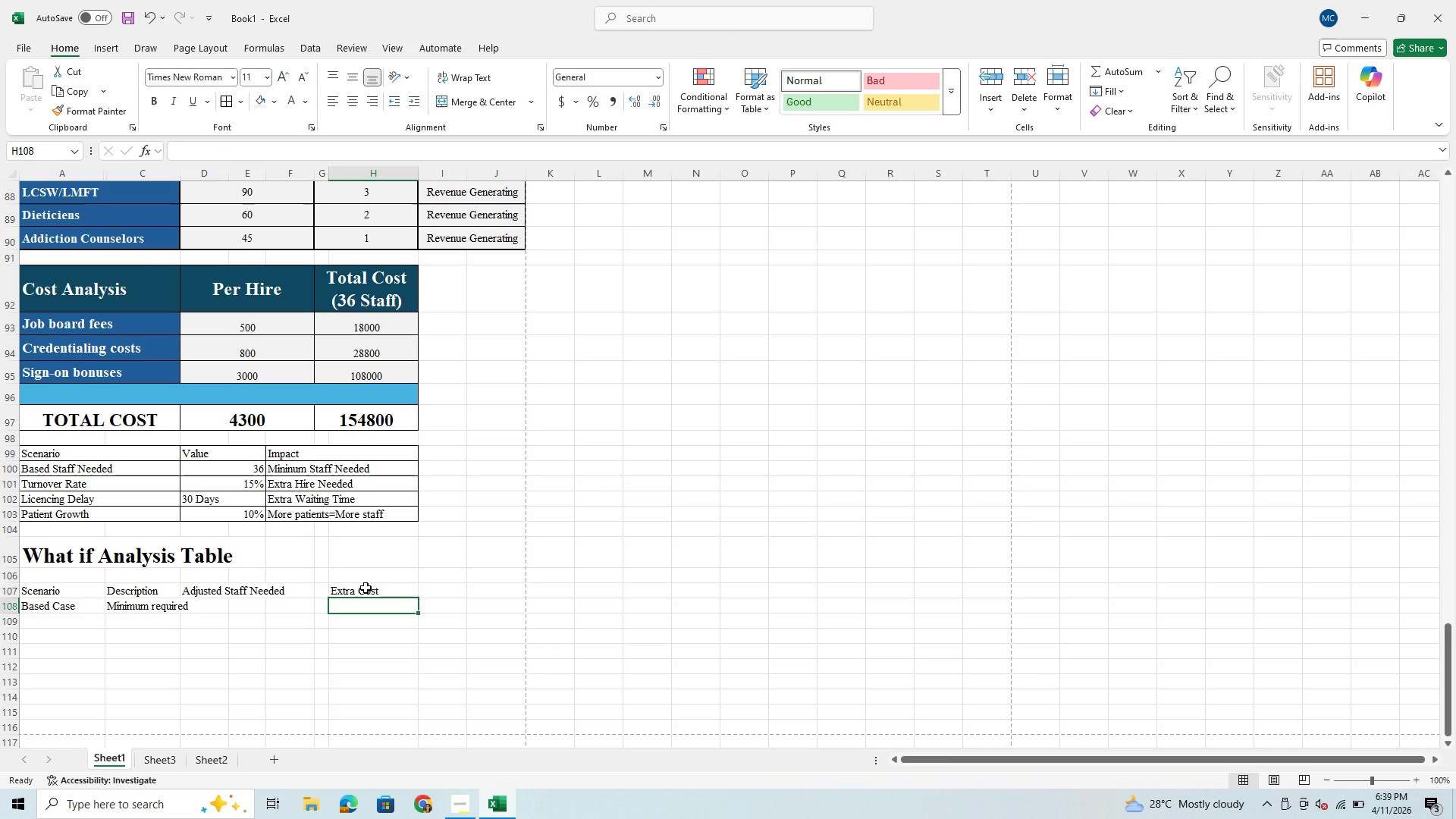 
left_click_drag(start_coordinate=[366, 588], to_coordinate=[369, 608])
 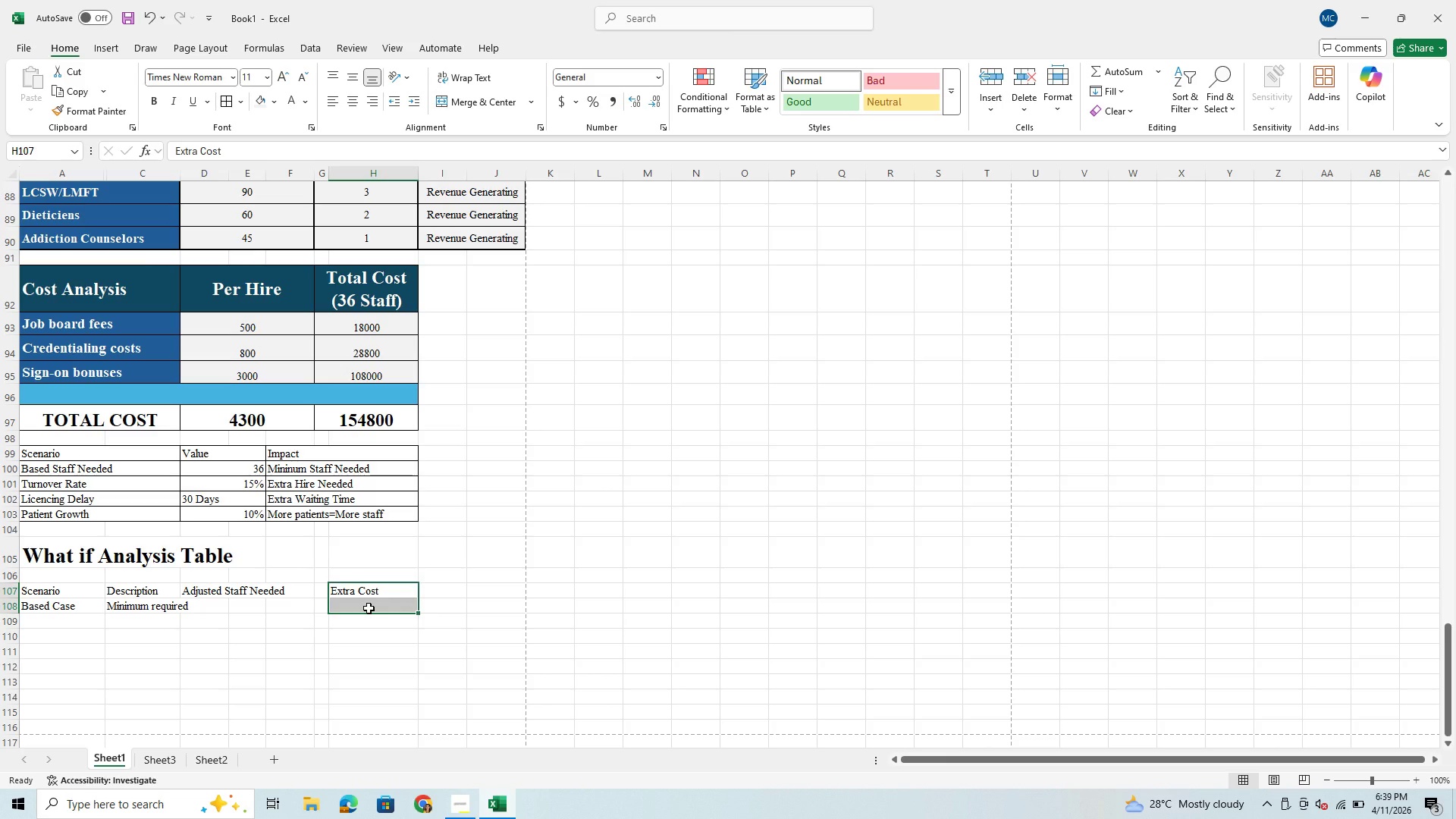 
key(Control+X)
 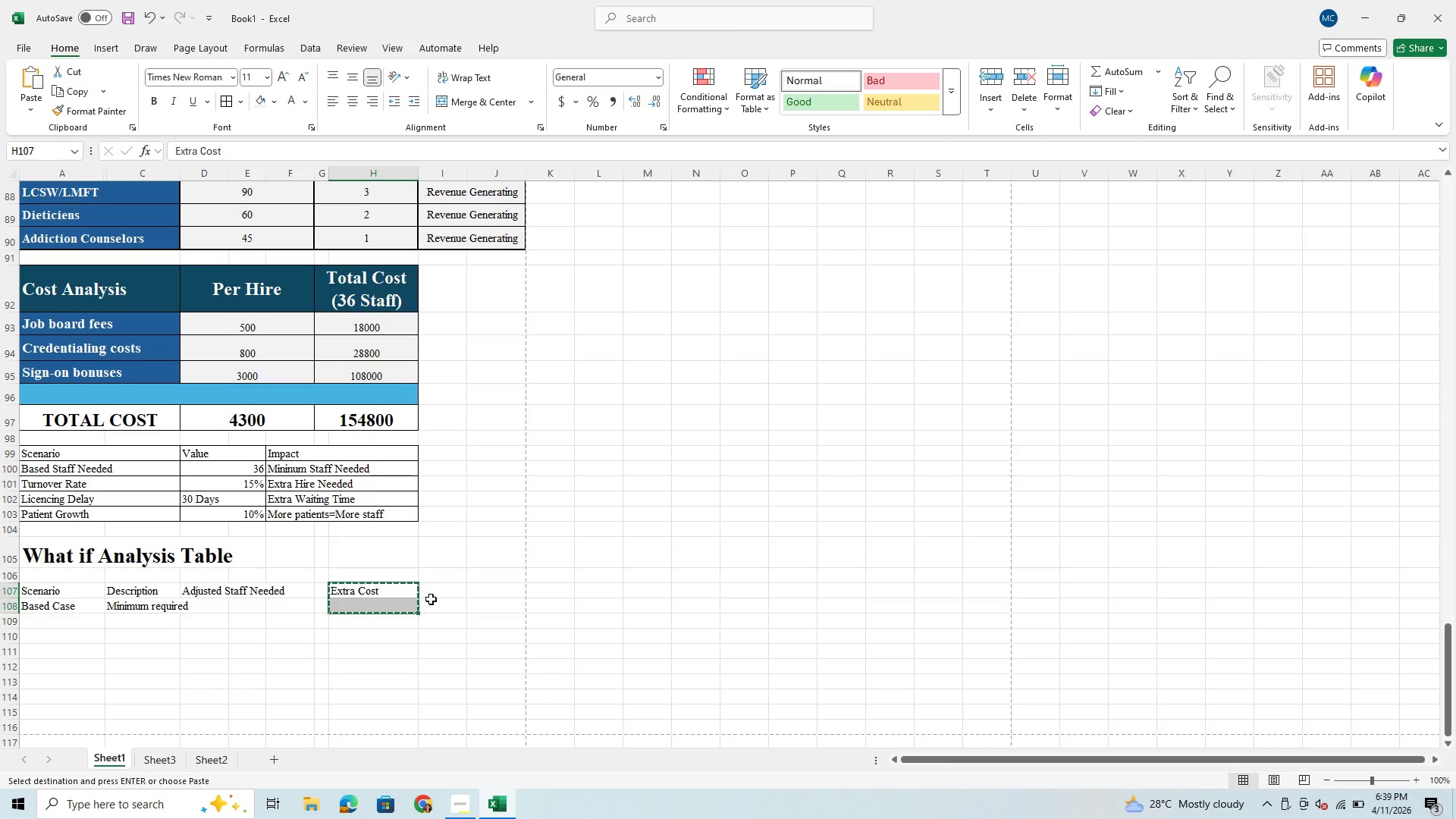 
left_click([437, 597])
 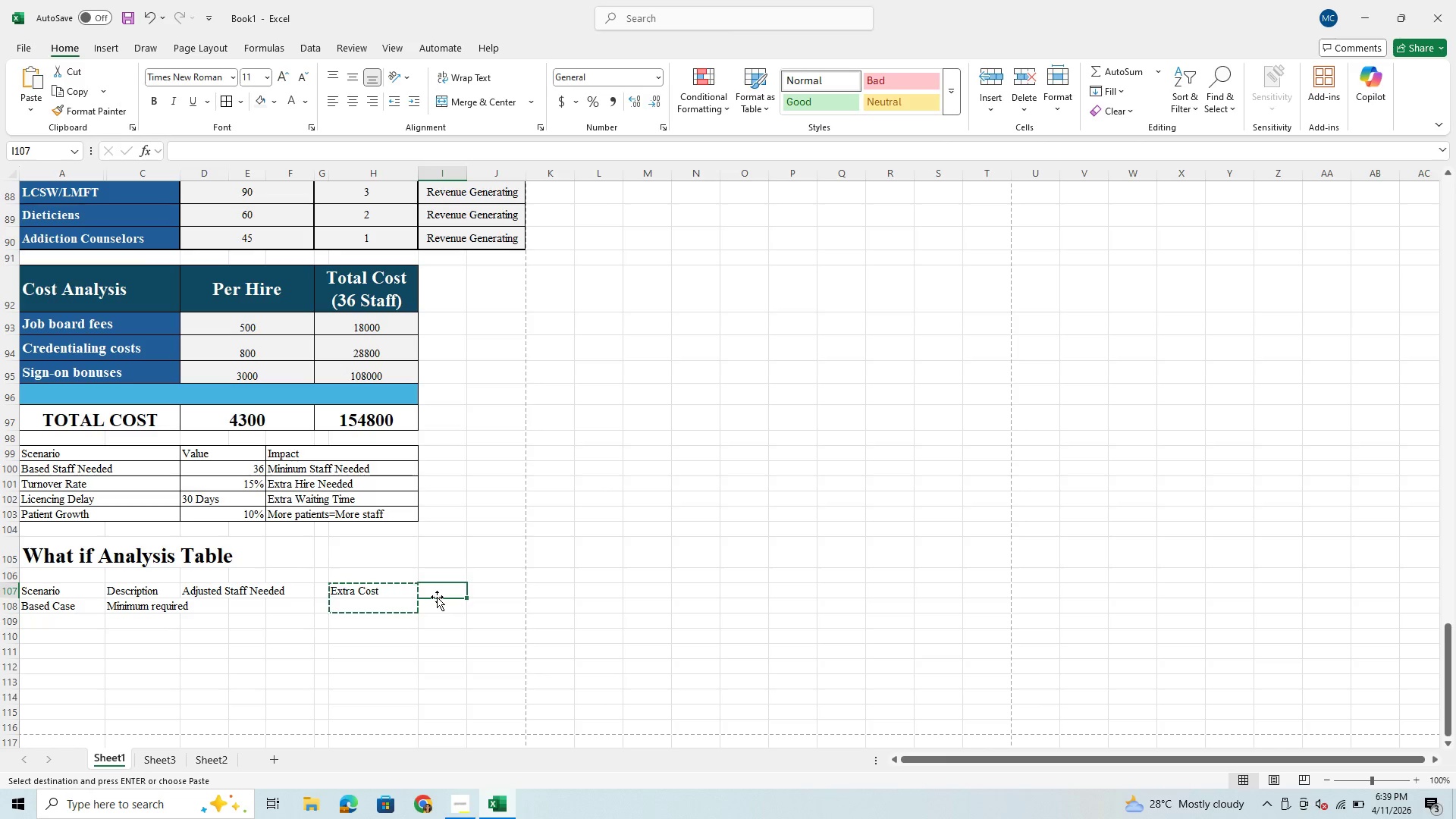 
hold_key(key=ControlLeft, duration=0.73)
 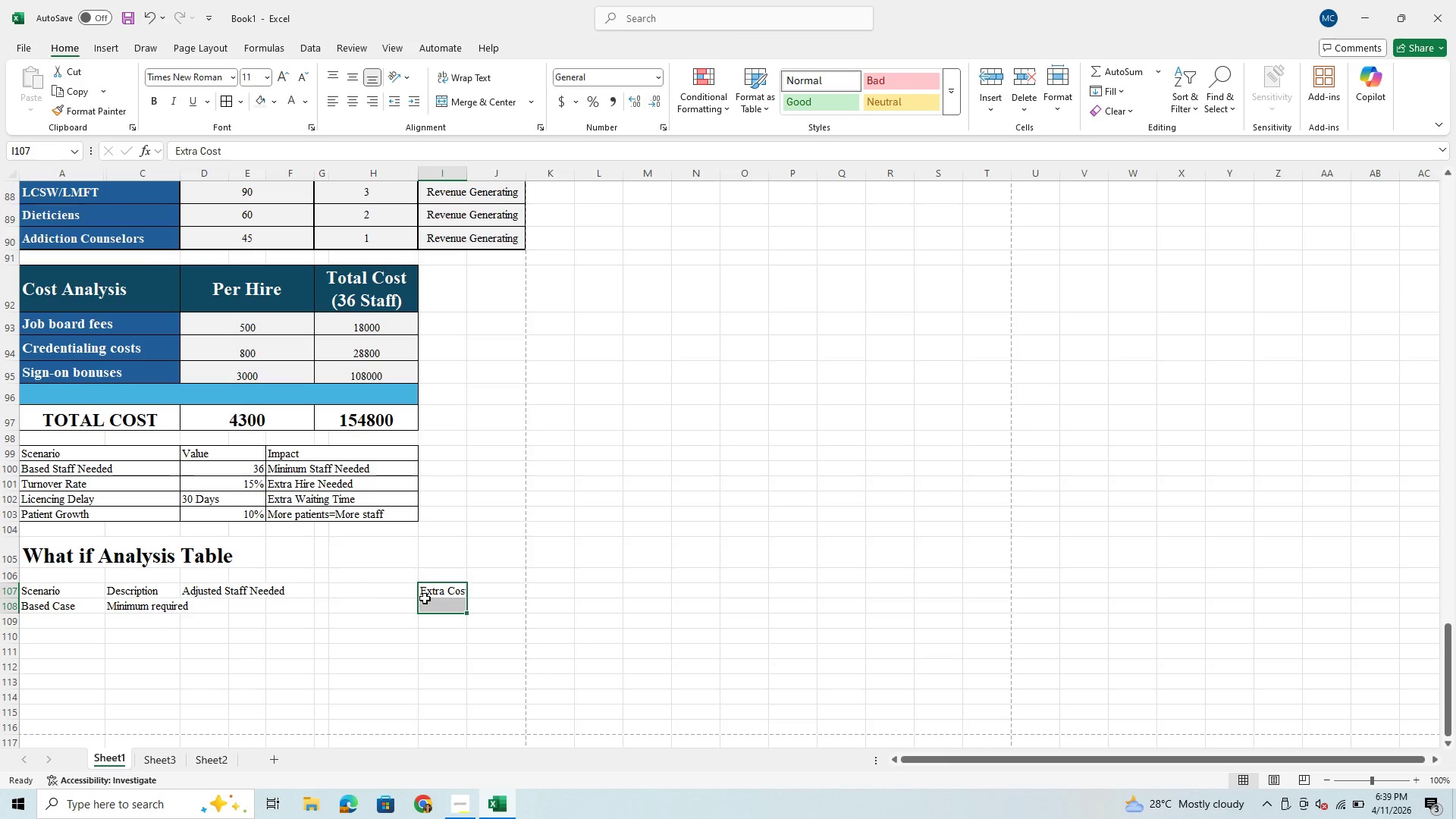 
hold_key(key=V, duration=0.36)
 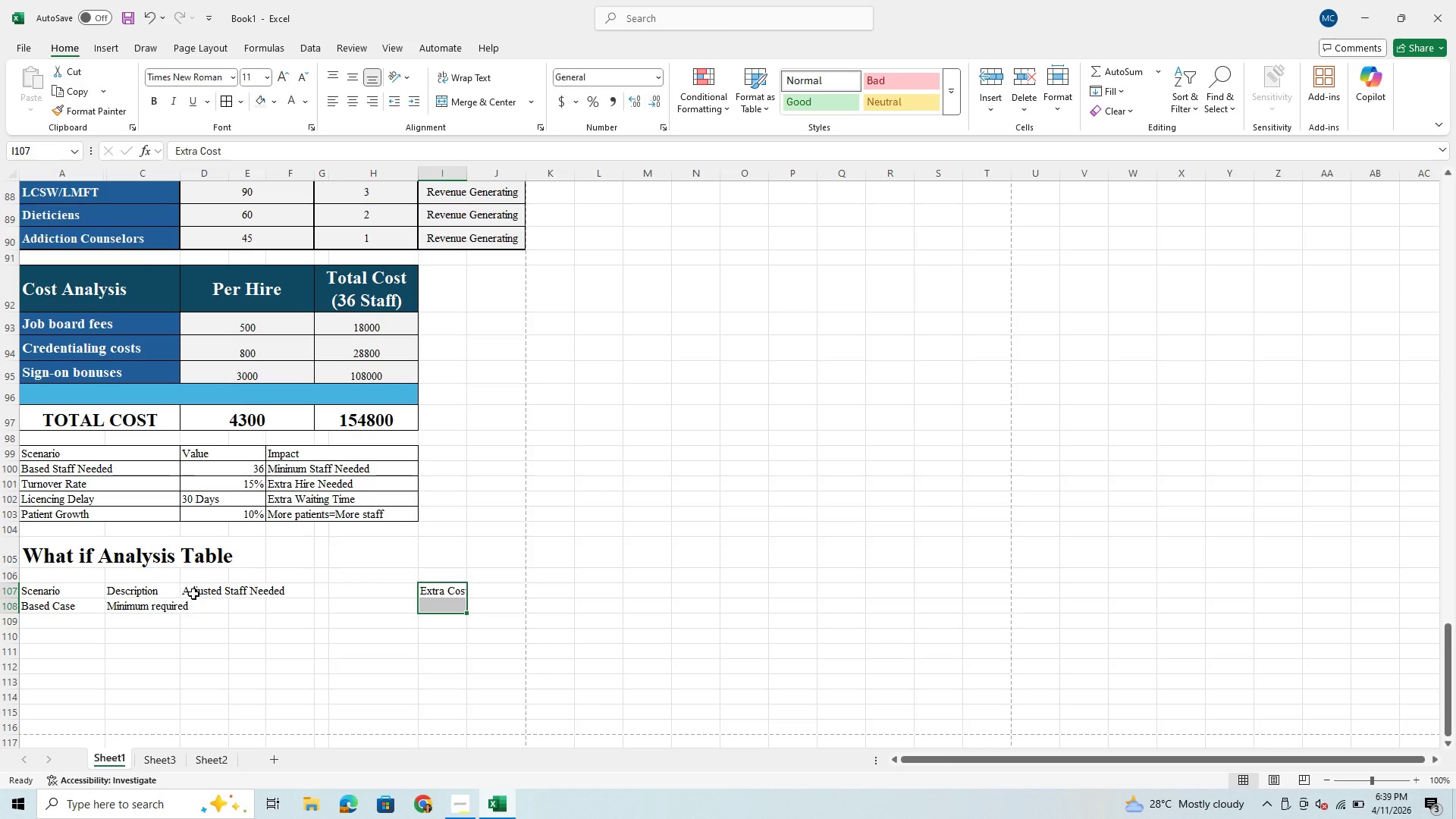 
left_click([195, 590])
 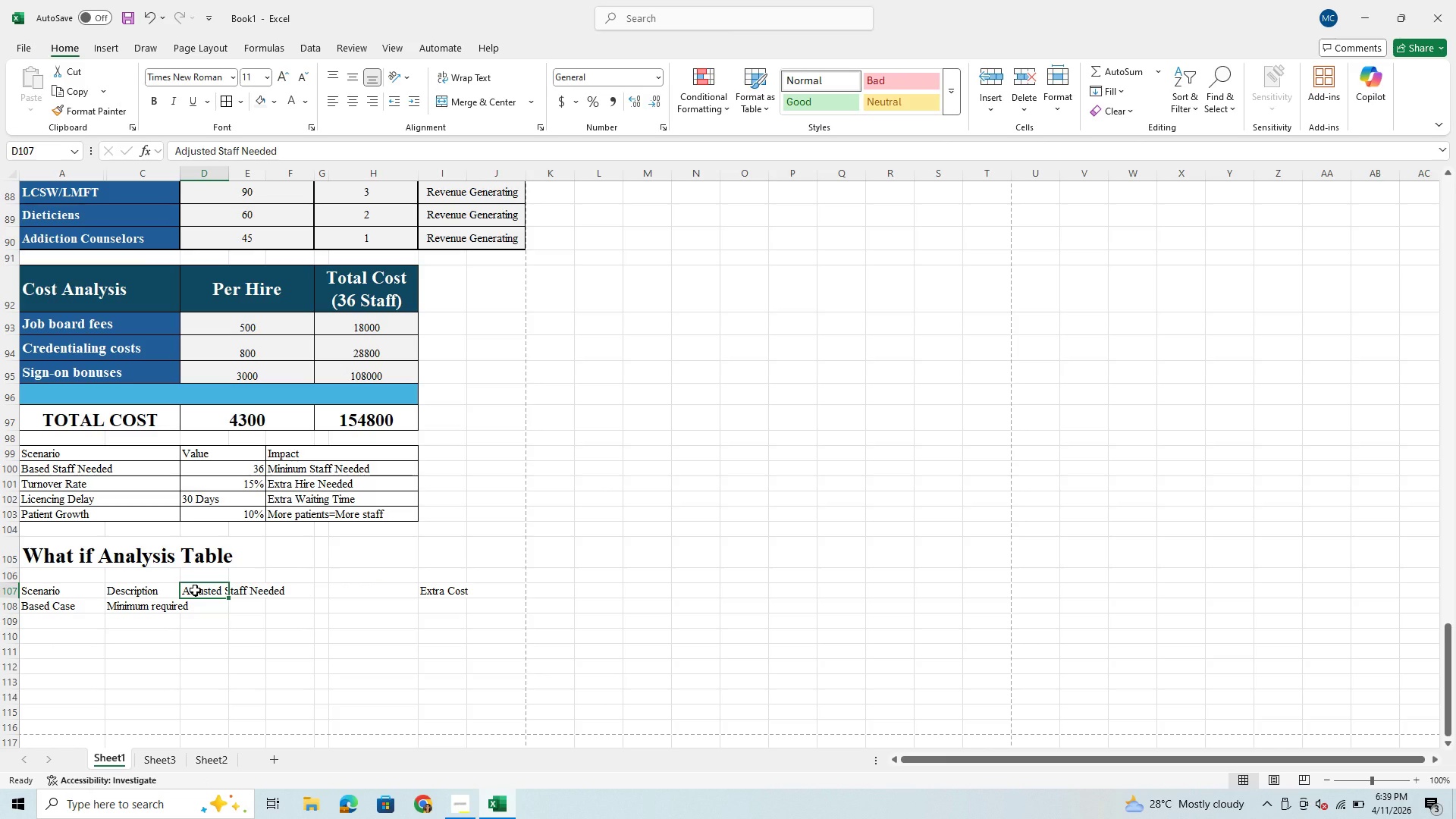 
key(Control+X)
 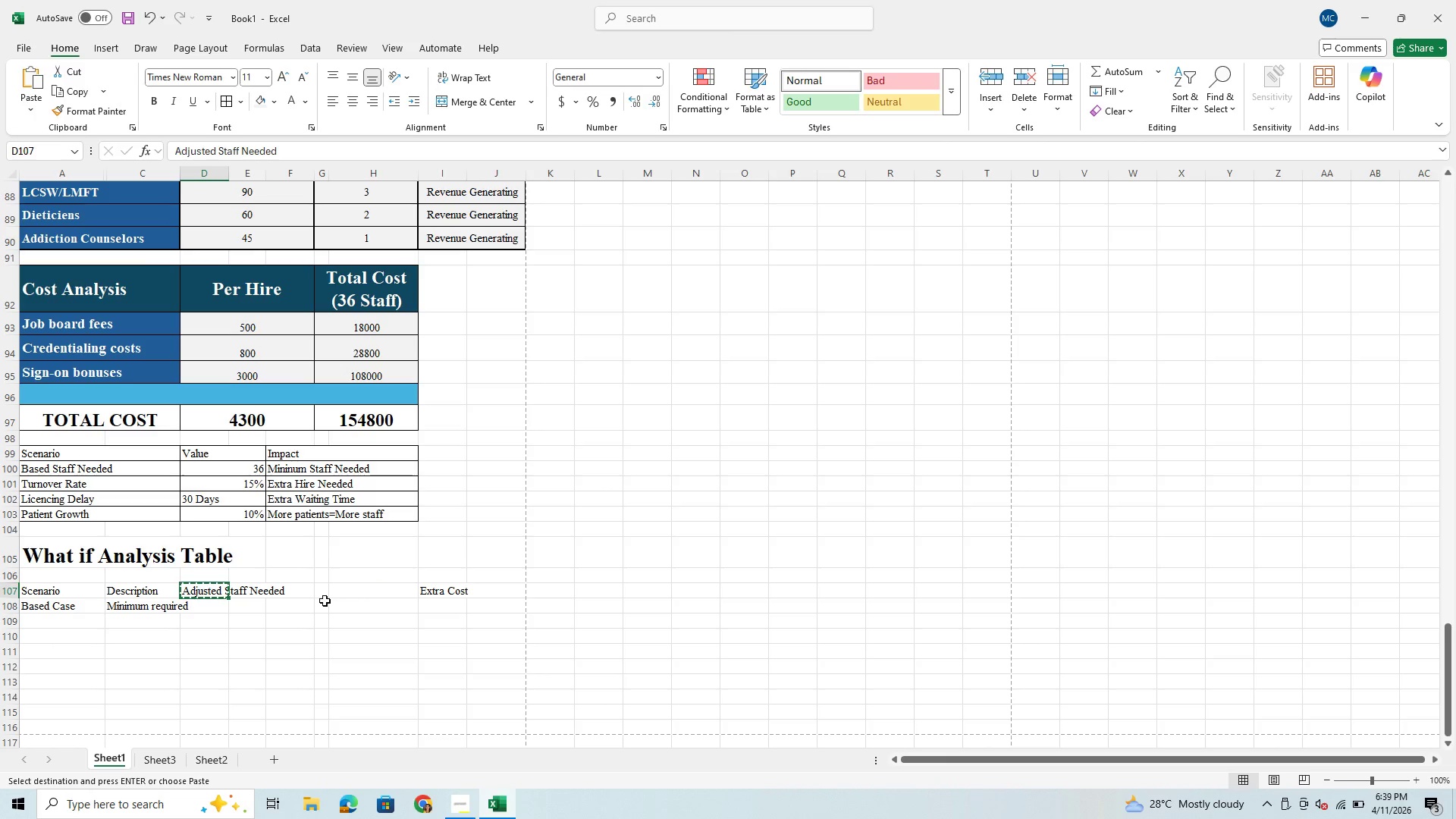 
left_click([322, 595])
 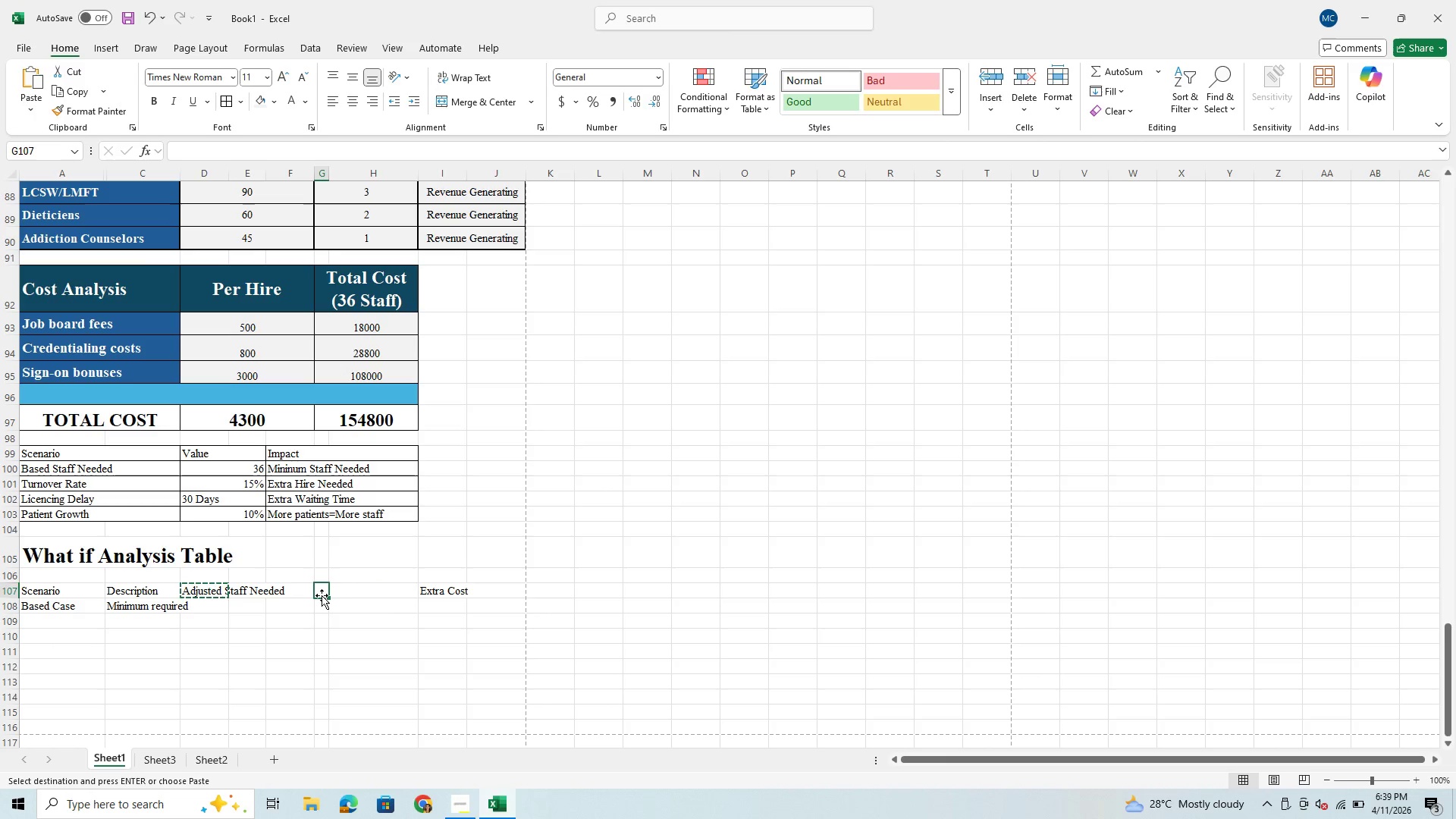 
key(Control+V)
 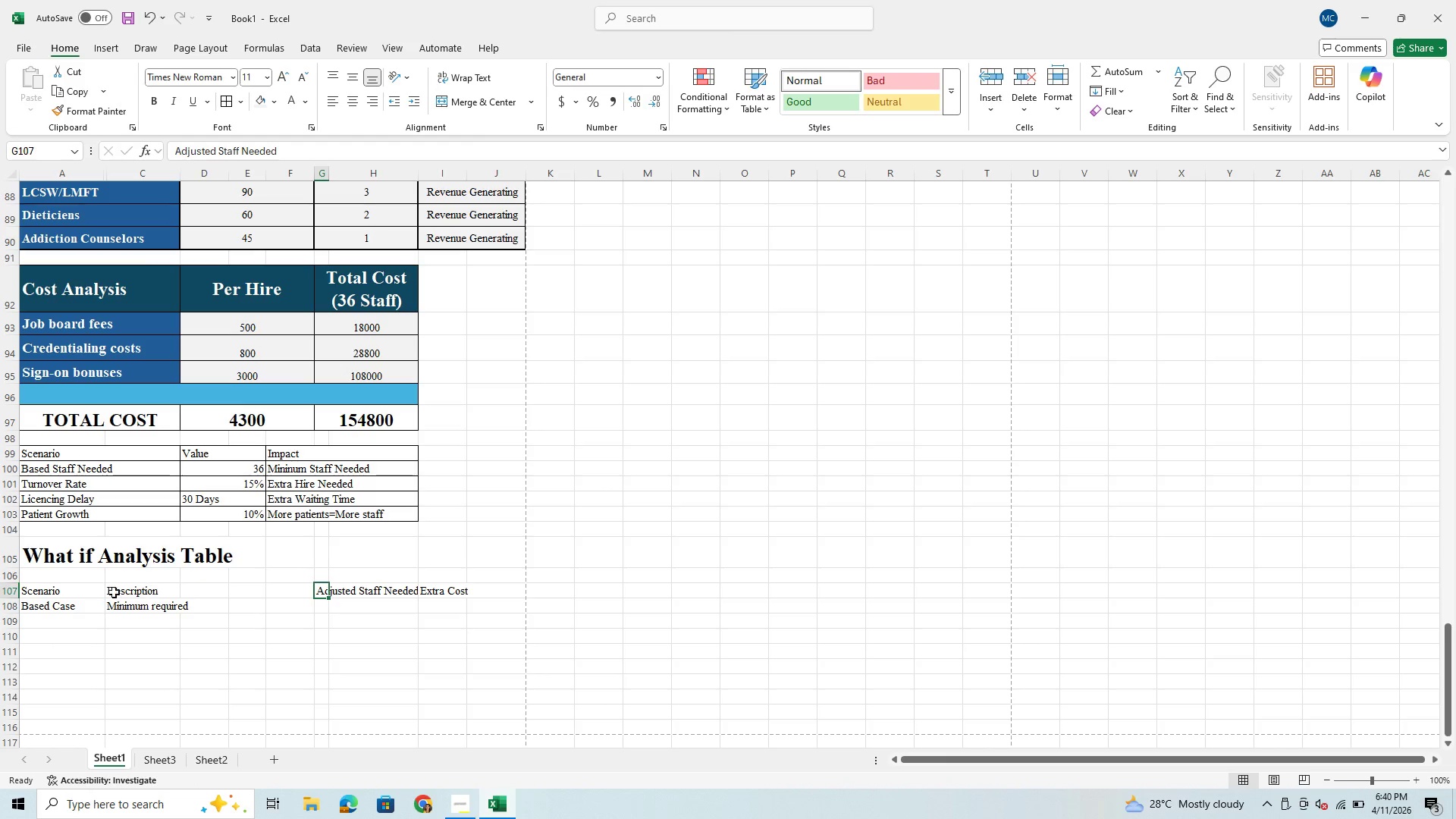 
left_click([108, 592])
 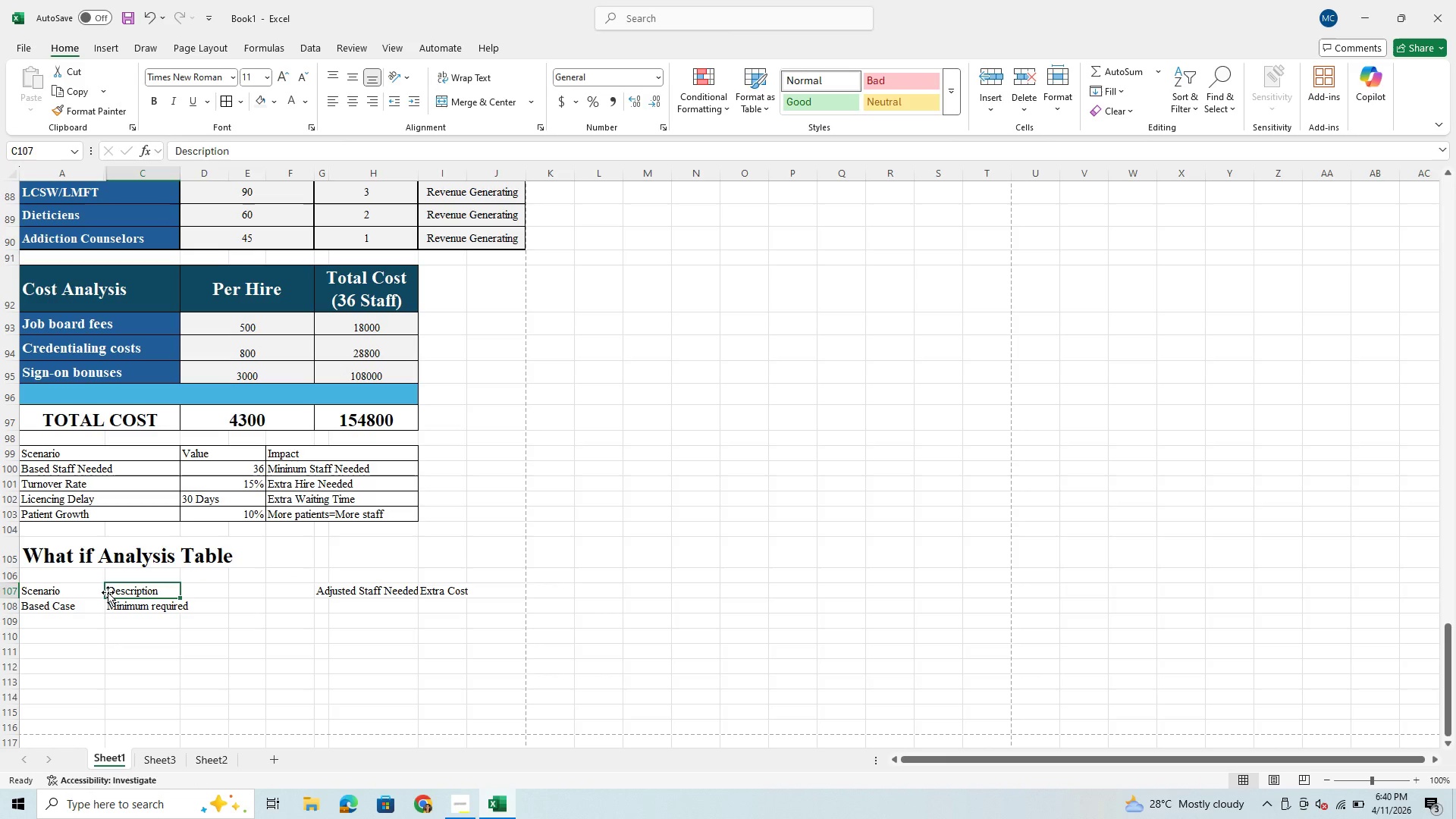 
key(Control+X)
 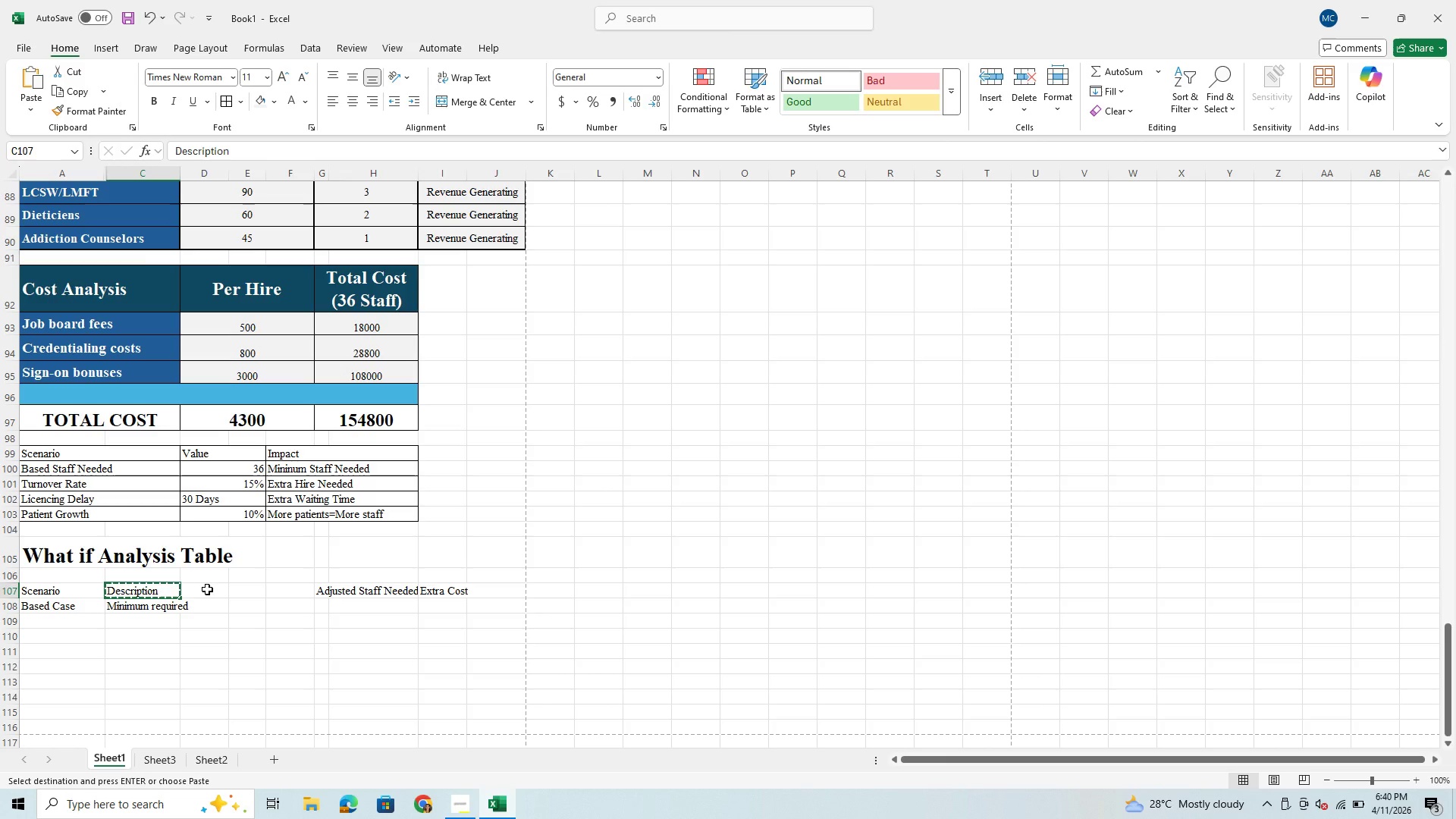 
left_click([209, 589])
 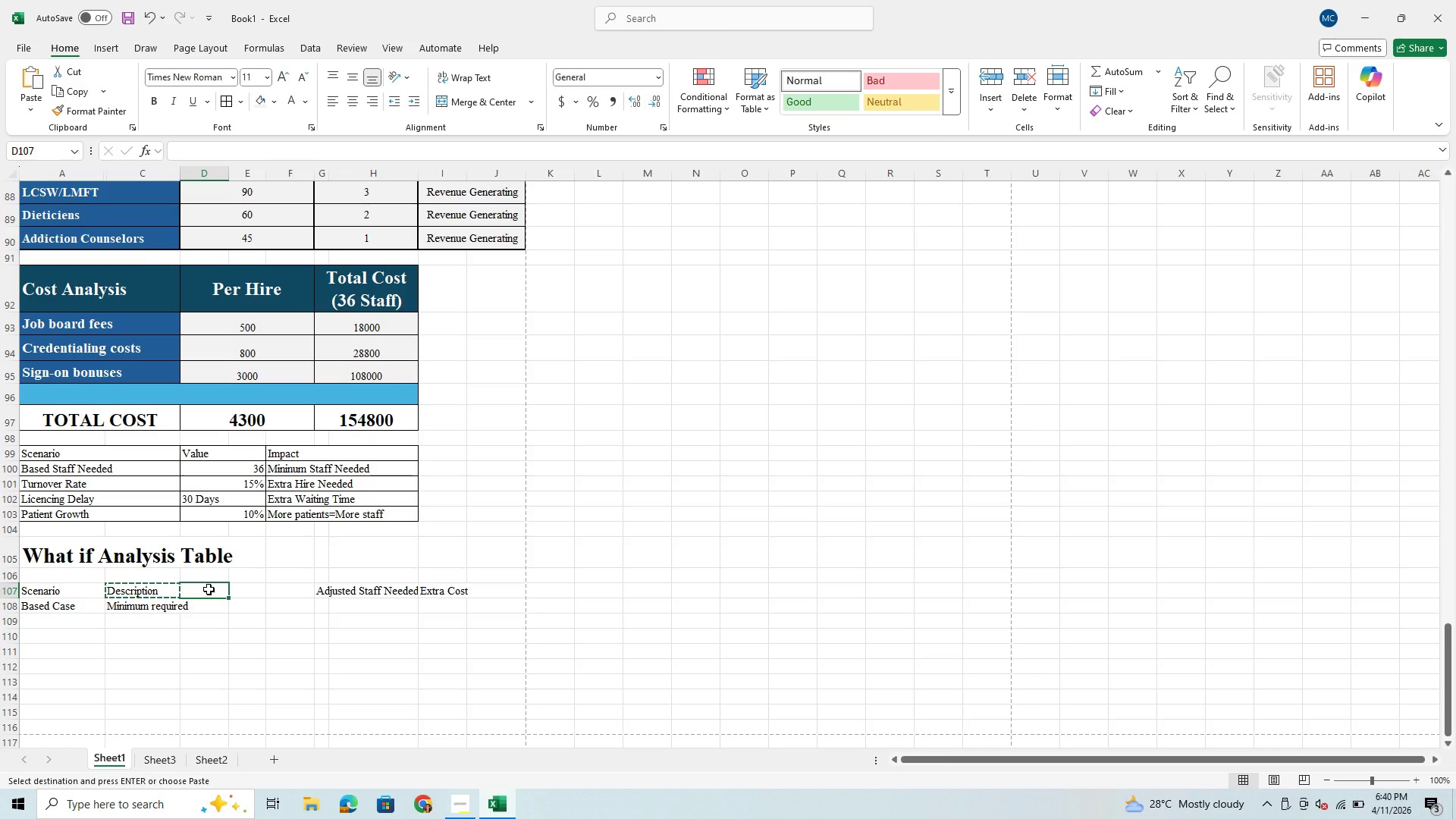 
key(Control+V)
 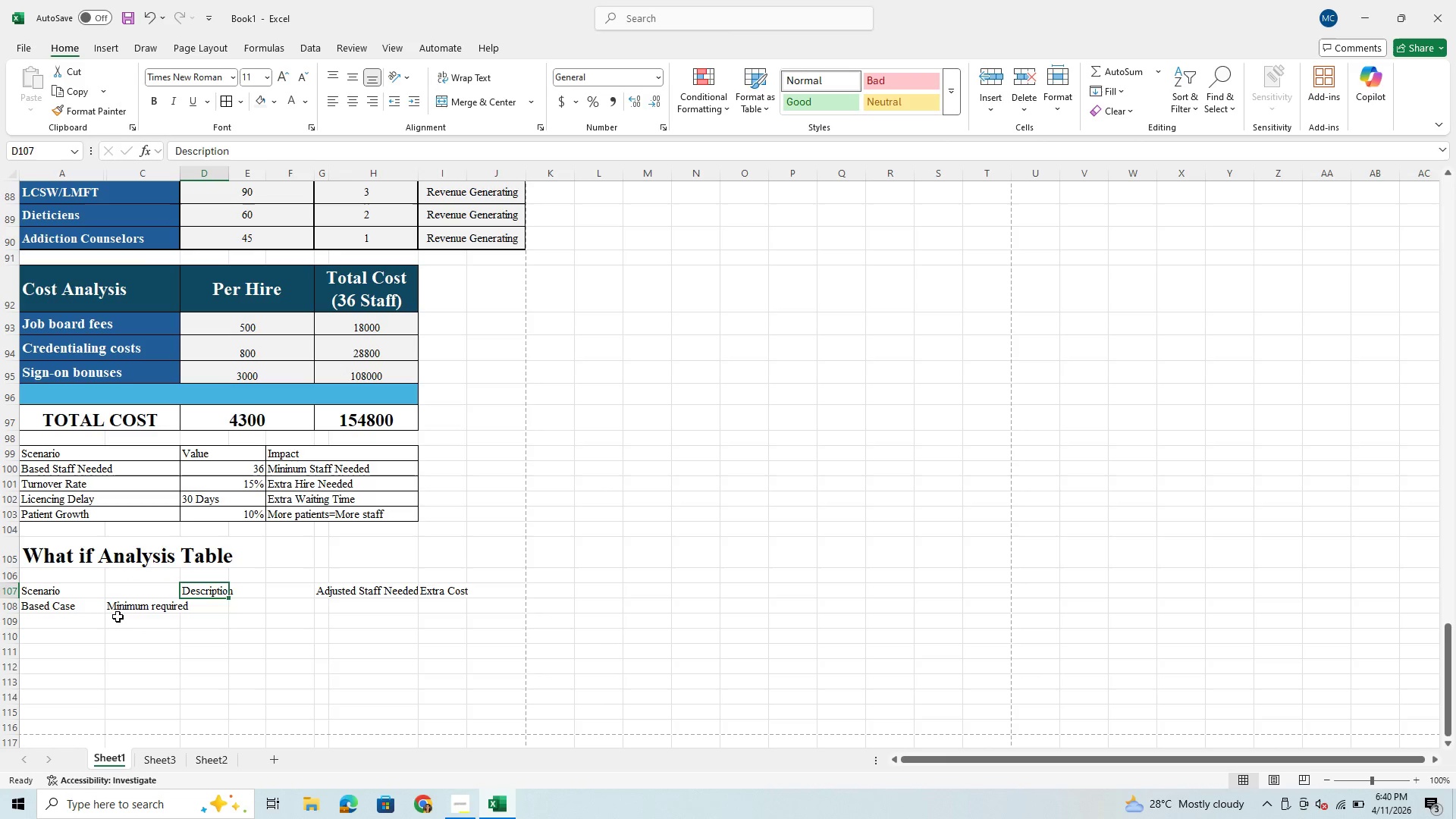 
left_click([118, 609])
 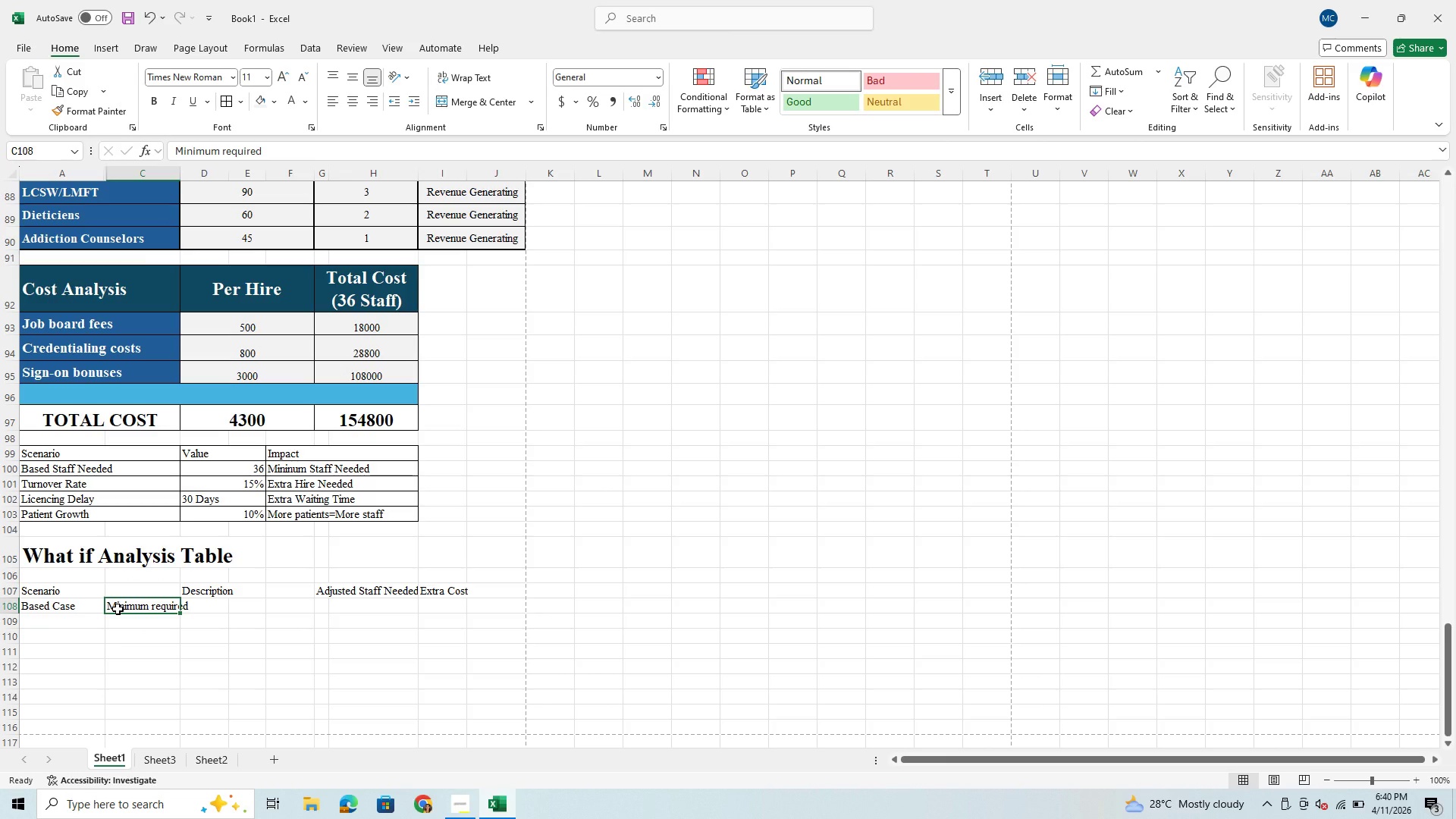 
key(Control+X)
 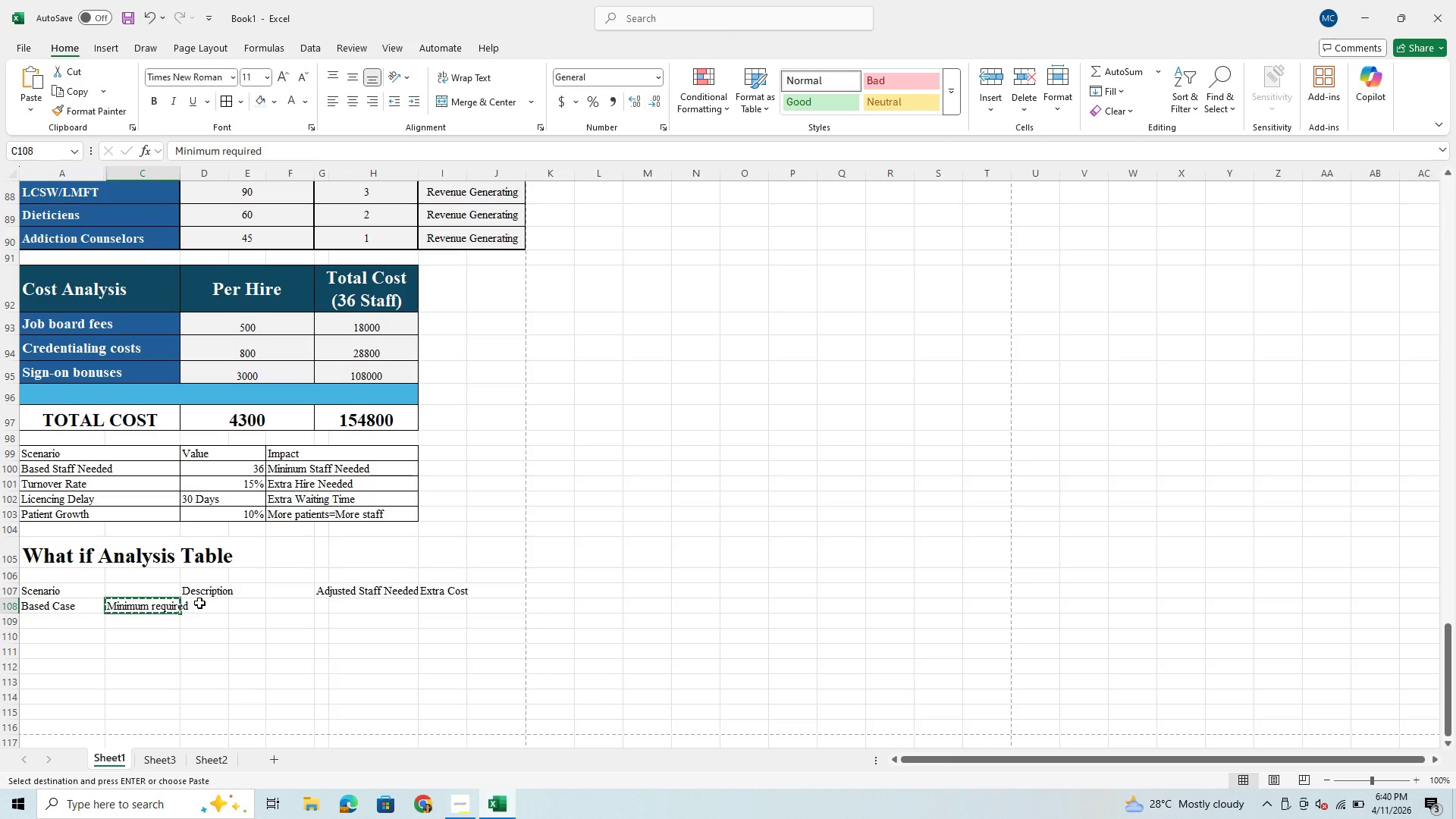 
left_click([199, 603])
 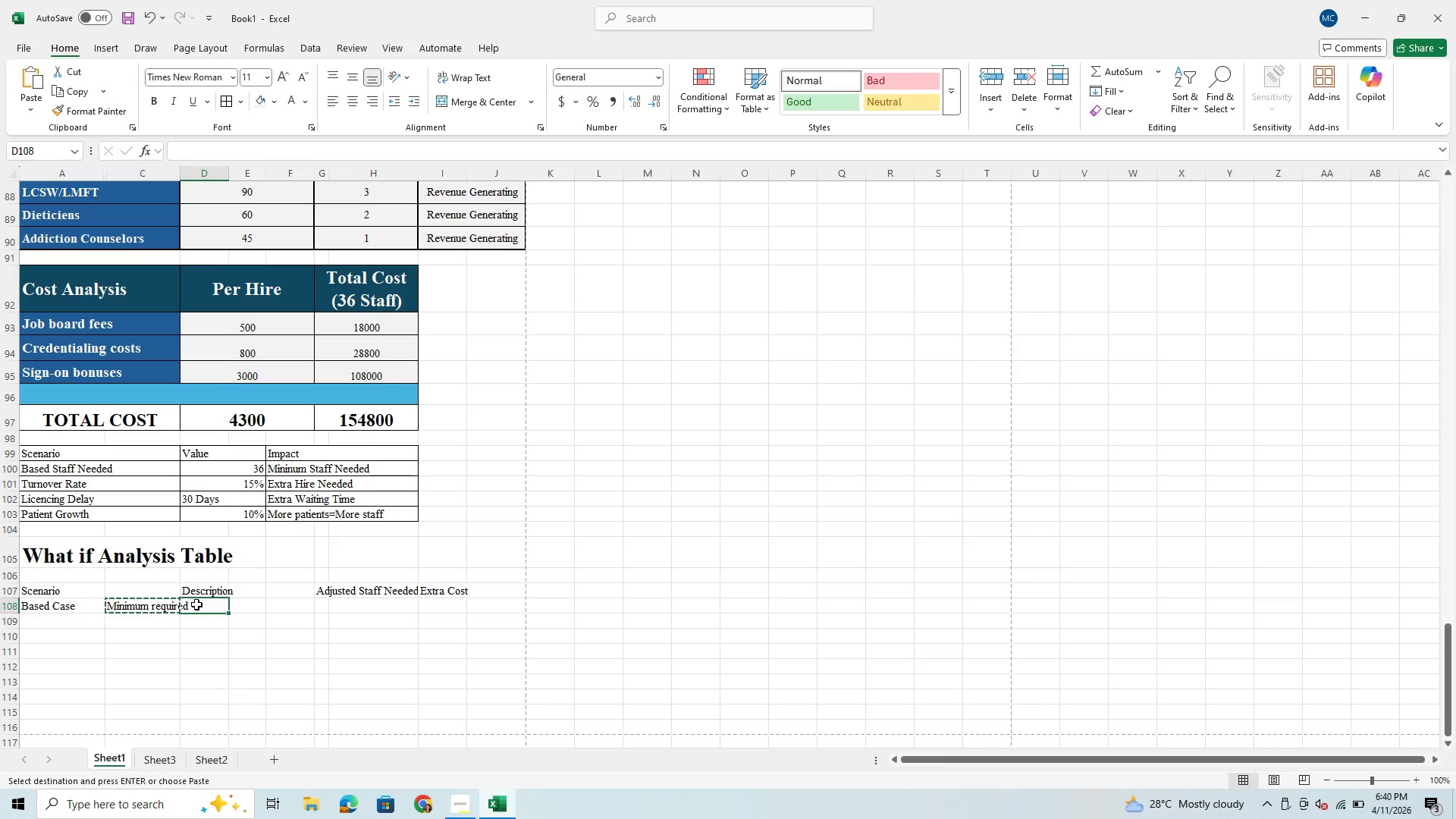 
key(Control+V)
 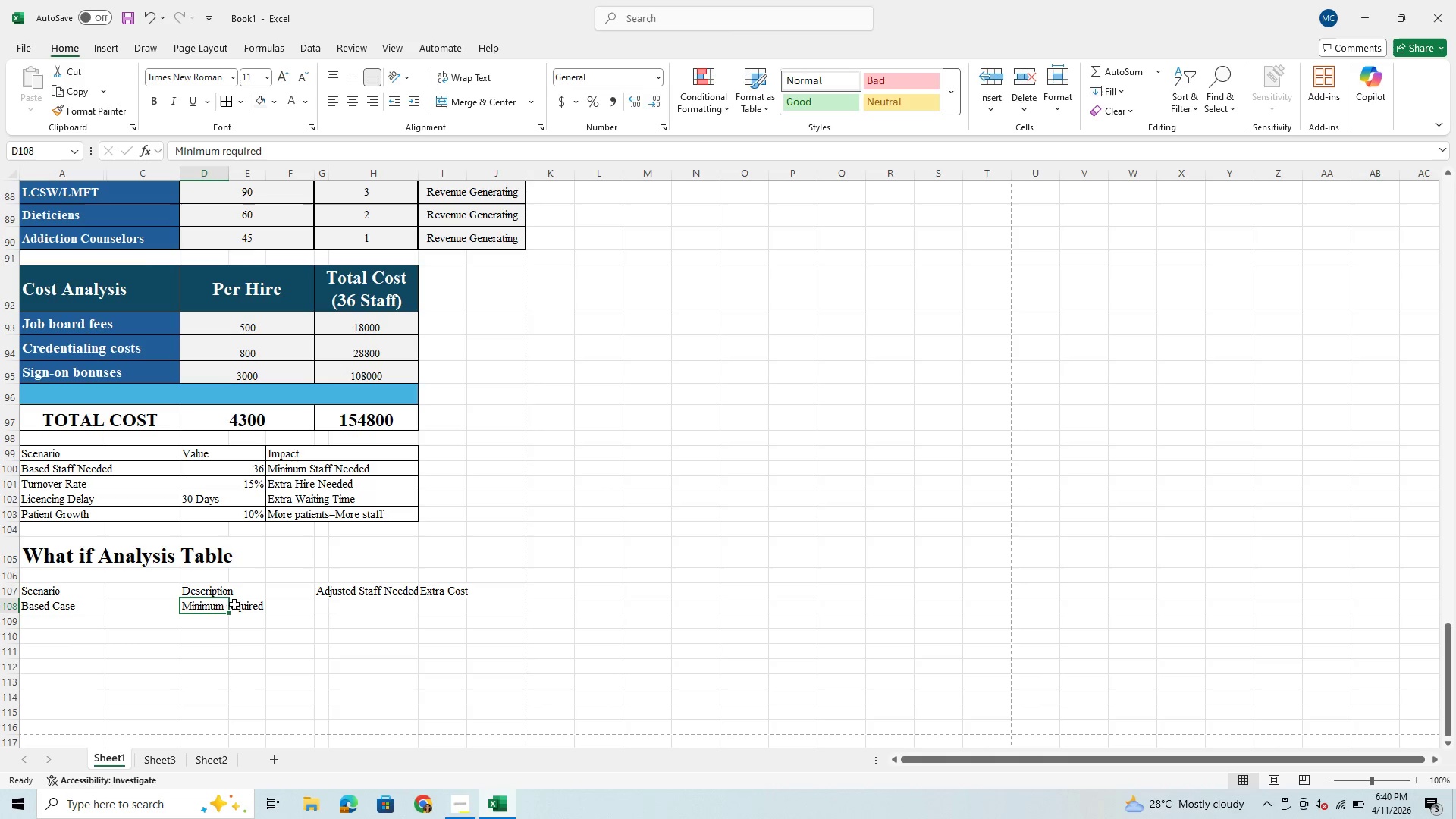 
left_click_drag(start_coordinate=[62, 592], to_coordinate=[121, 723])
 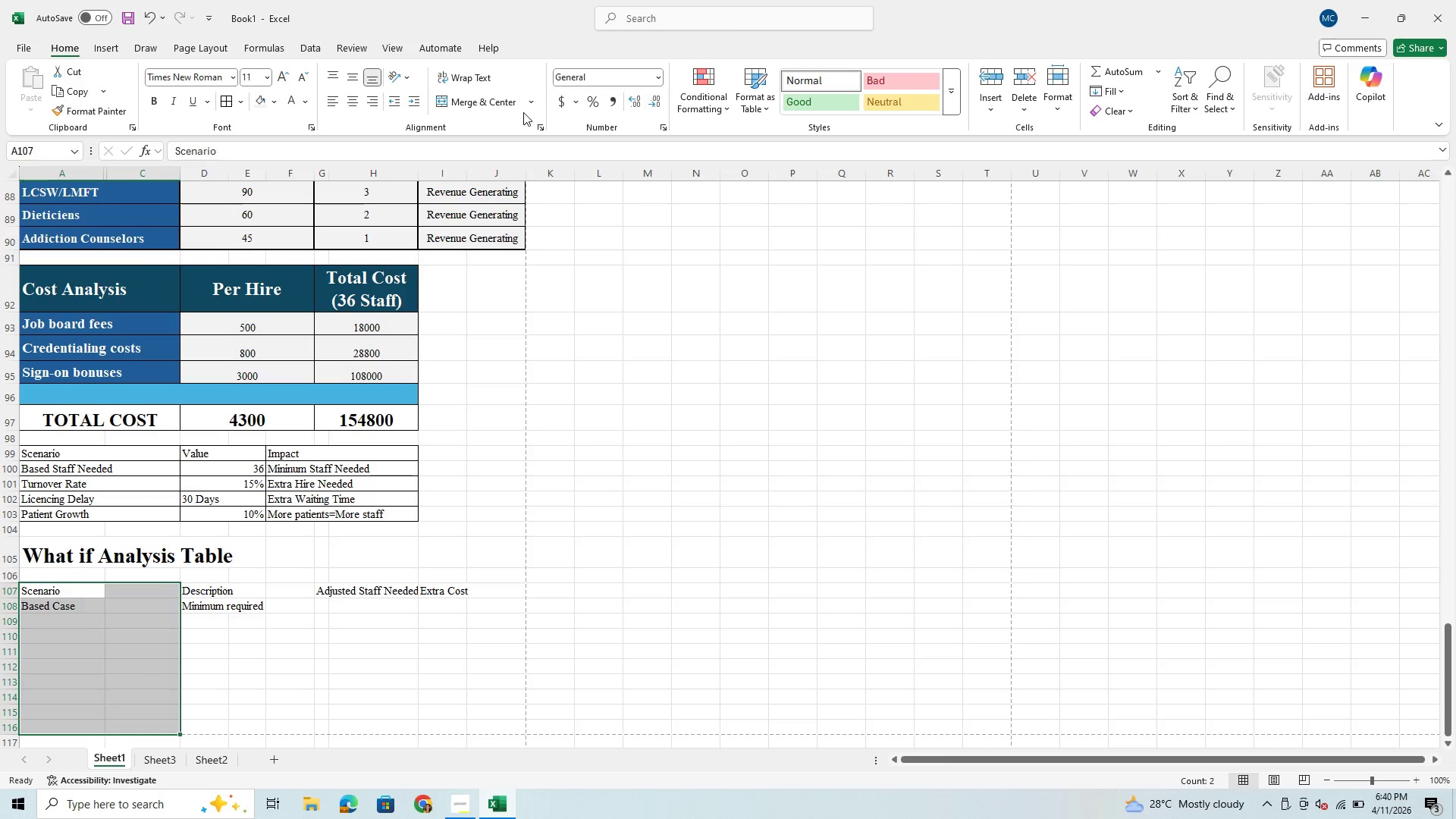 
left_click([534, 105])
 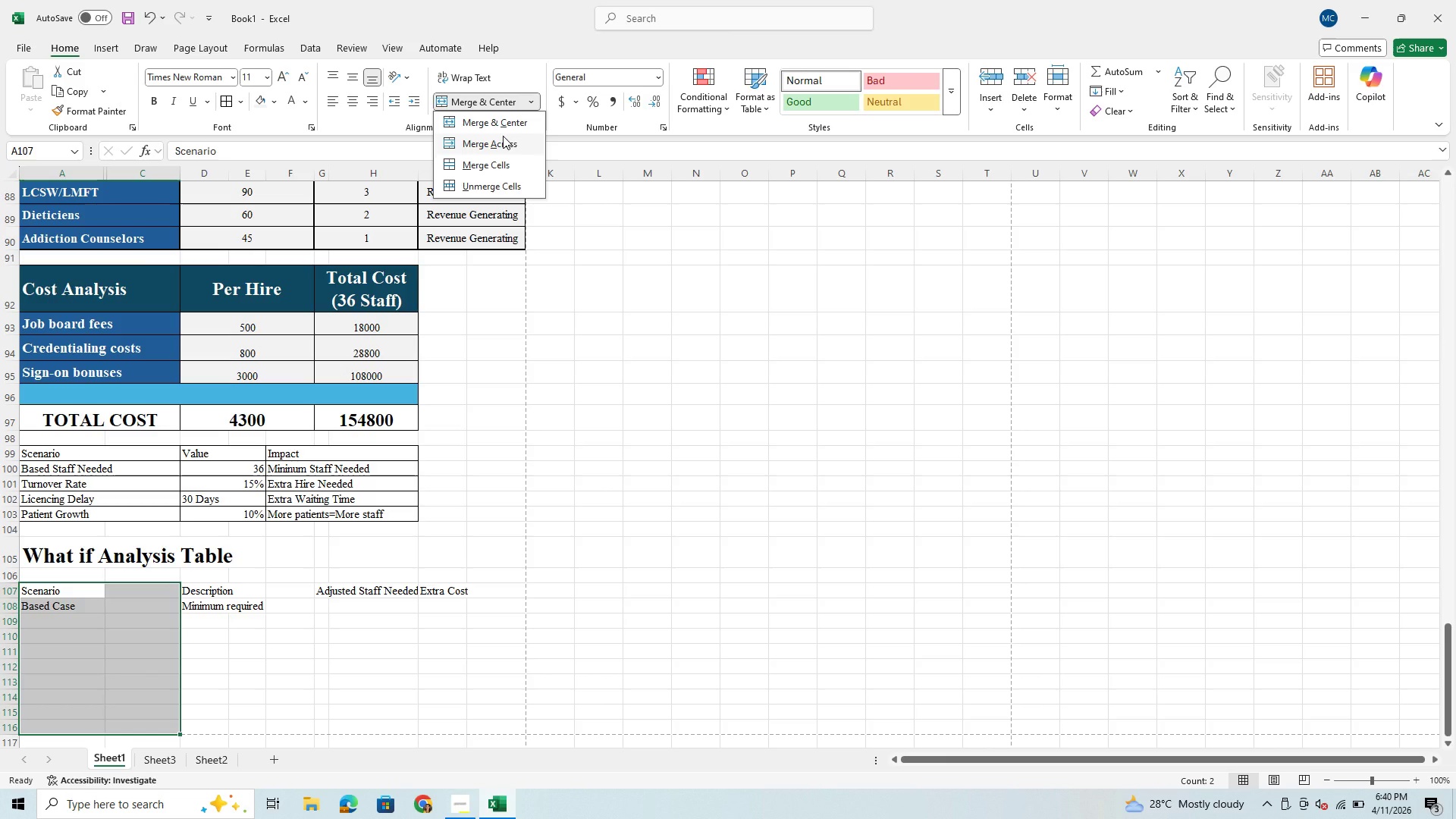 
left_click([503, 136])
 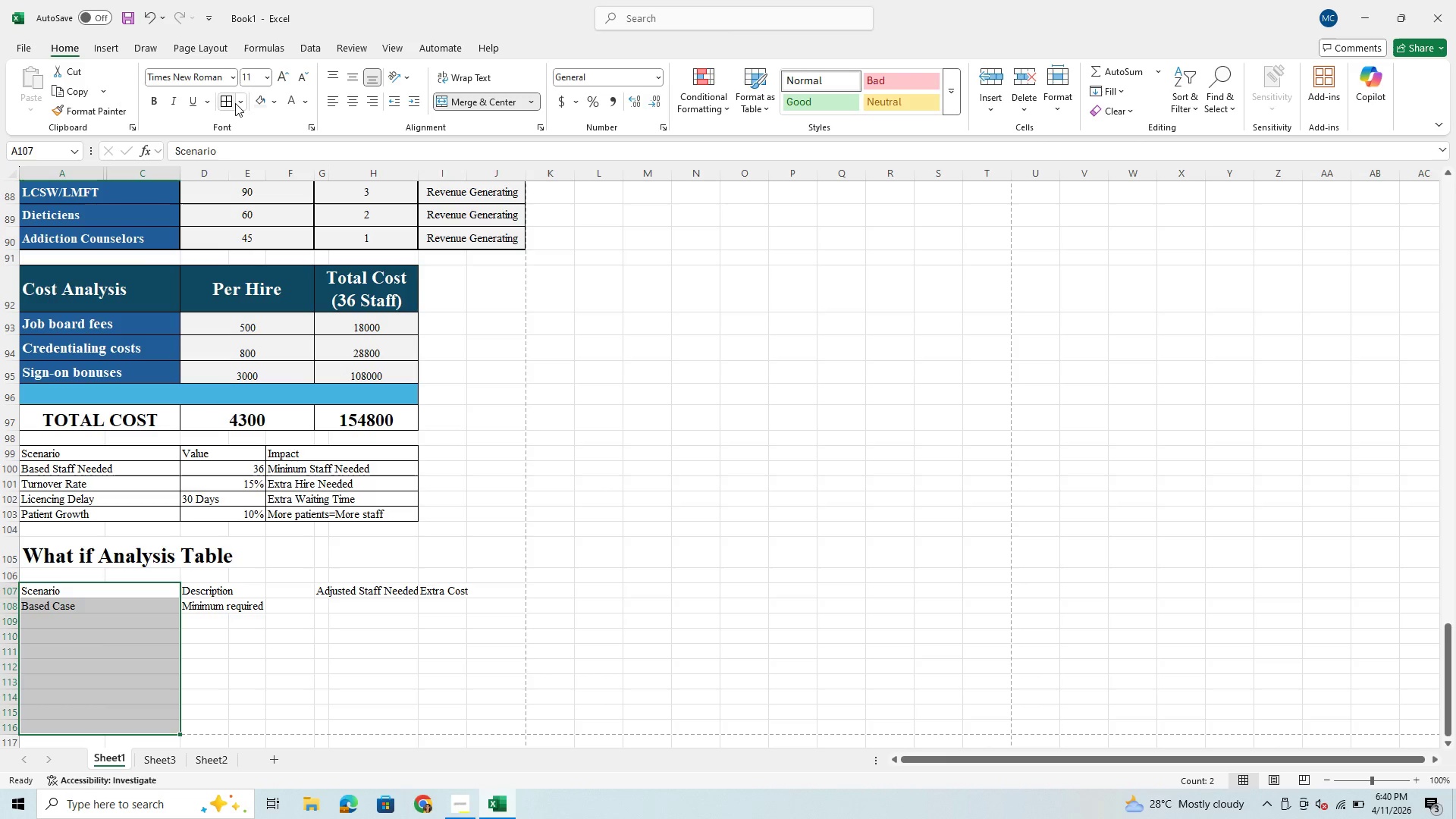 
left_click([228, 103])
 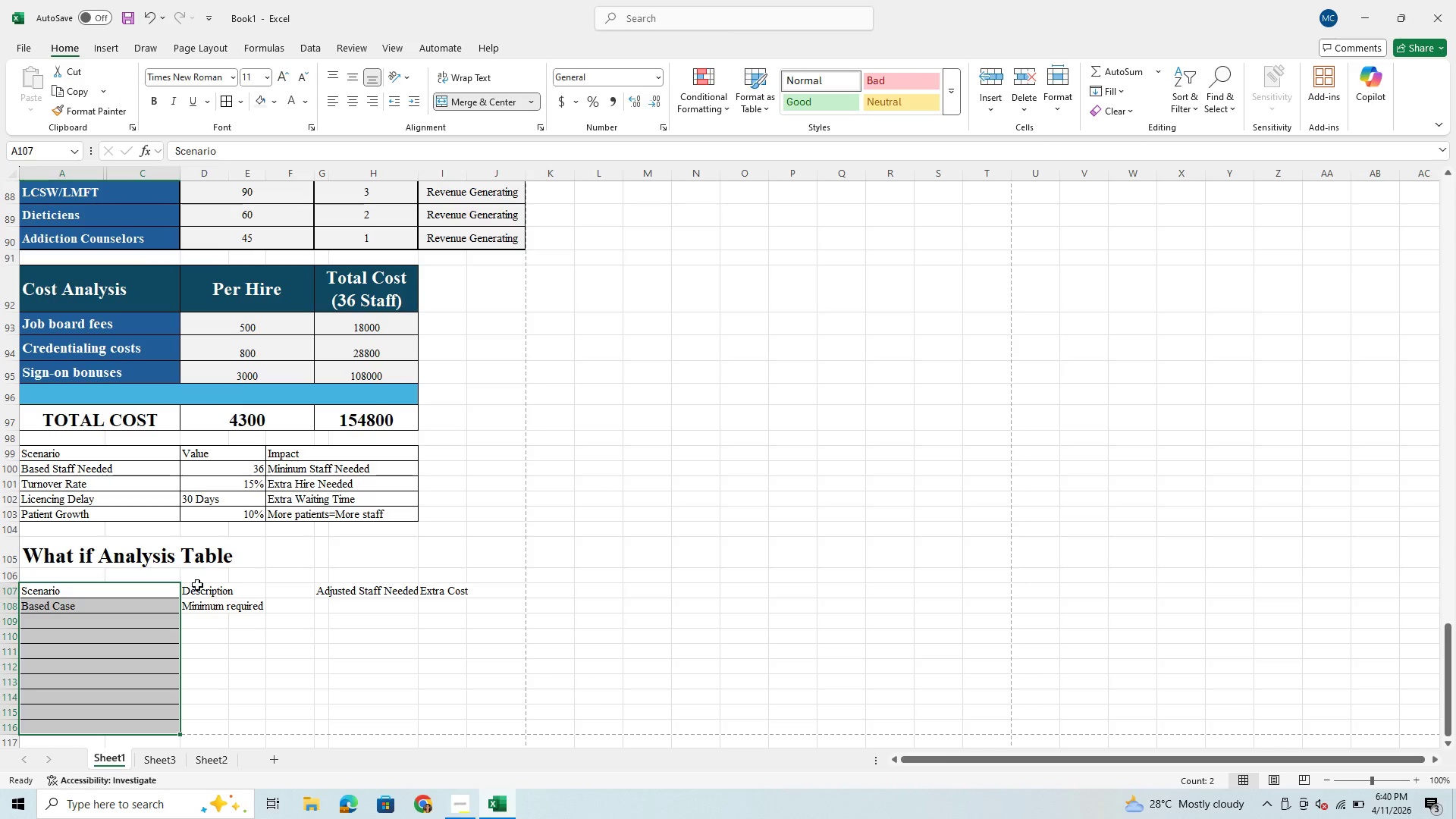 
left_click_drag(start_coordinate=[200, 588], to_coordinate=[289, 733])
 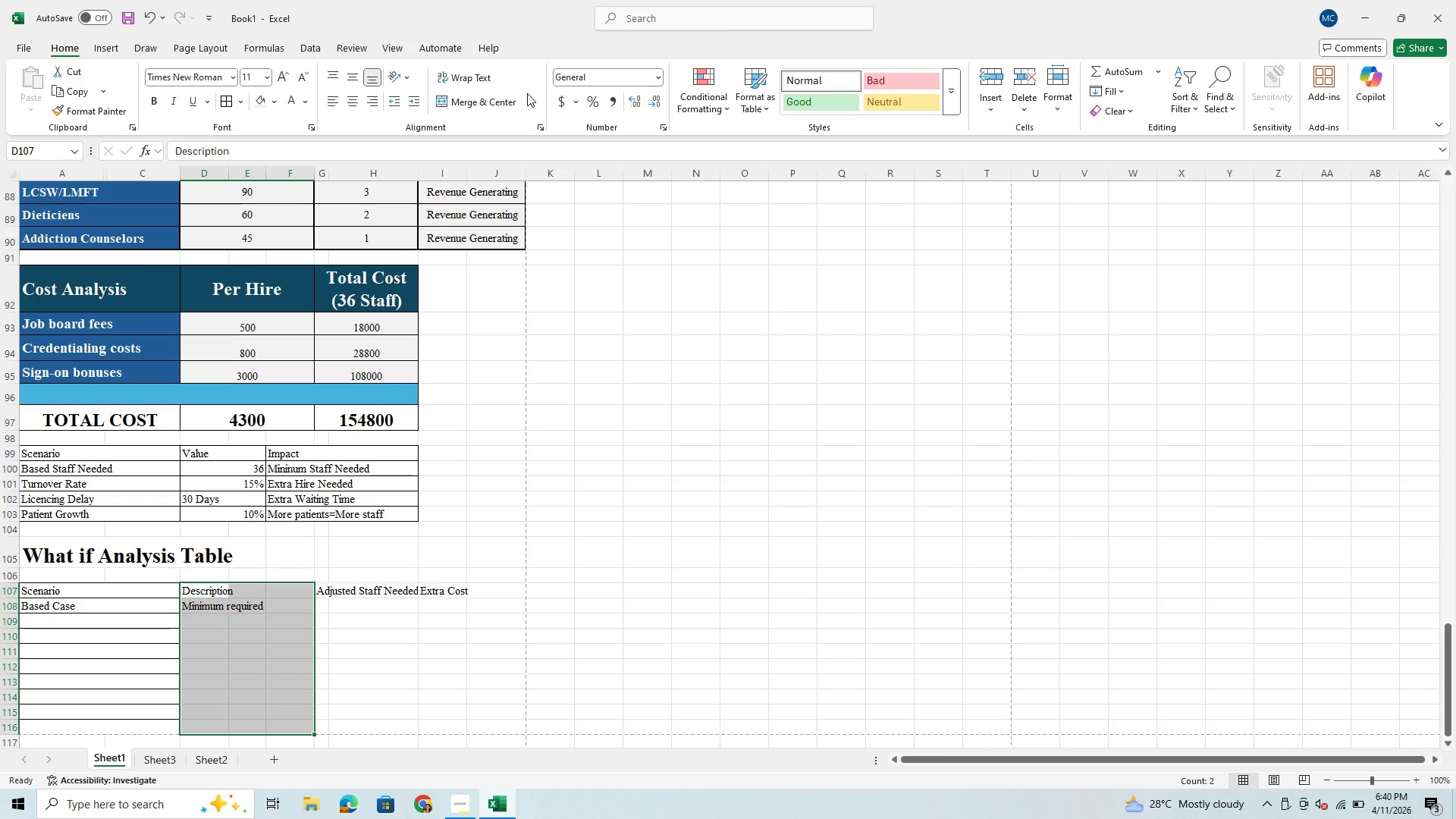 
left_click([531, 105])
 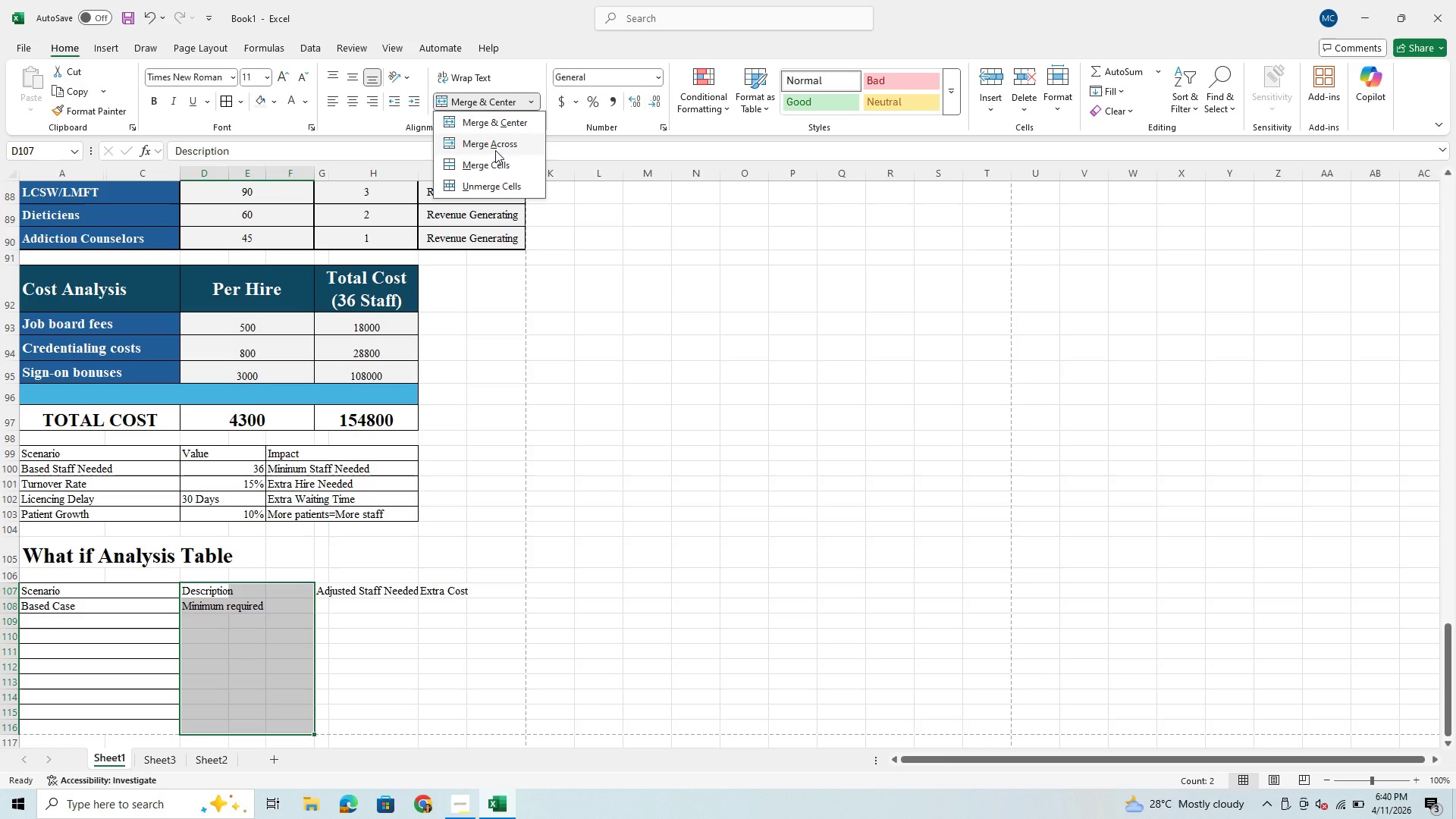 
left_click([498, 148])
 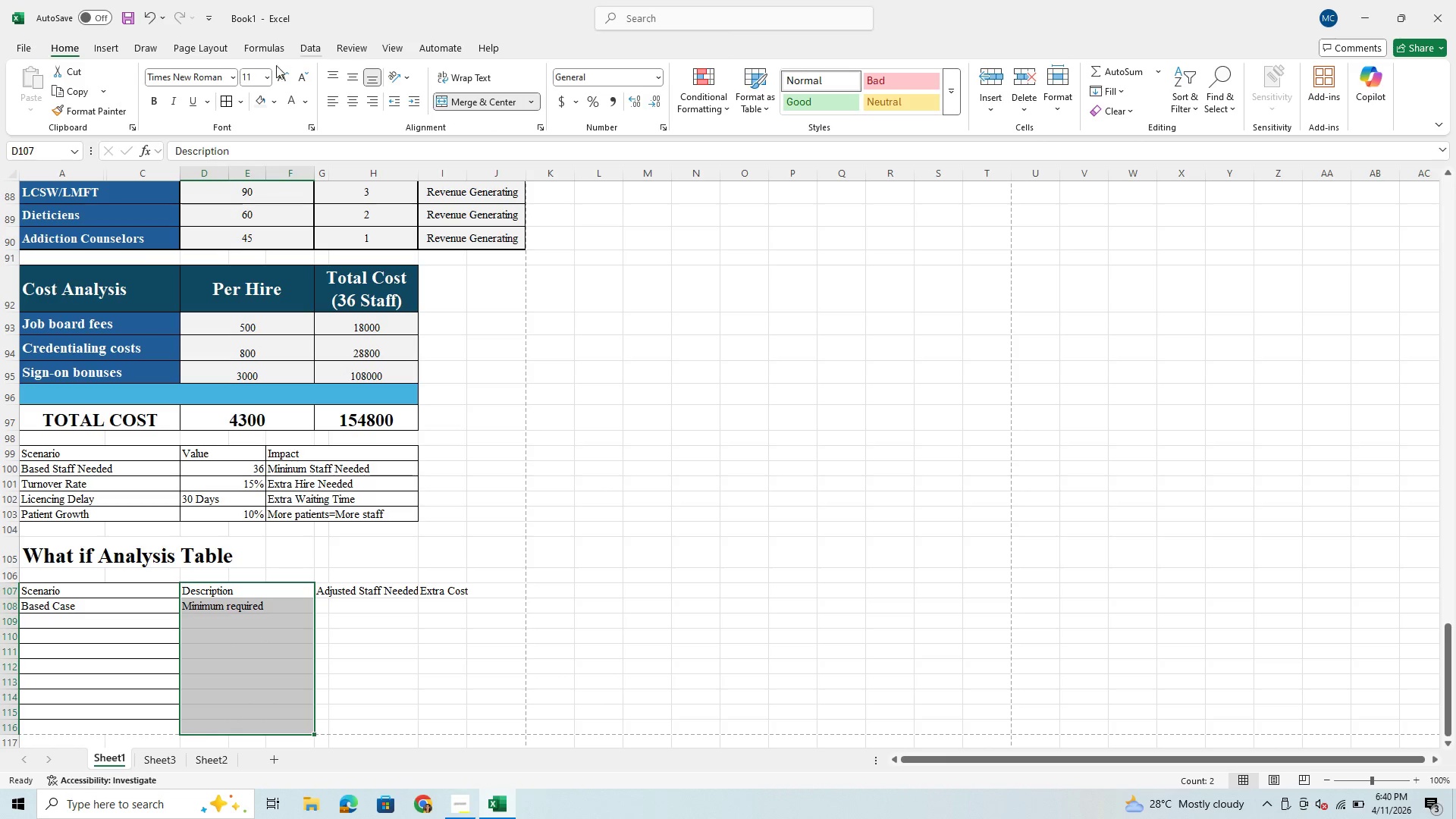 
left_click([223, 96])
 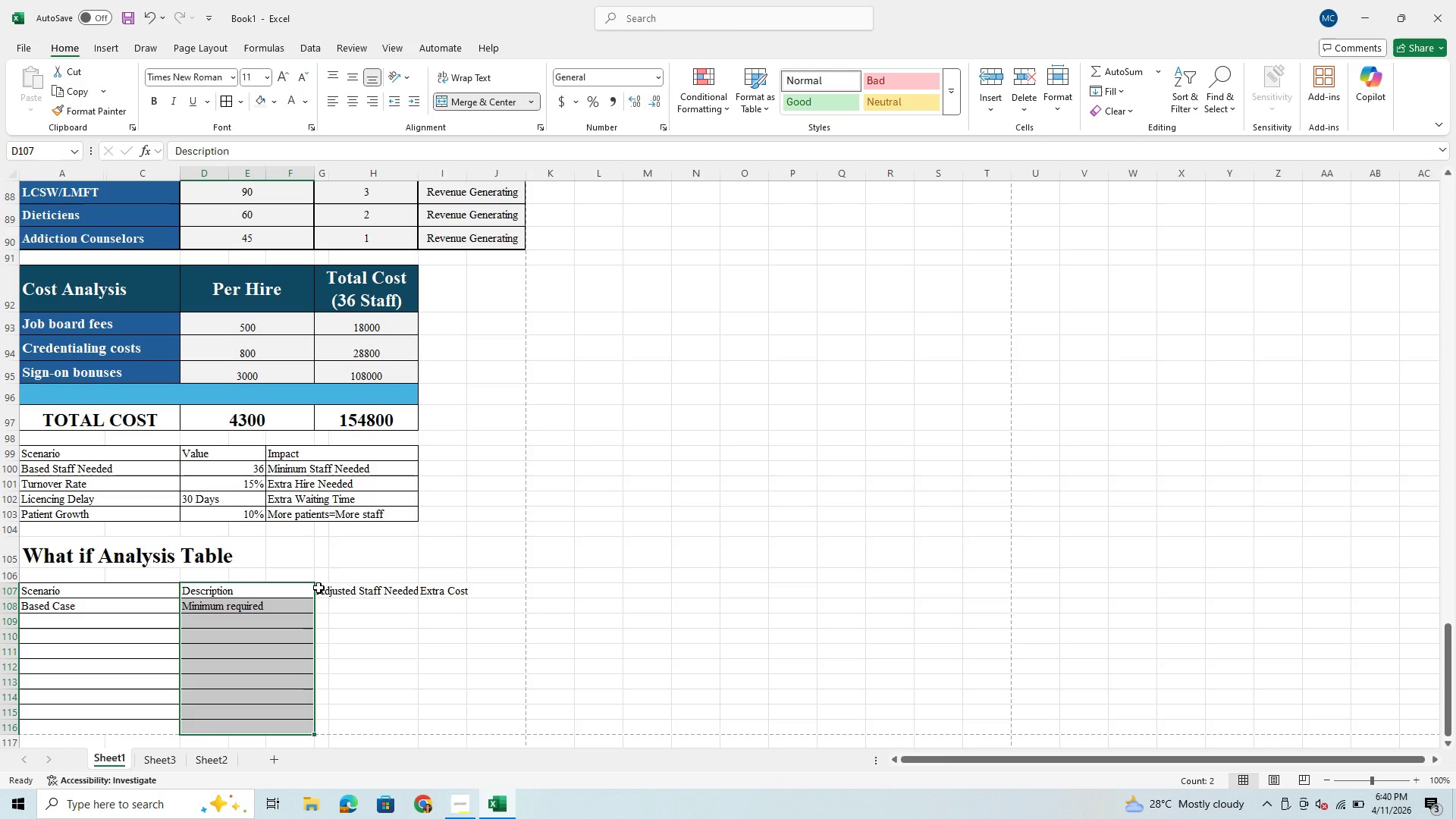 
left_click_drag(start_coordinate=[318, 588], to_coordinate=[394, 725])
 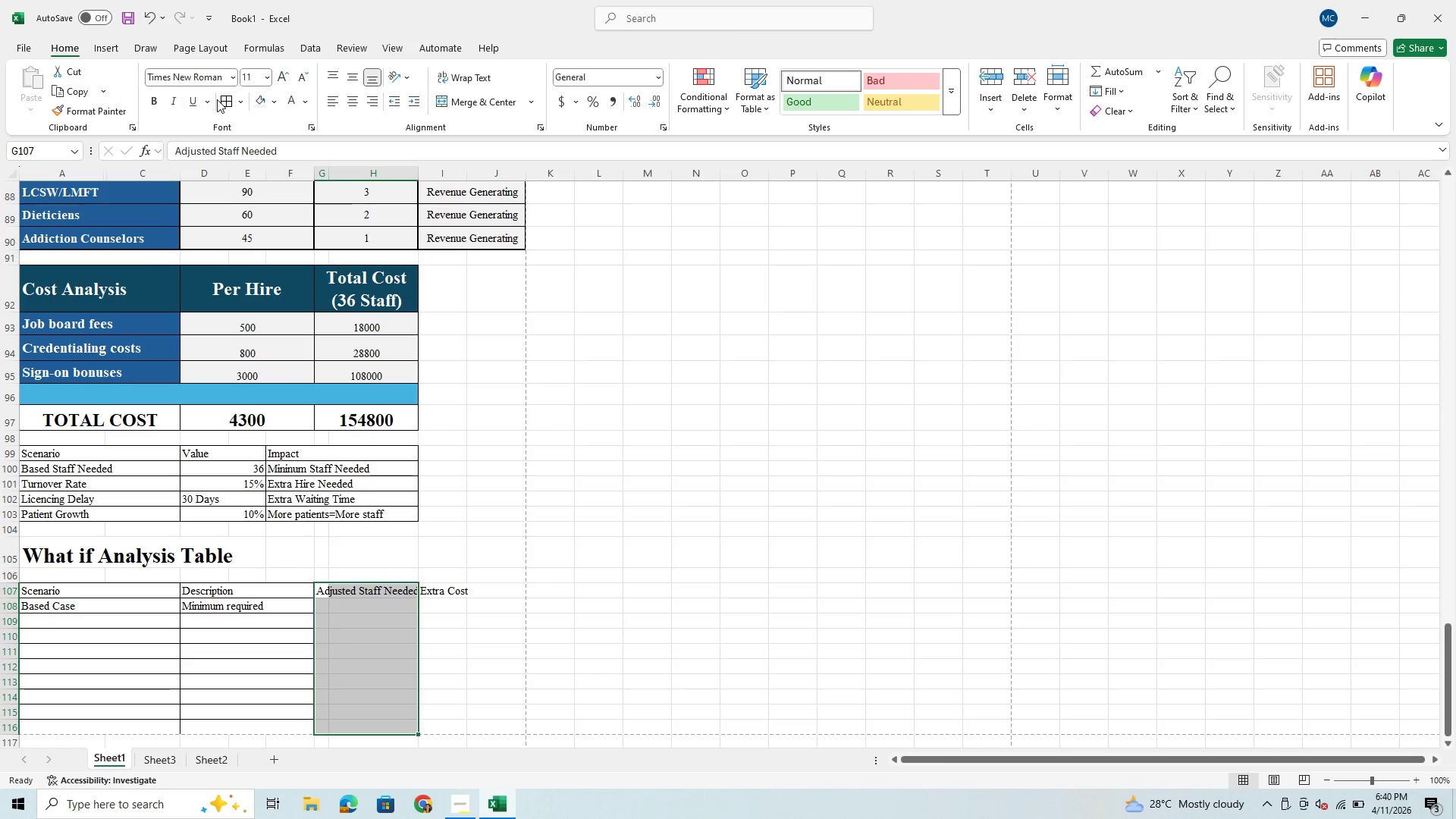 
left_click([224, 100])
 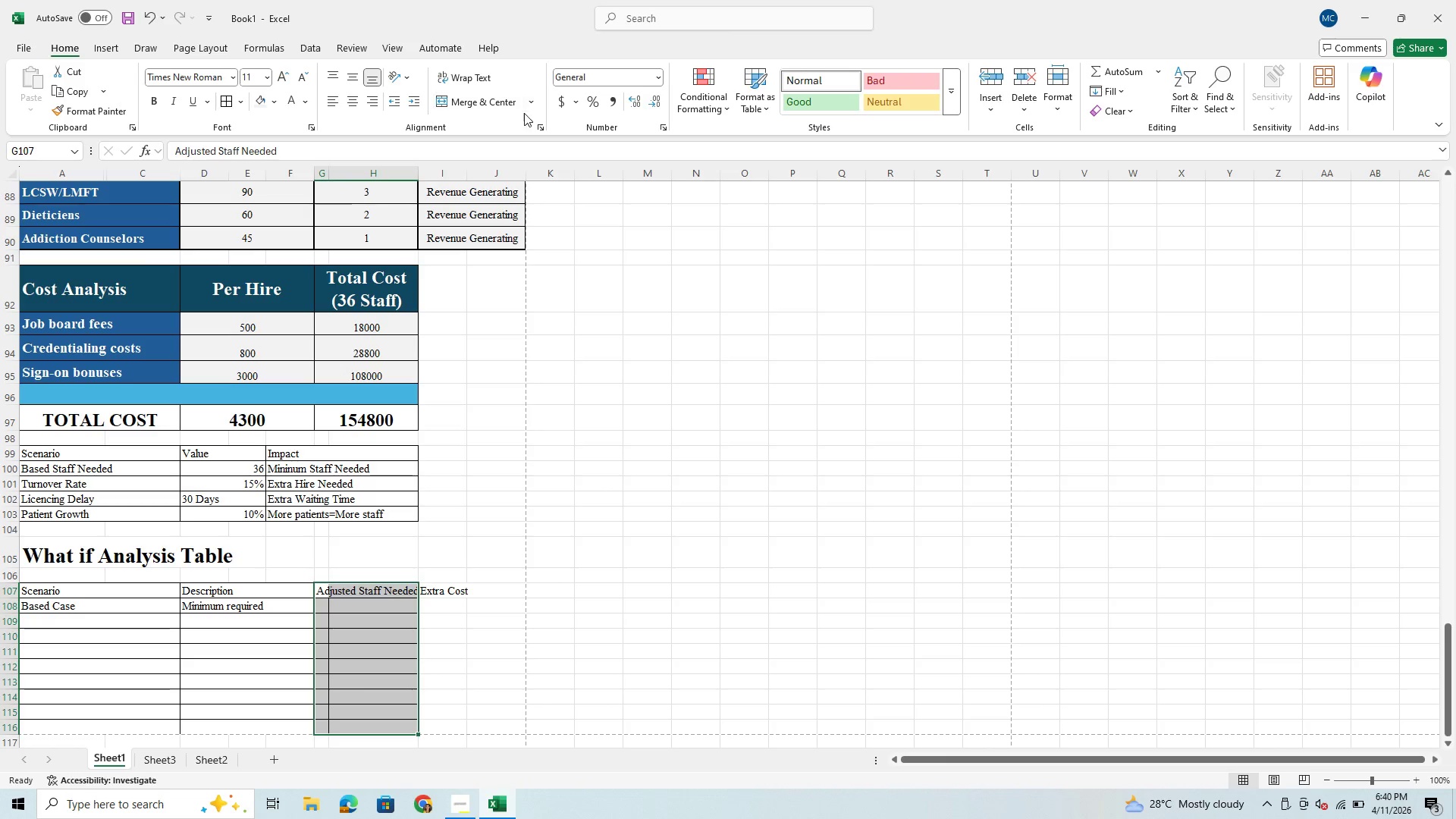 
left_click([535, 105])
 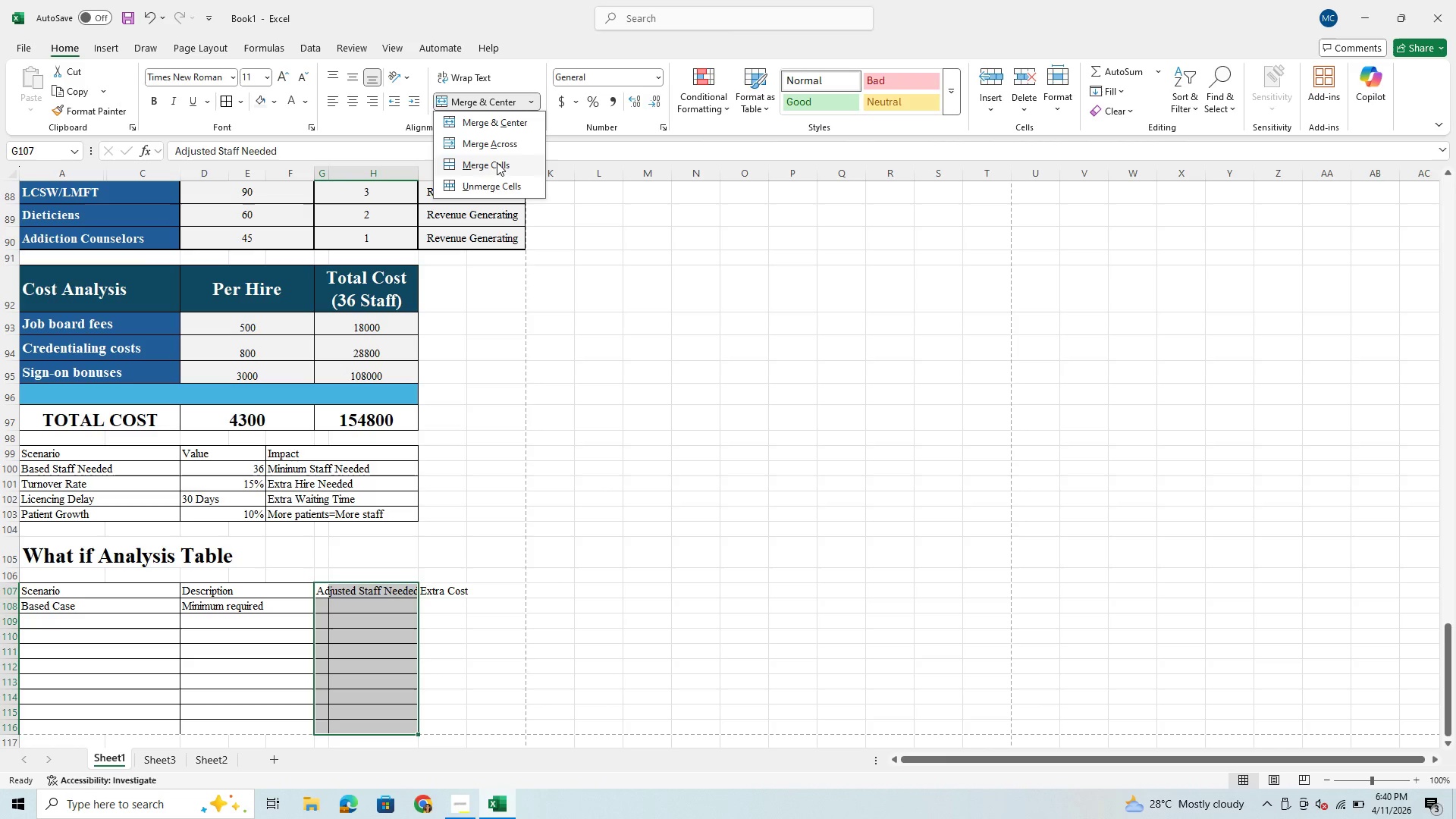 
left_click([497, 149])
 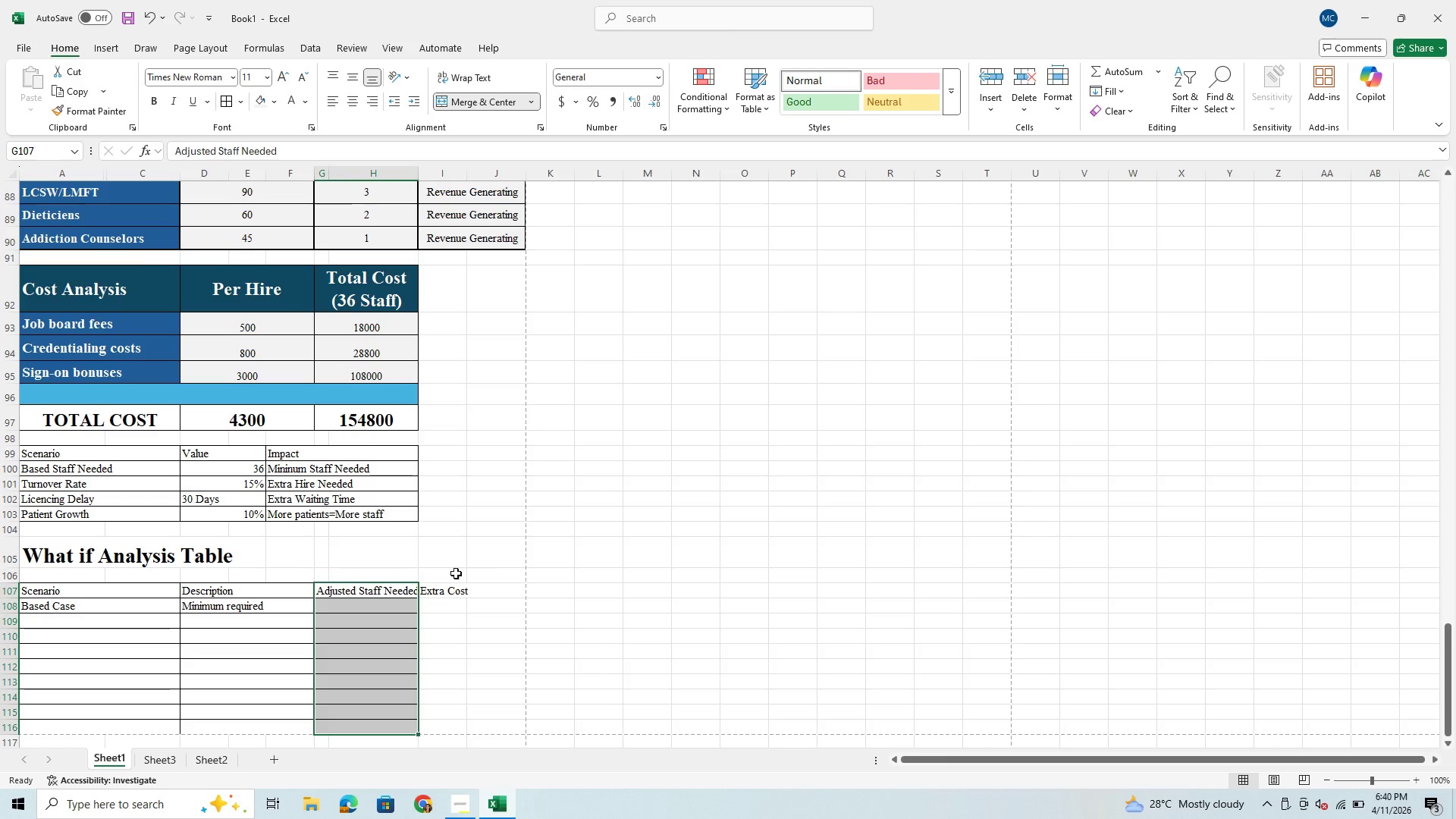 
left_click_drag(start_coordinate=[441, 588], to_coordinate=[490, 726])
 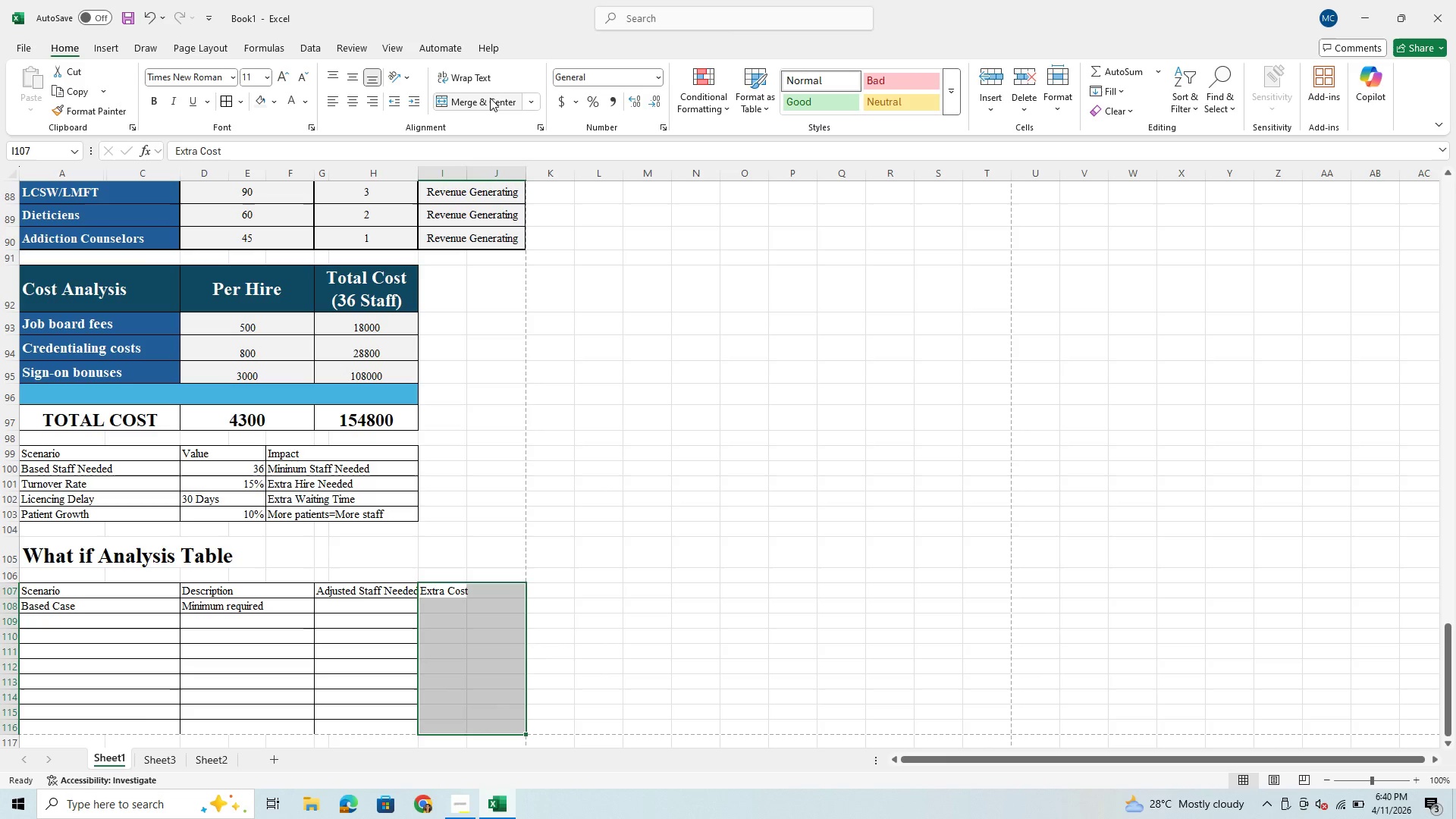 
left_click([488, 99])
 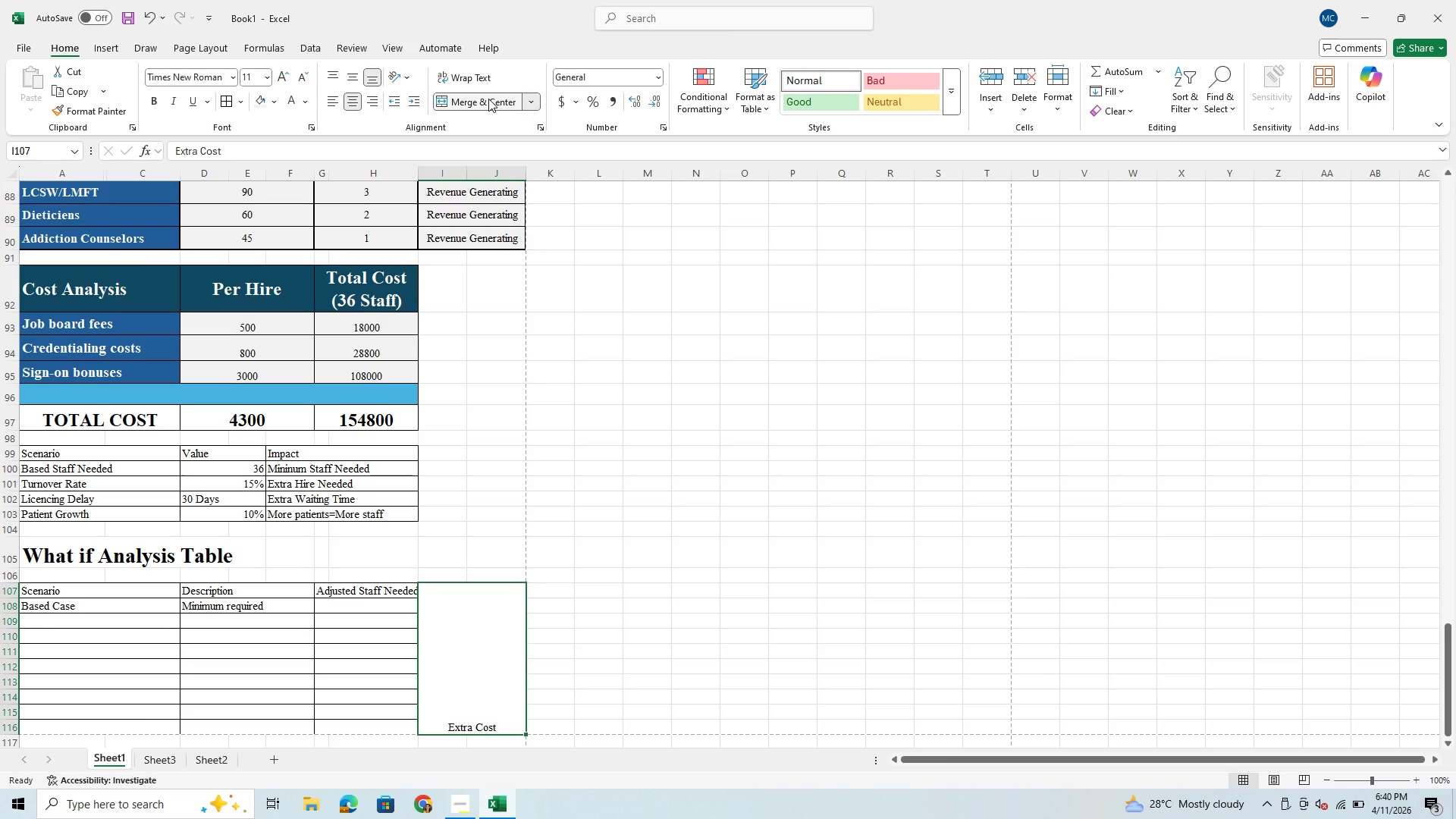 
left_click([488, 99])
 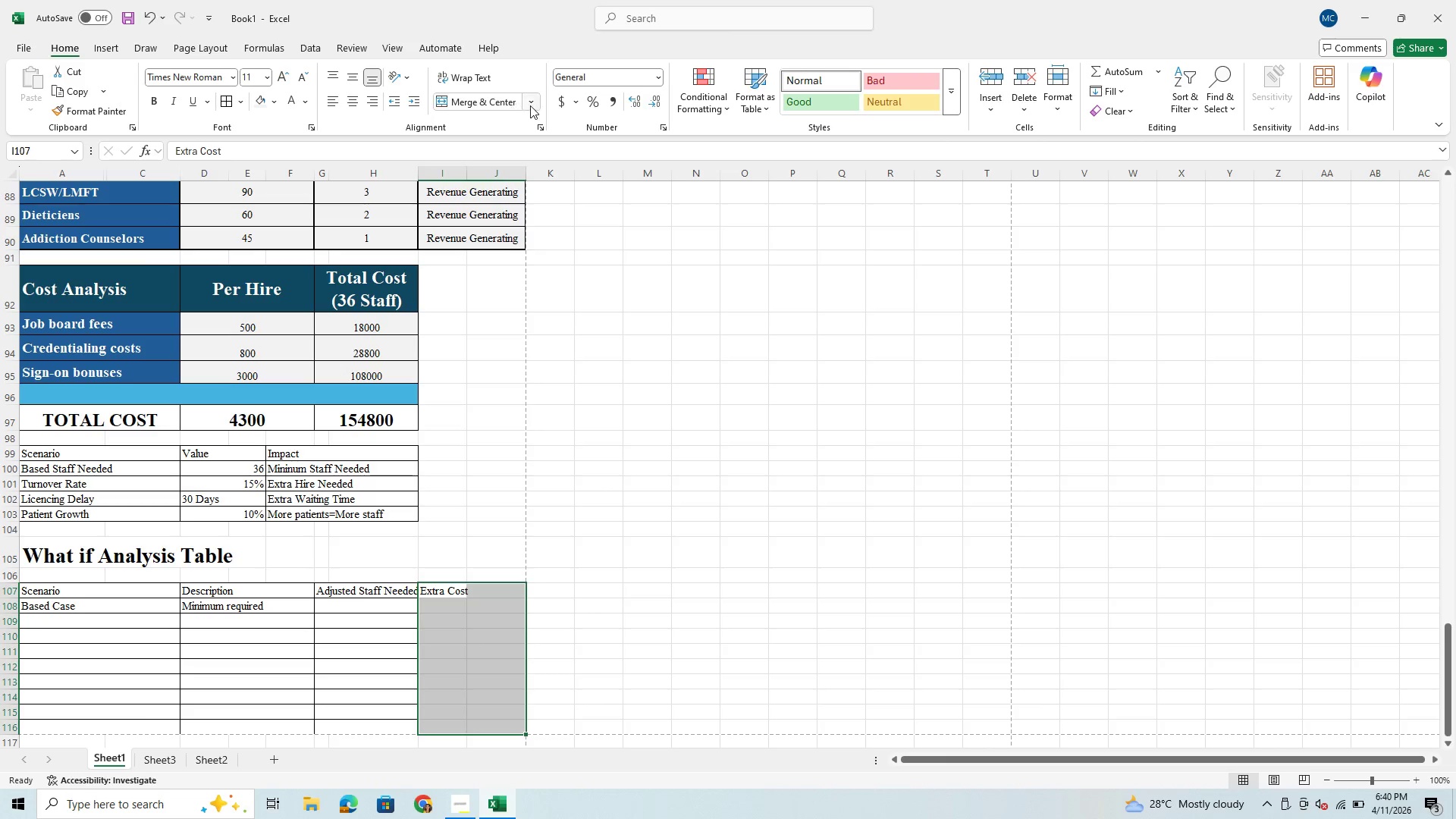 
left_click([533, 105])
 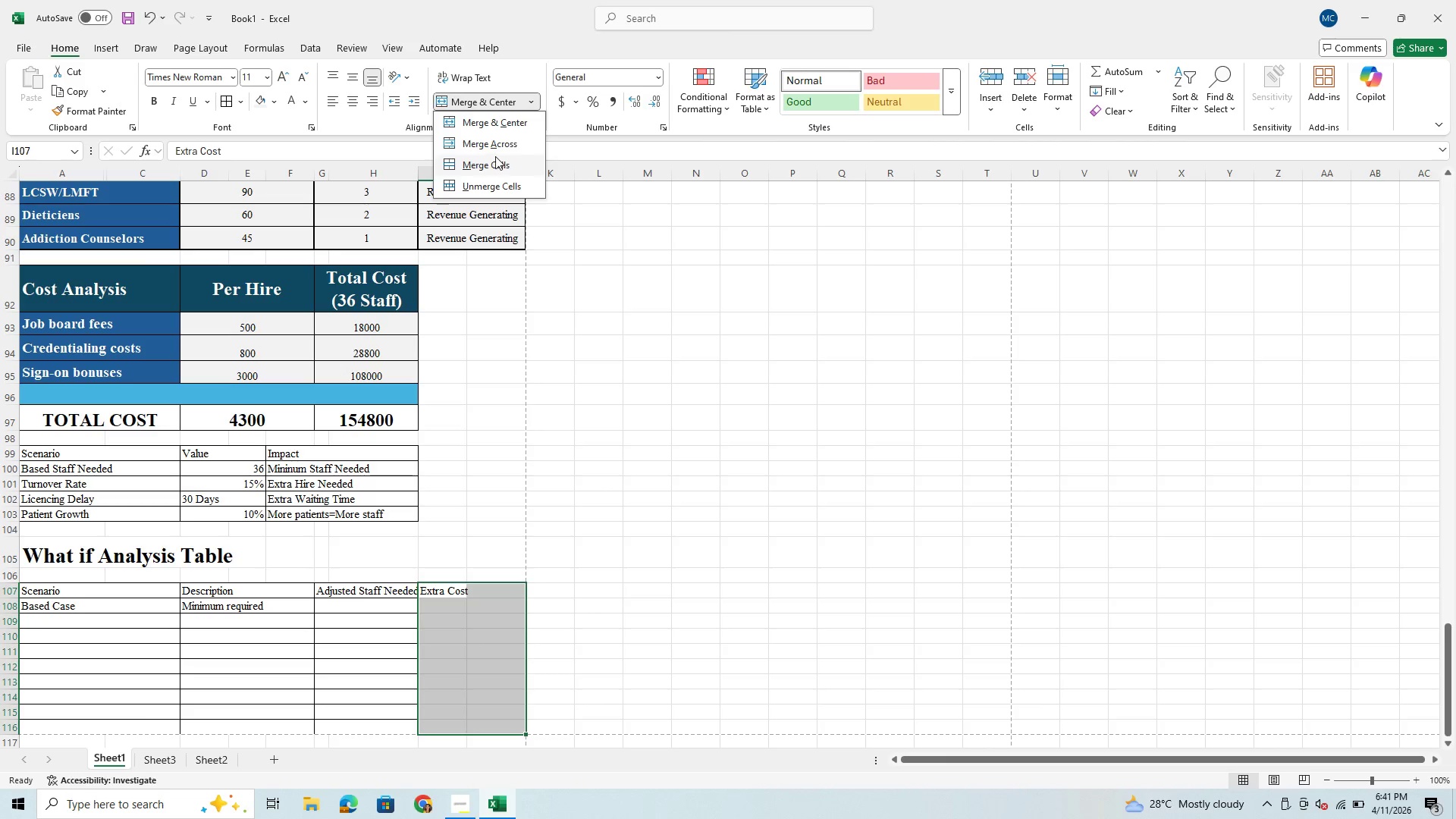 
left_click([498, 140])
 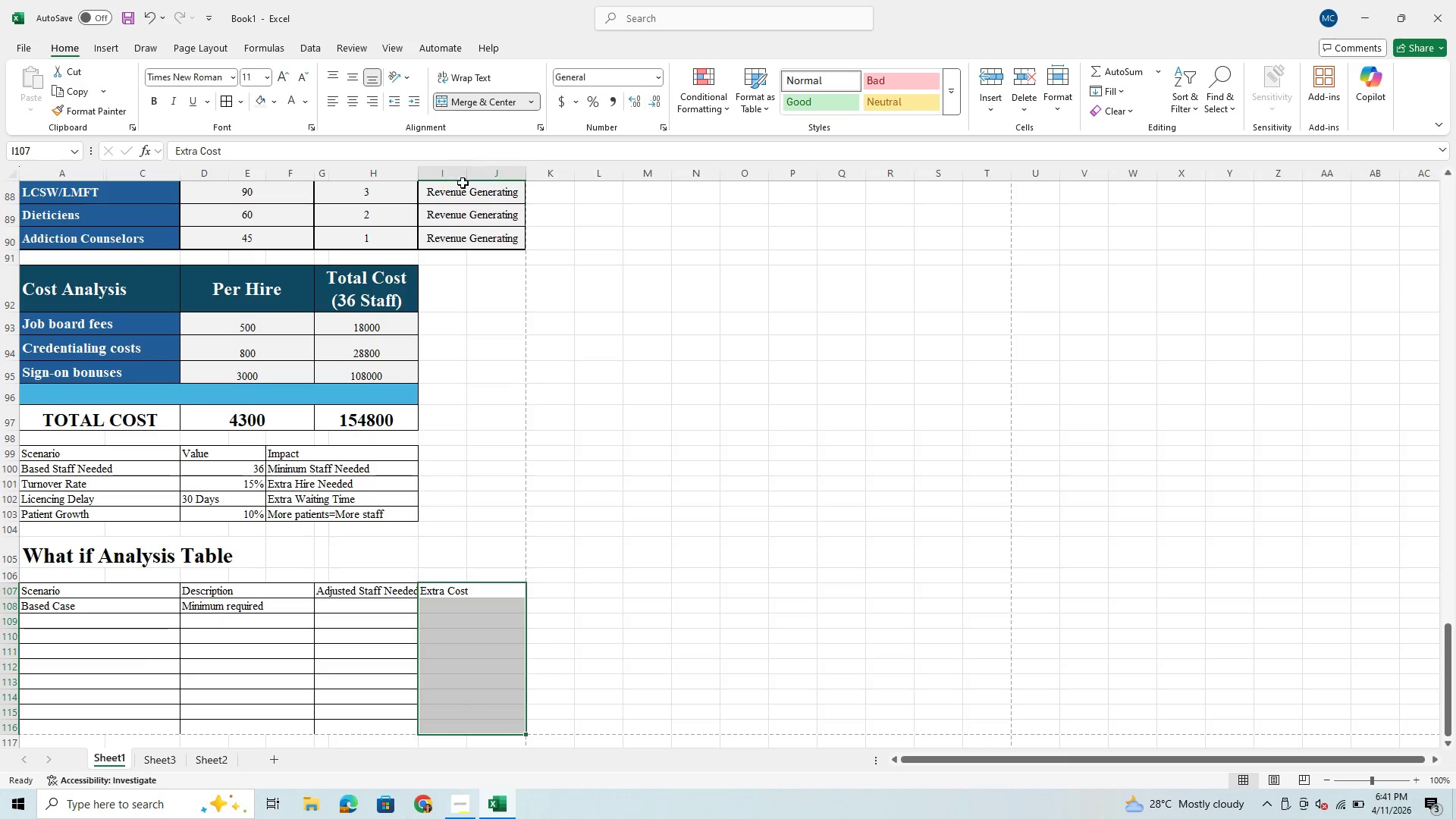 
left_click([224, 95])
 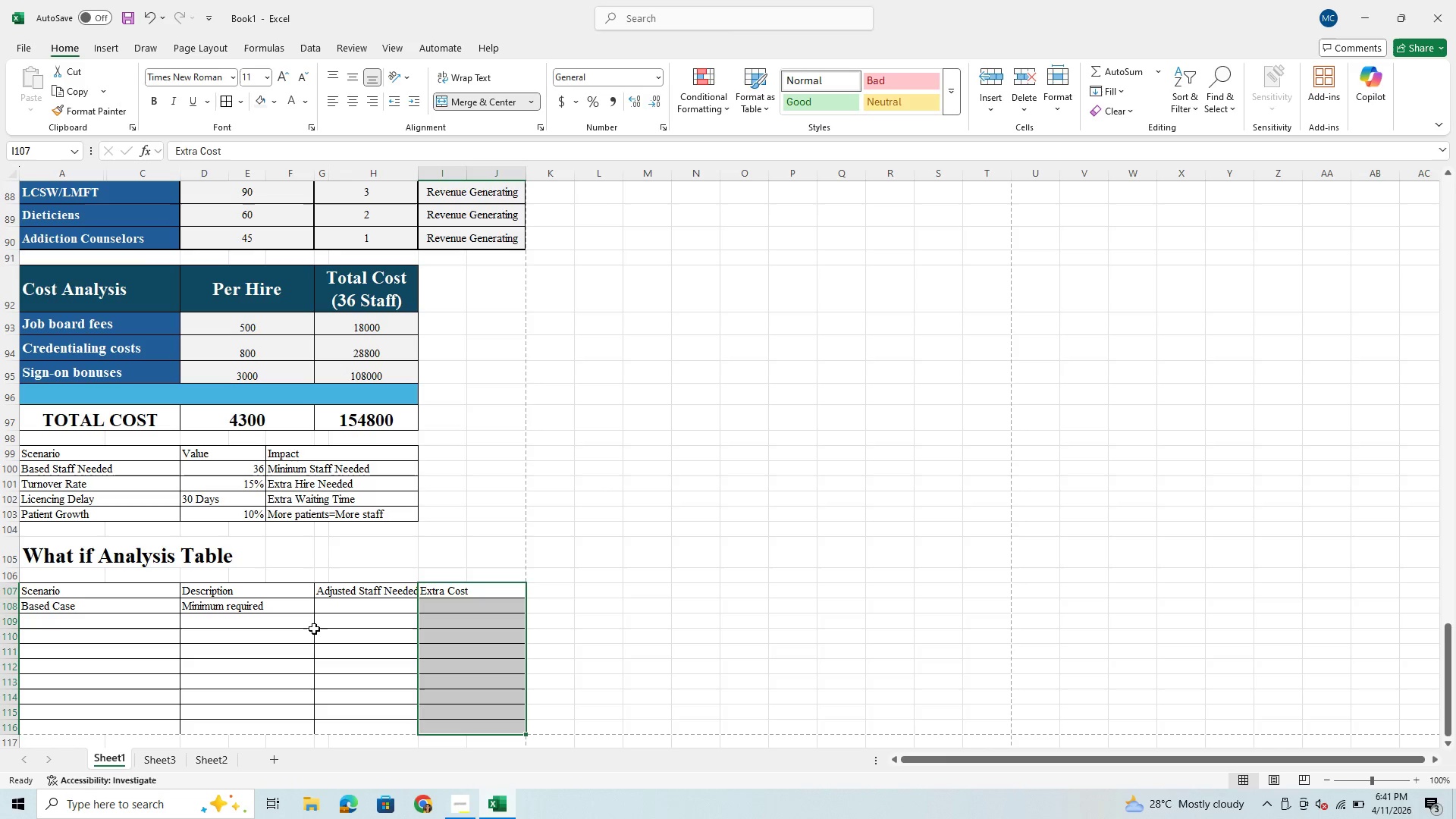 
scroll: coordinate [313, 627], scroll_direction: down, amount: 2.0
 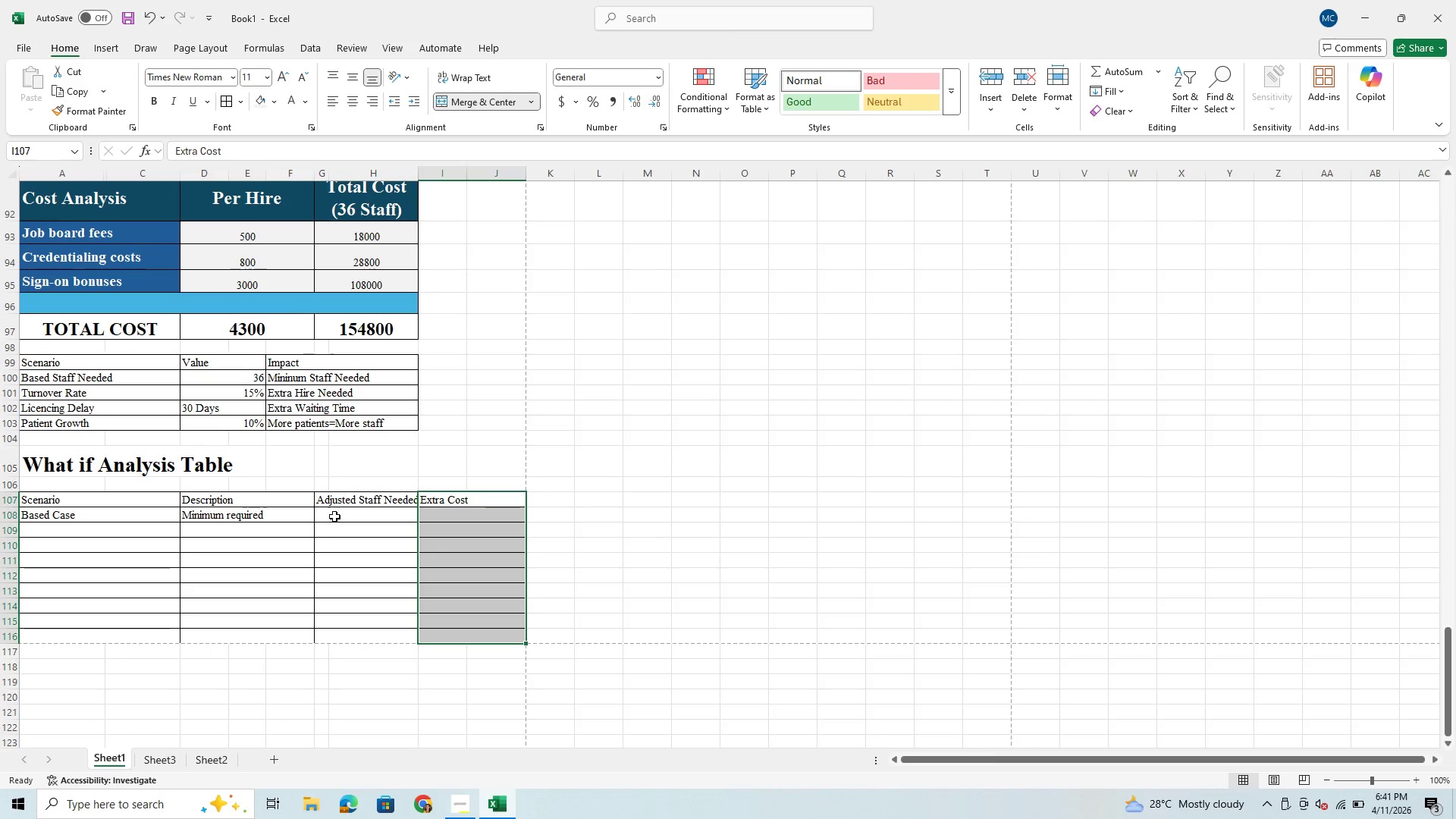 
left_click([336, 516])
 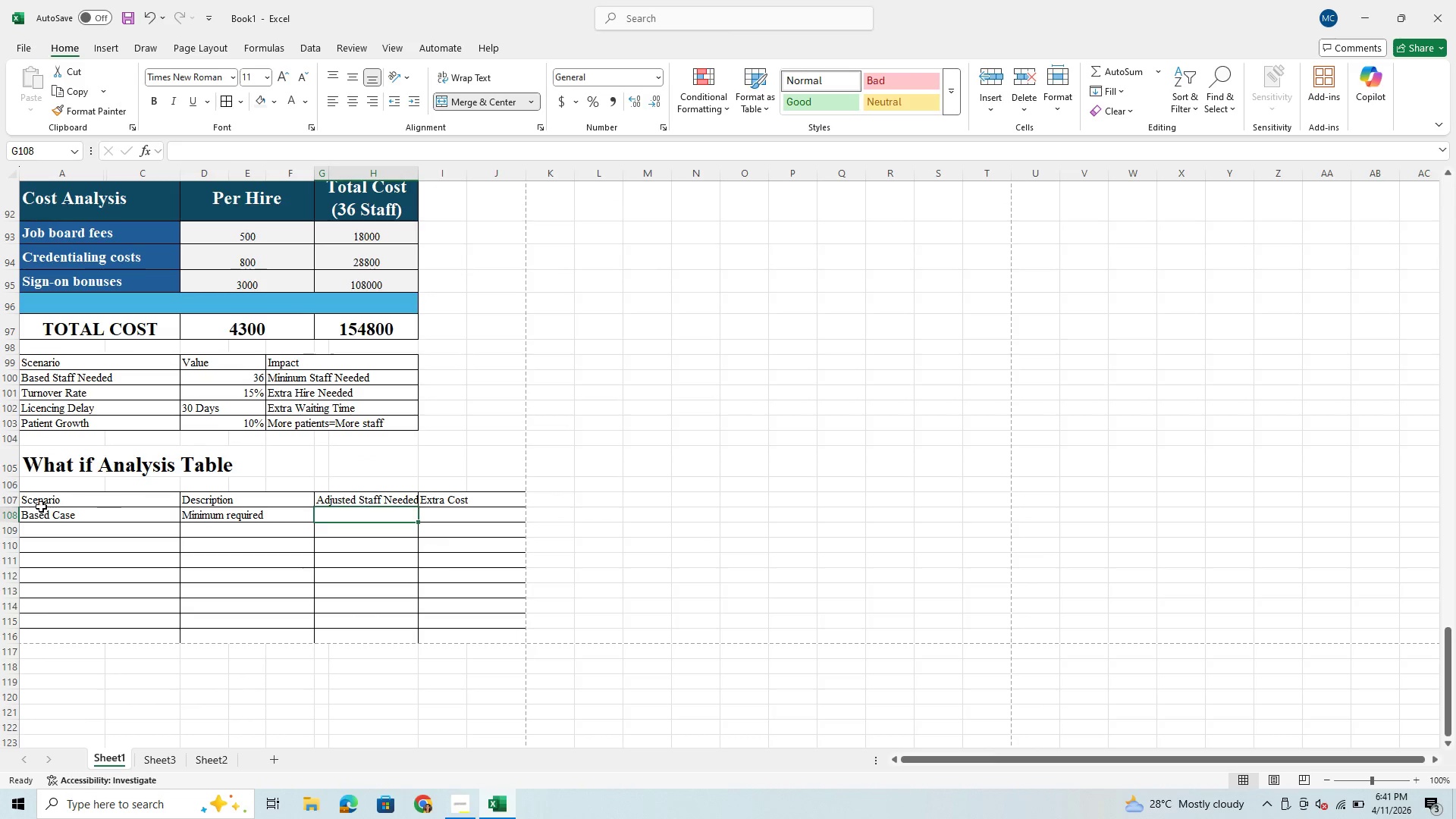 
wait(7.69)
 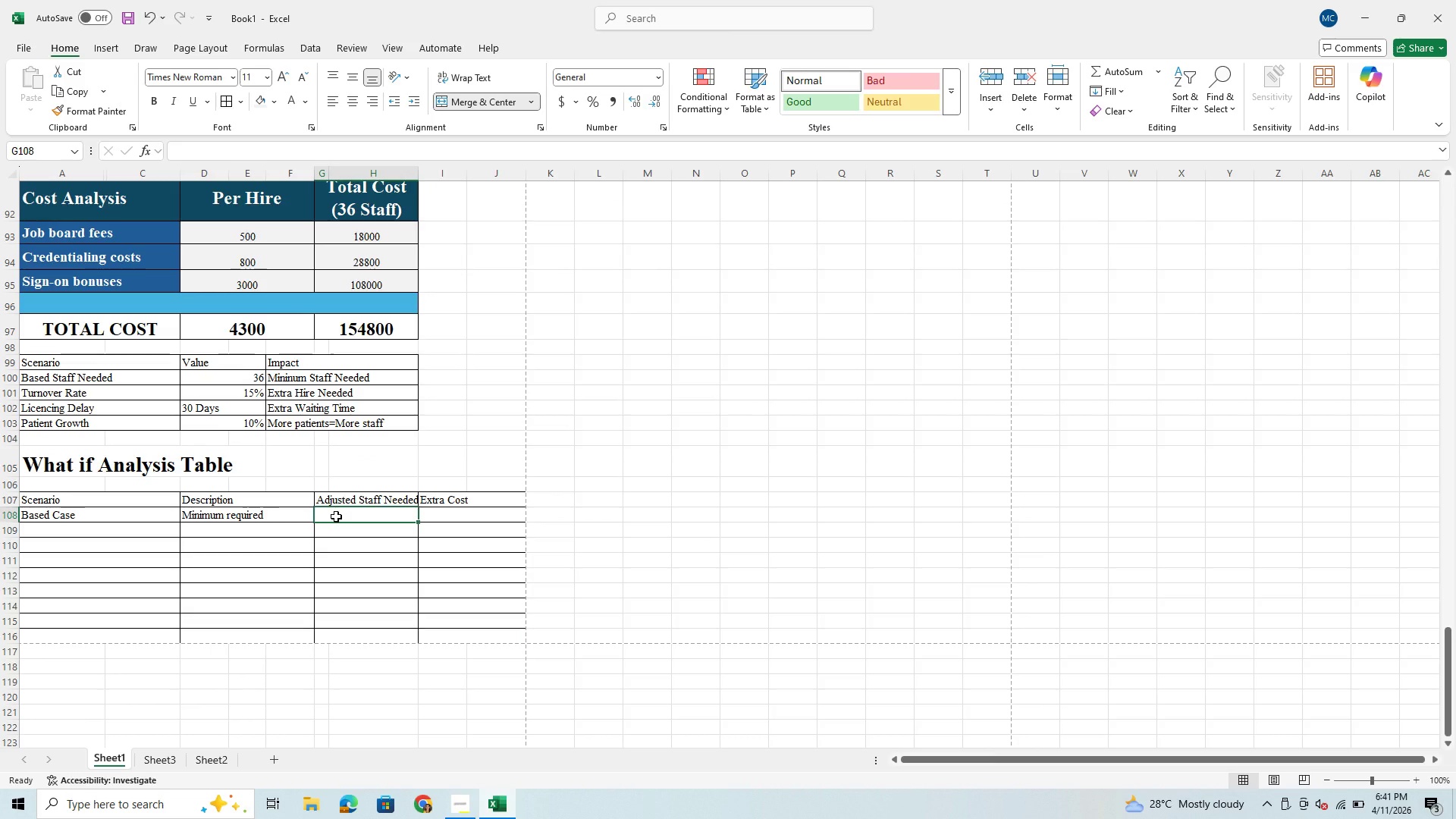 
left_click_drag(start_coordinate=[16, 504], to_coordinate=[10, 529])
 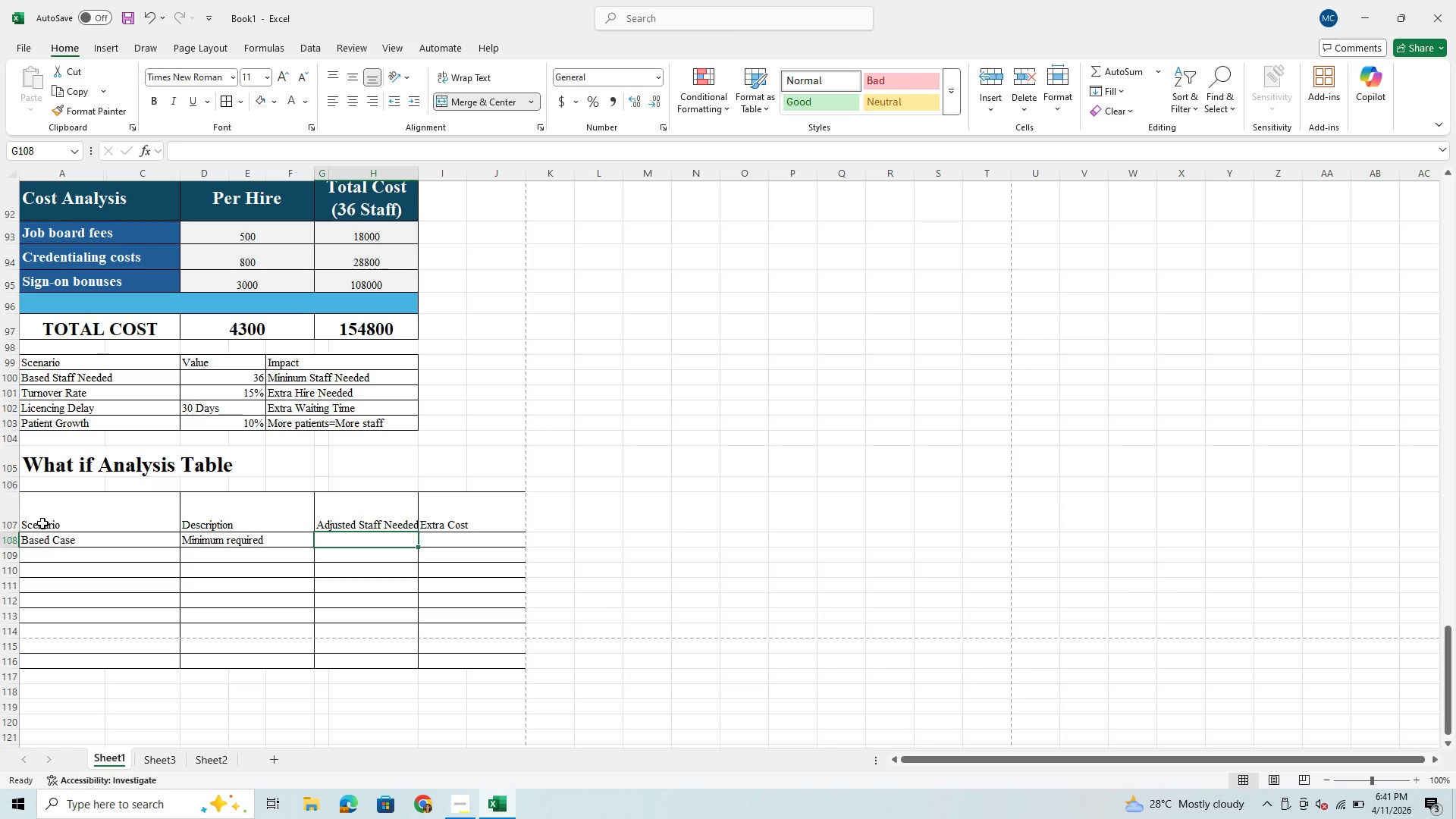 
key(Control+A)
 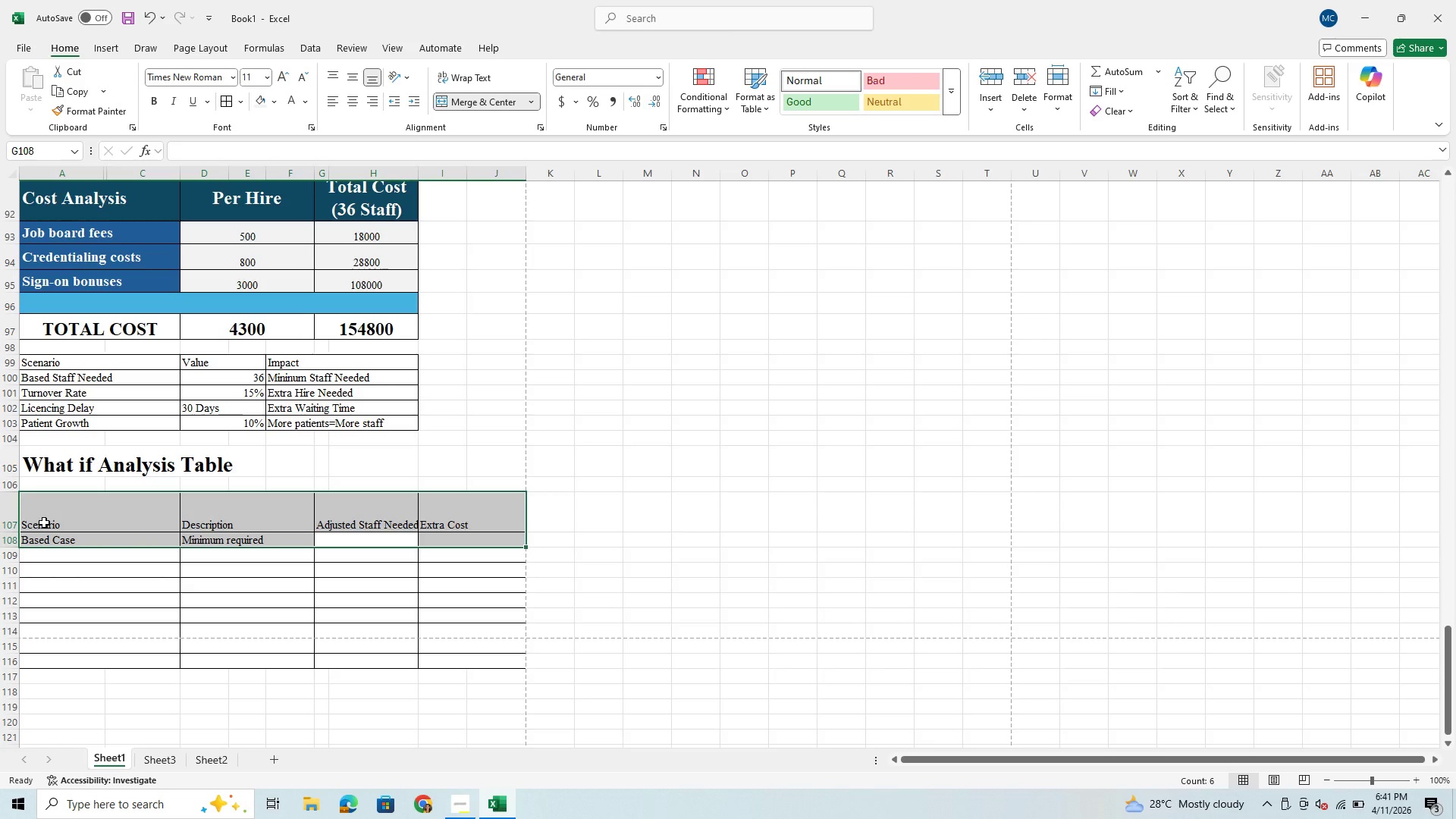 
left_click([53, 525])
 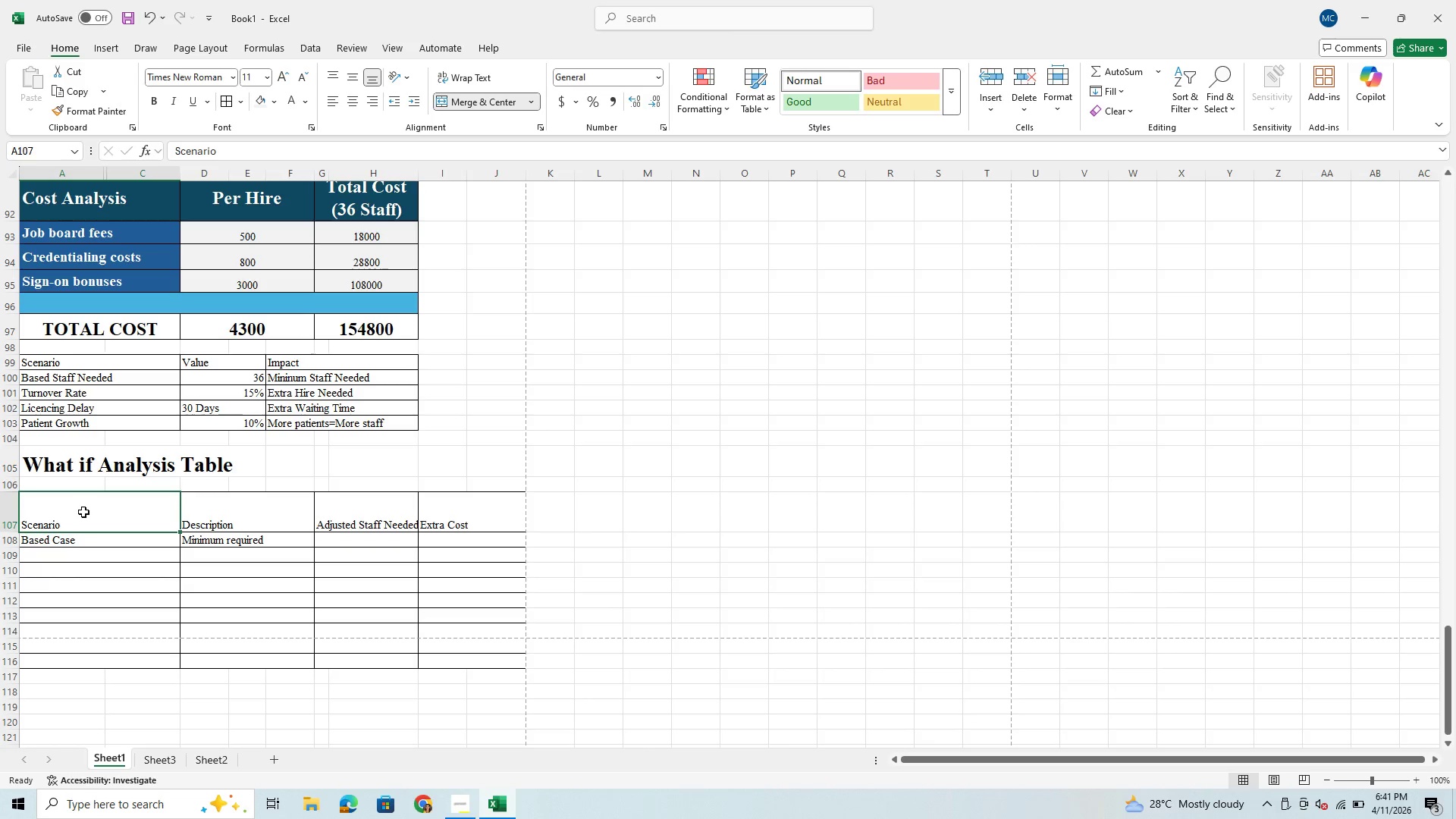 
left_click_drag(start_coordinate=[83, 512], to_coordinate=[460, 523])
 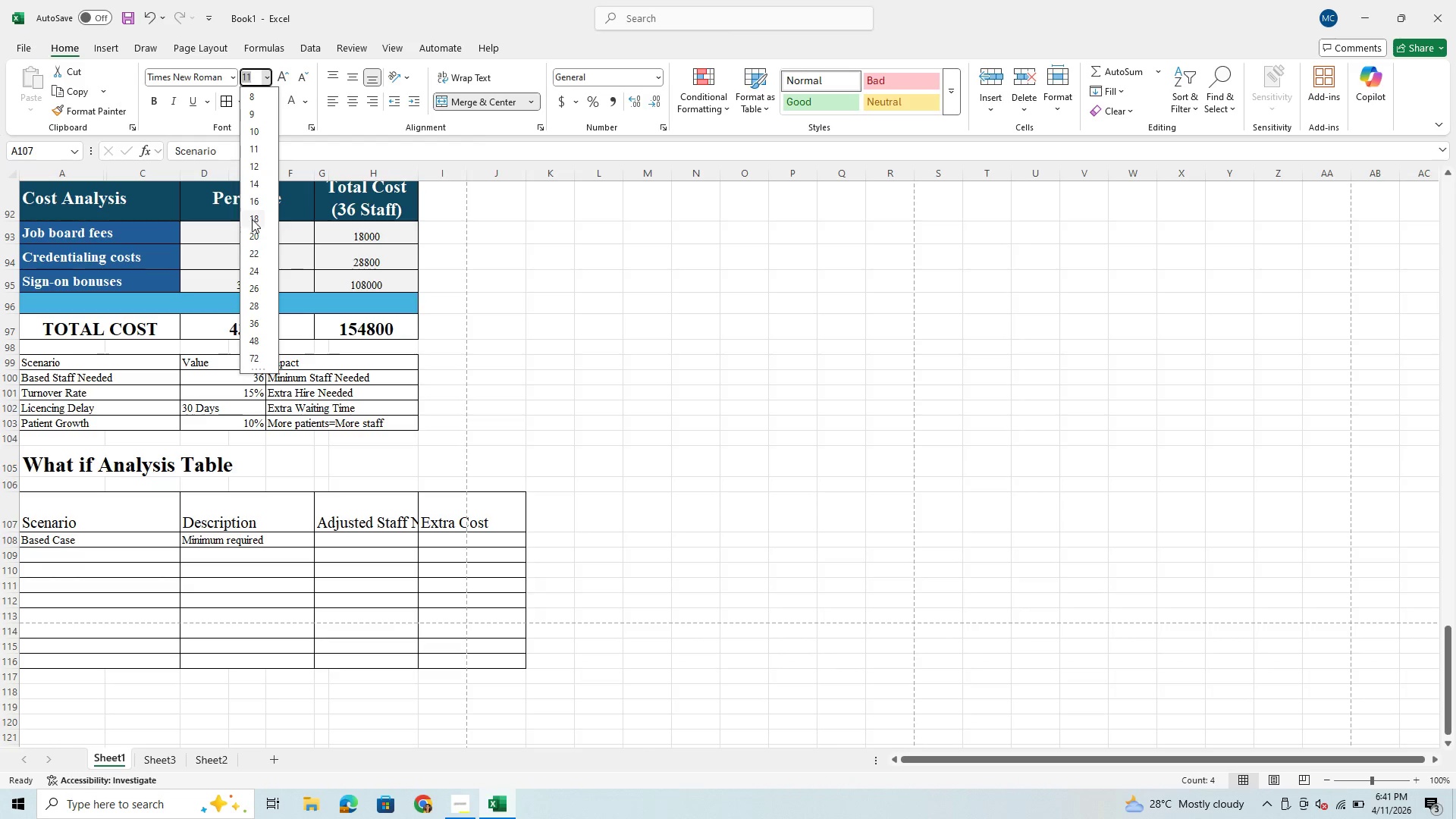 
wait(6.08)
 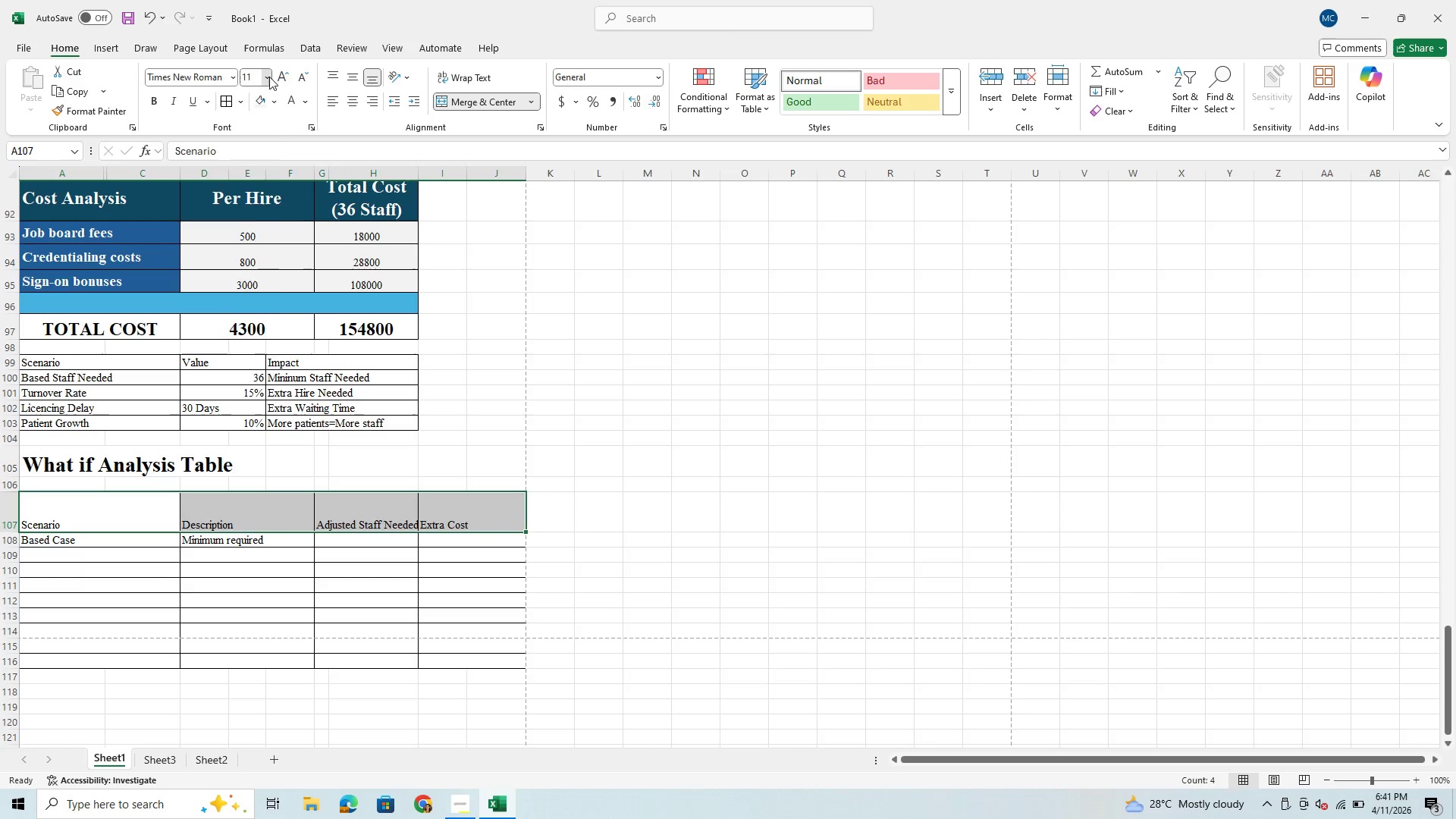 
left_click([252, 219])
 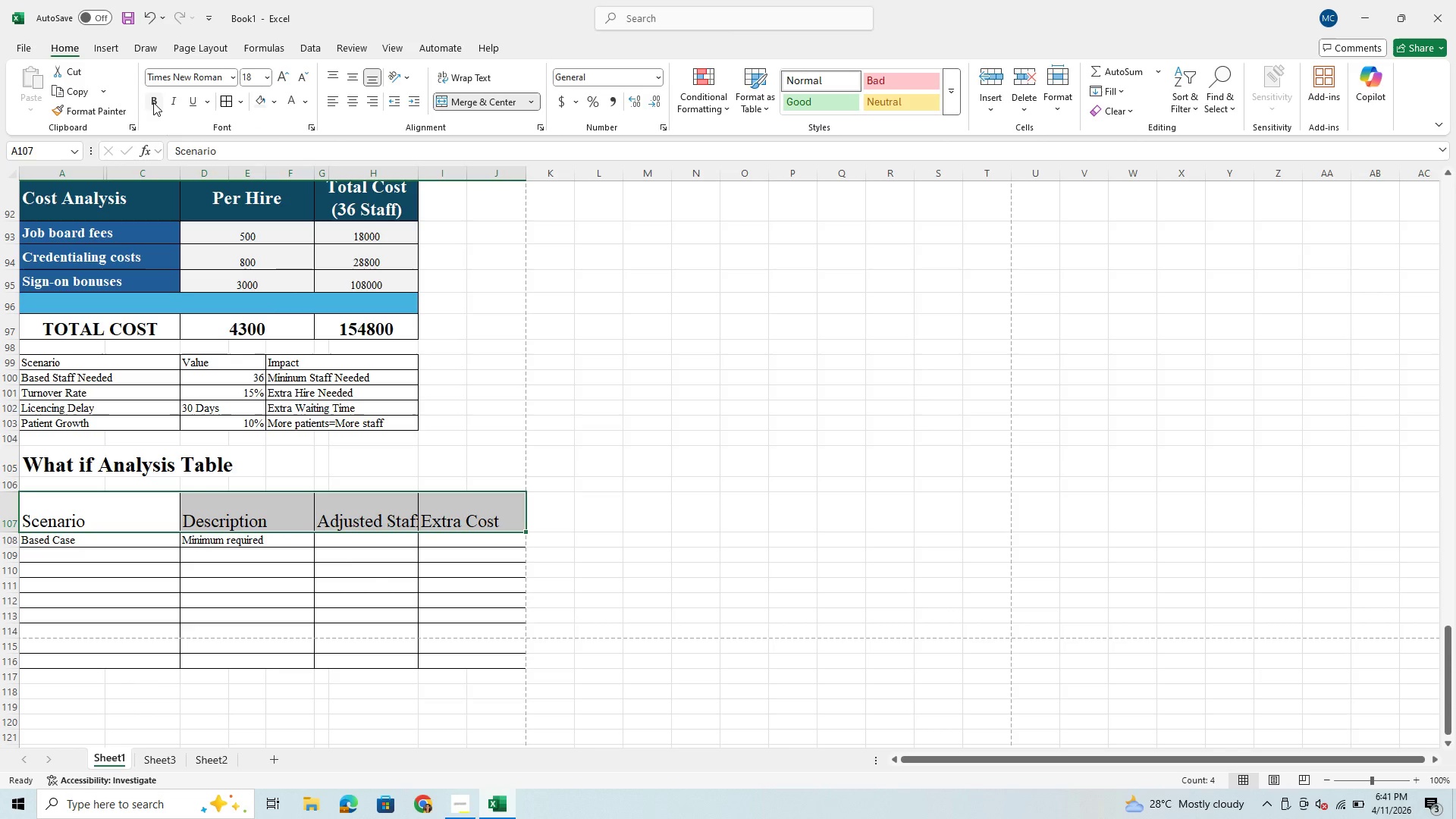 
left_click([153, 102])
 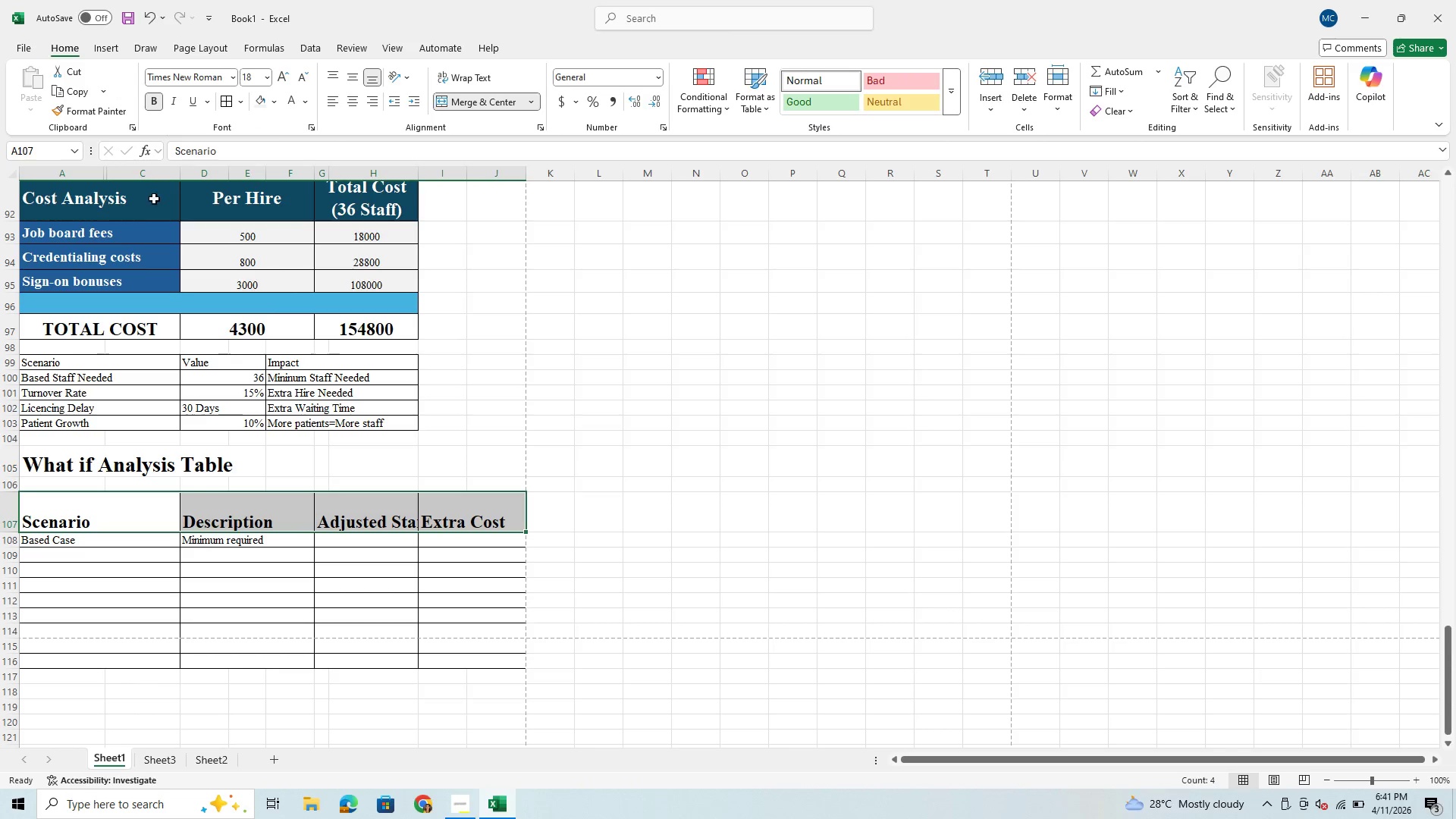 
left_click([143, 206])
 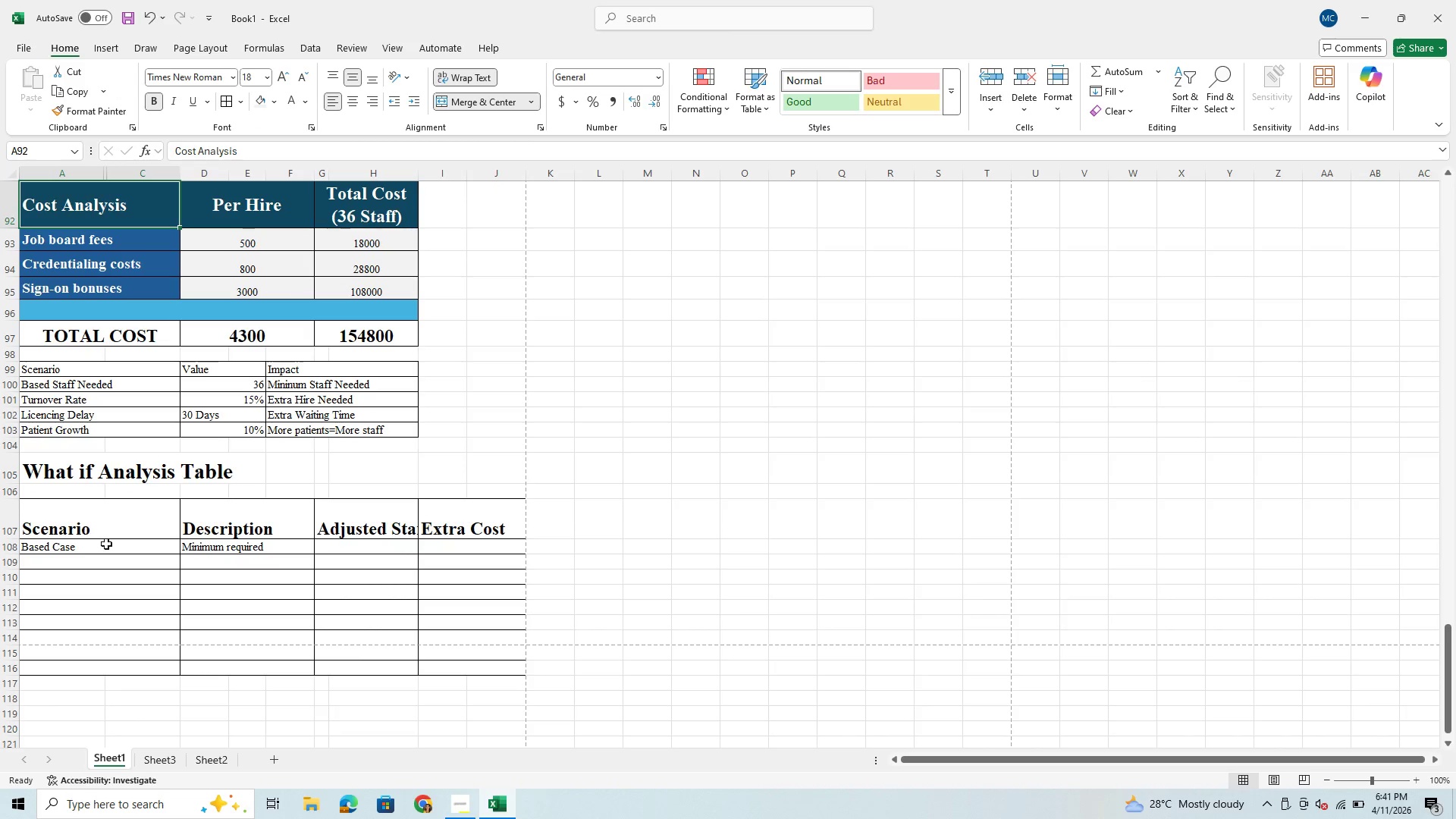 
left_click([340, 549])
 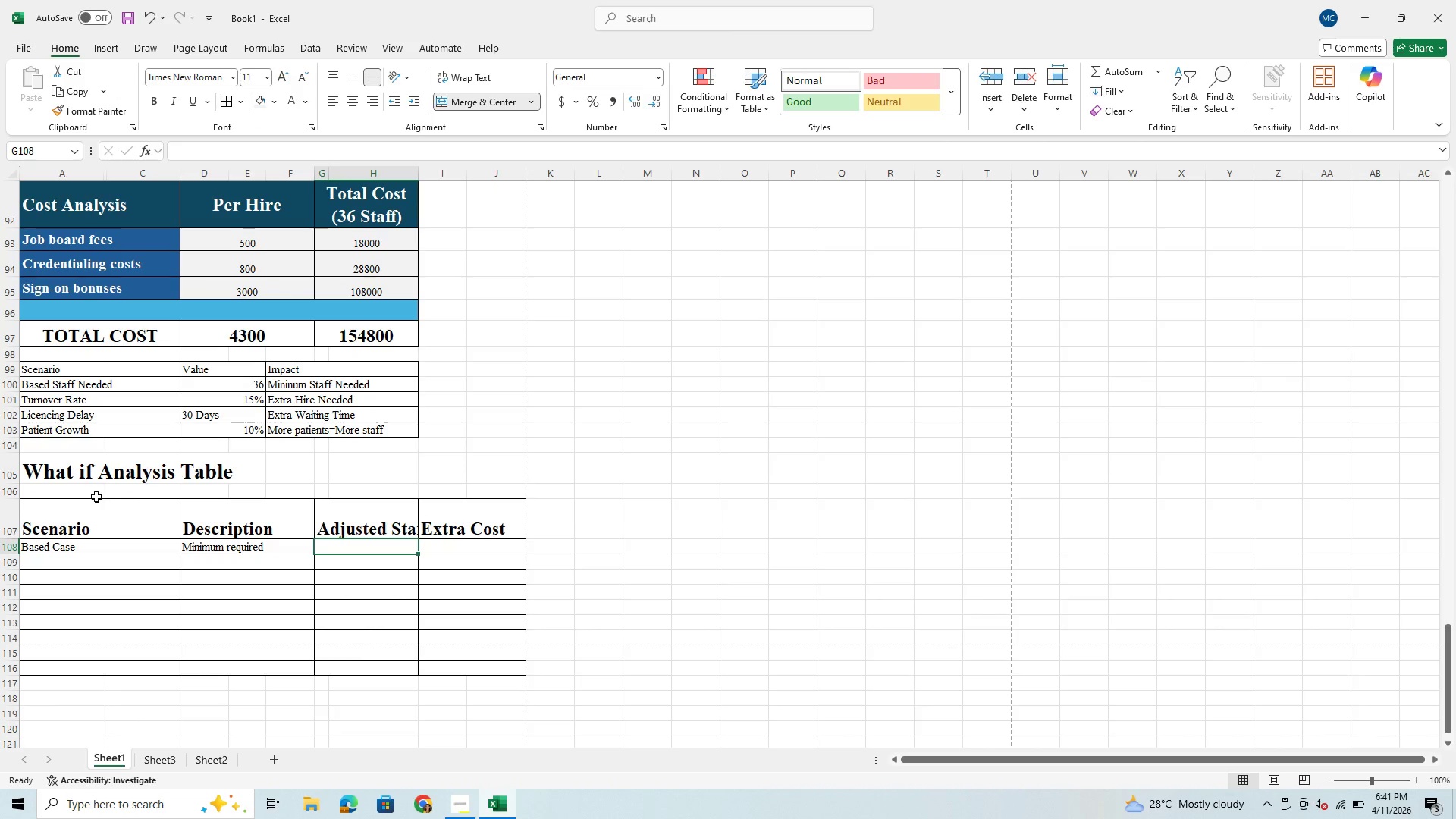 
left_click([71, 506])
 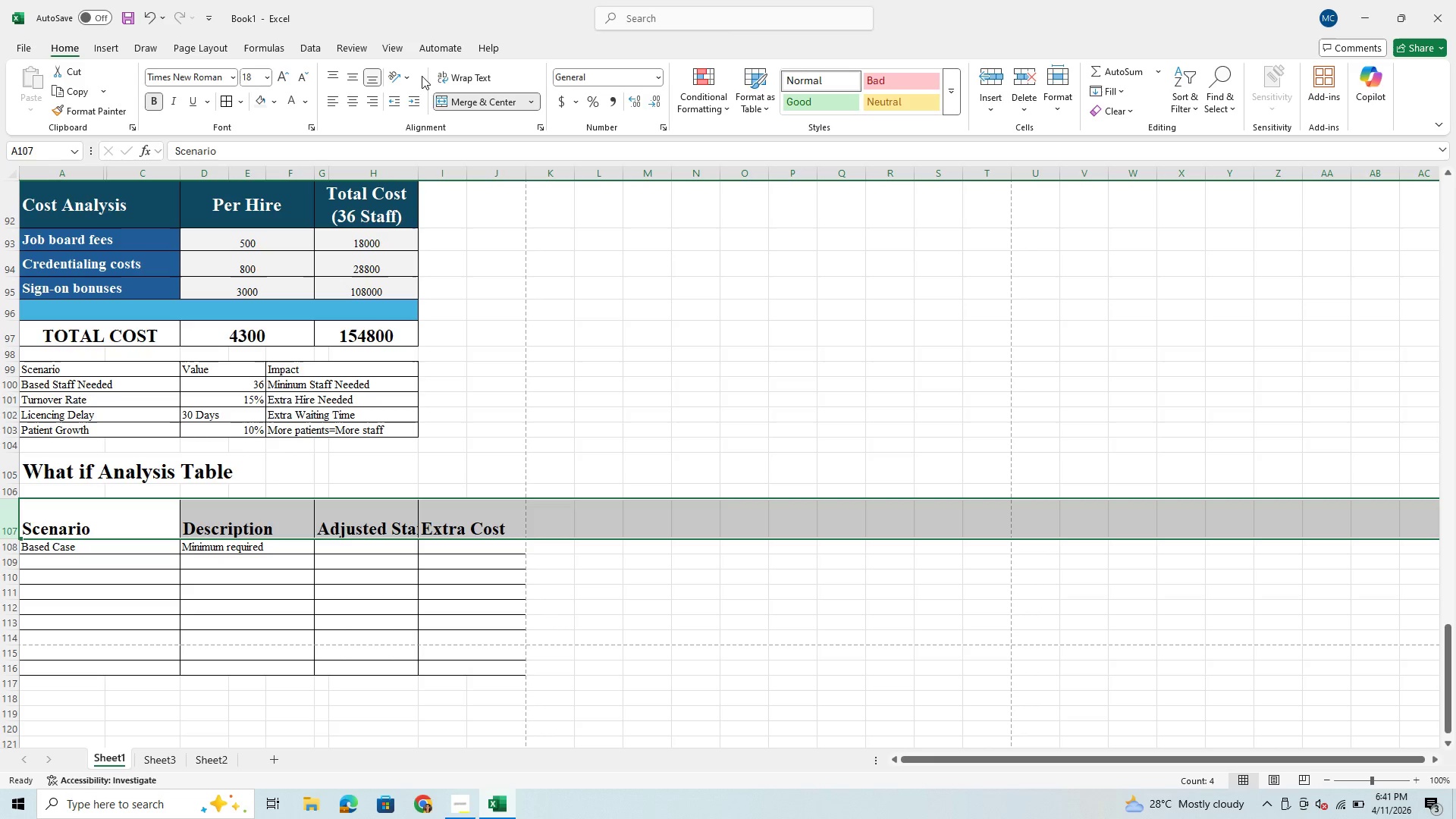 
left_click([457, 74])
 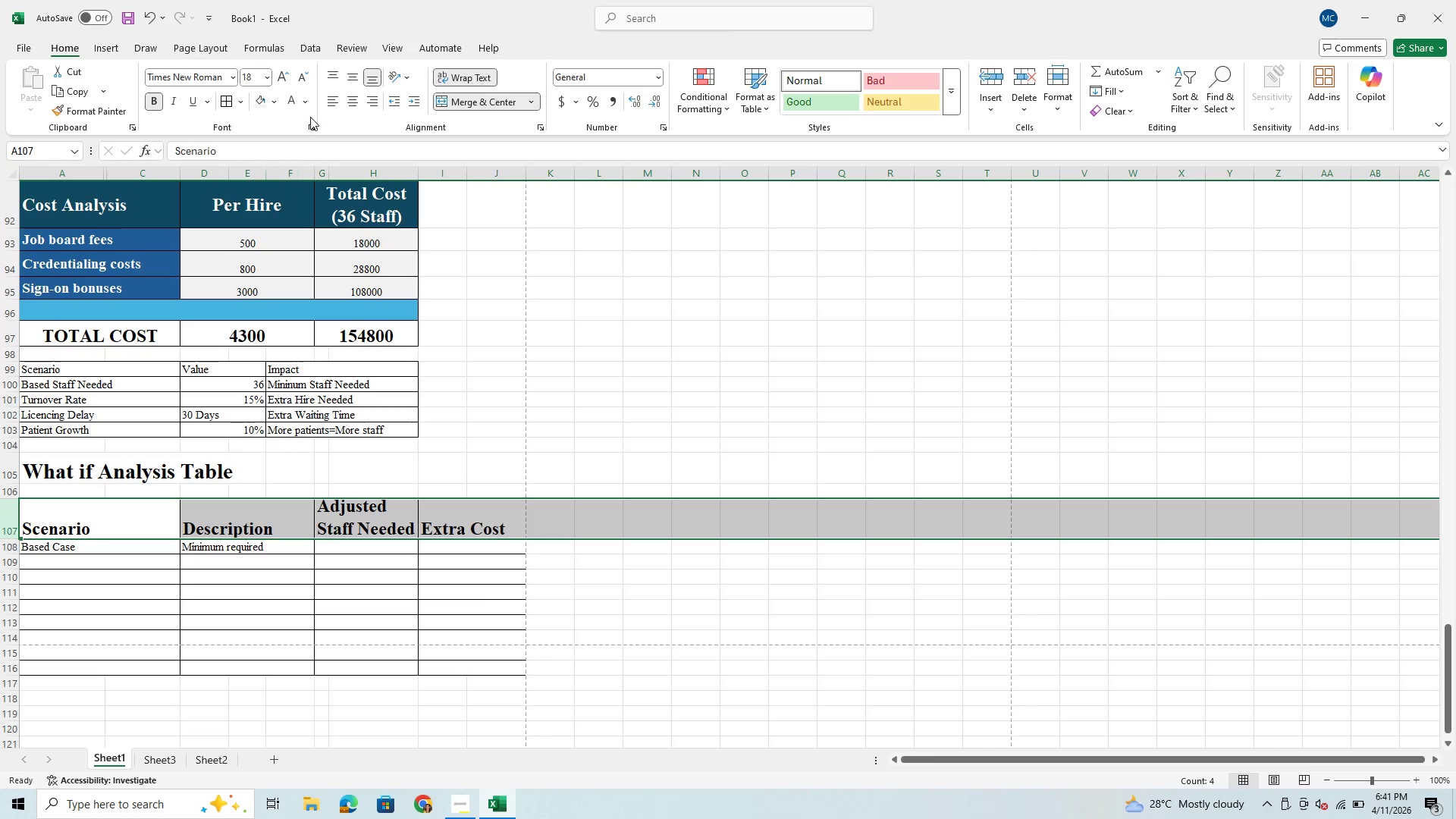 
left_click([356, 75])
 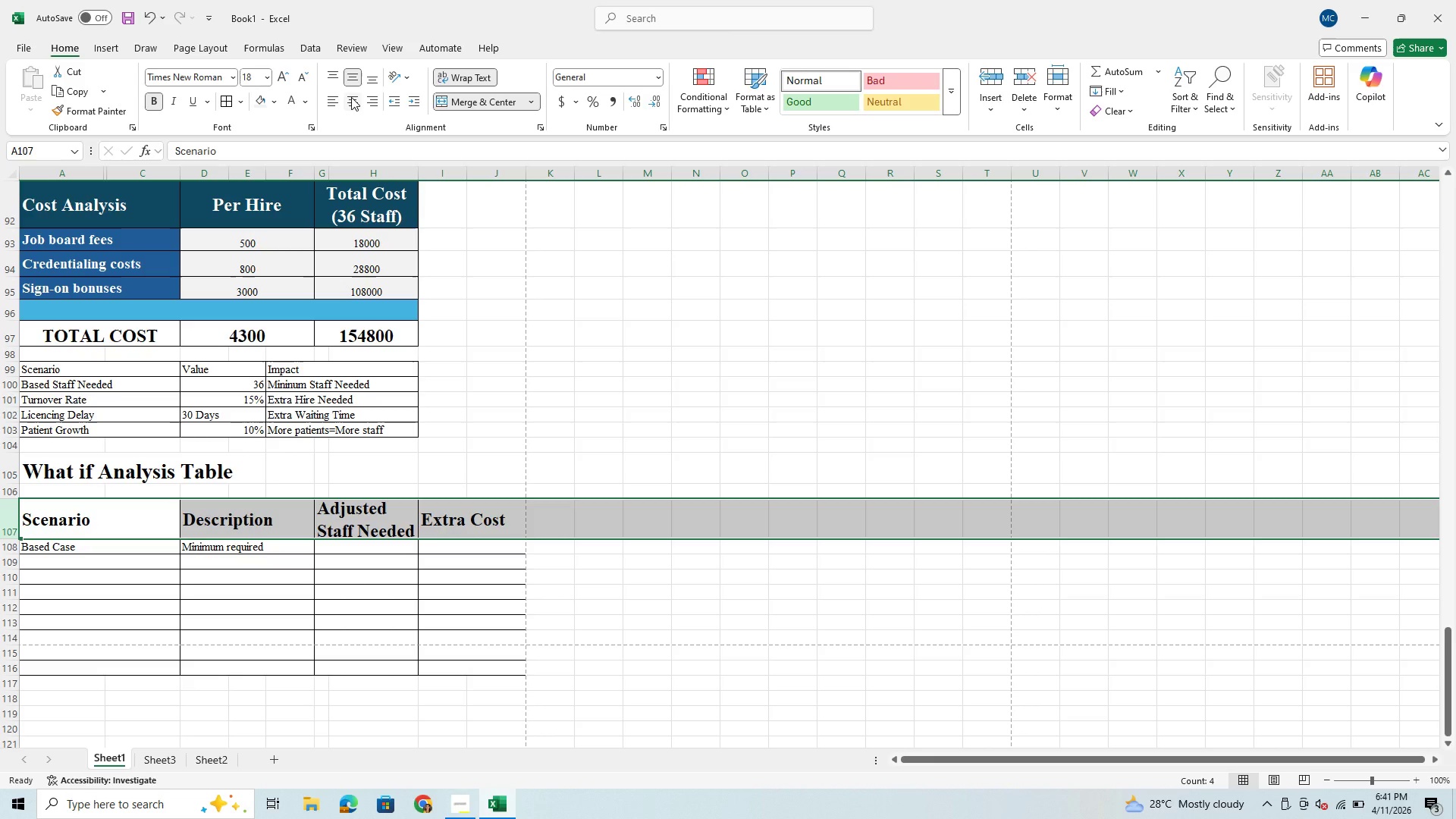 
left_click([351, 97])
 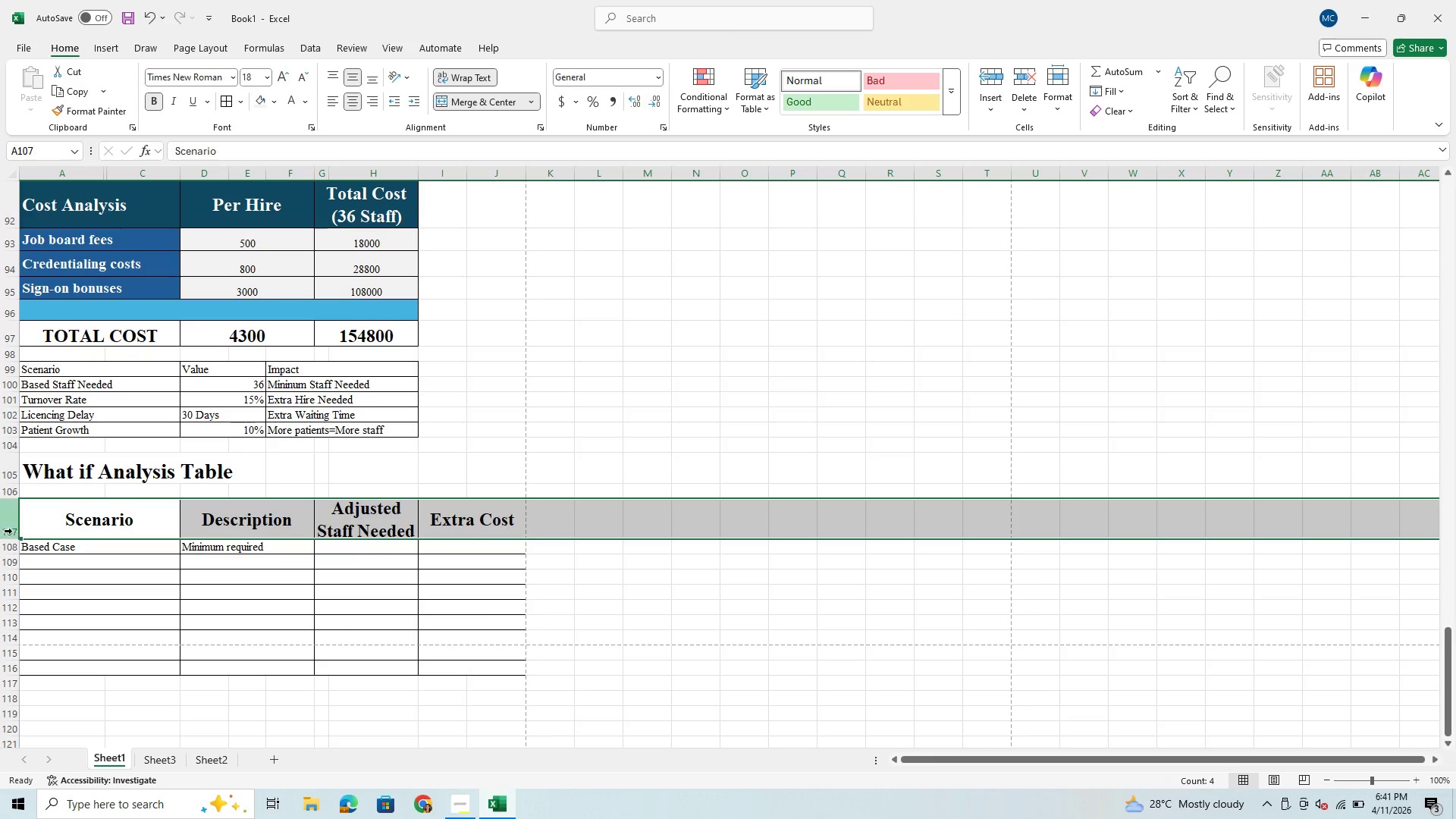 
left_click_drag(start_coordinate=[10, 543], to_coordinate=[12, 551])
 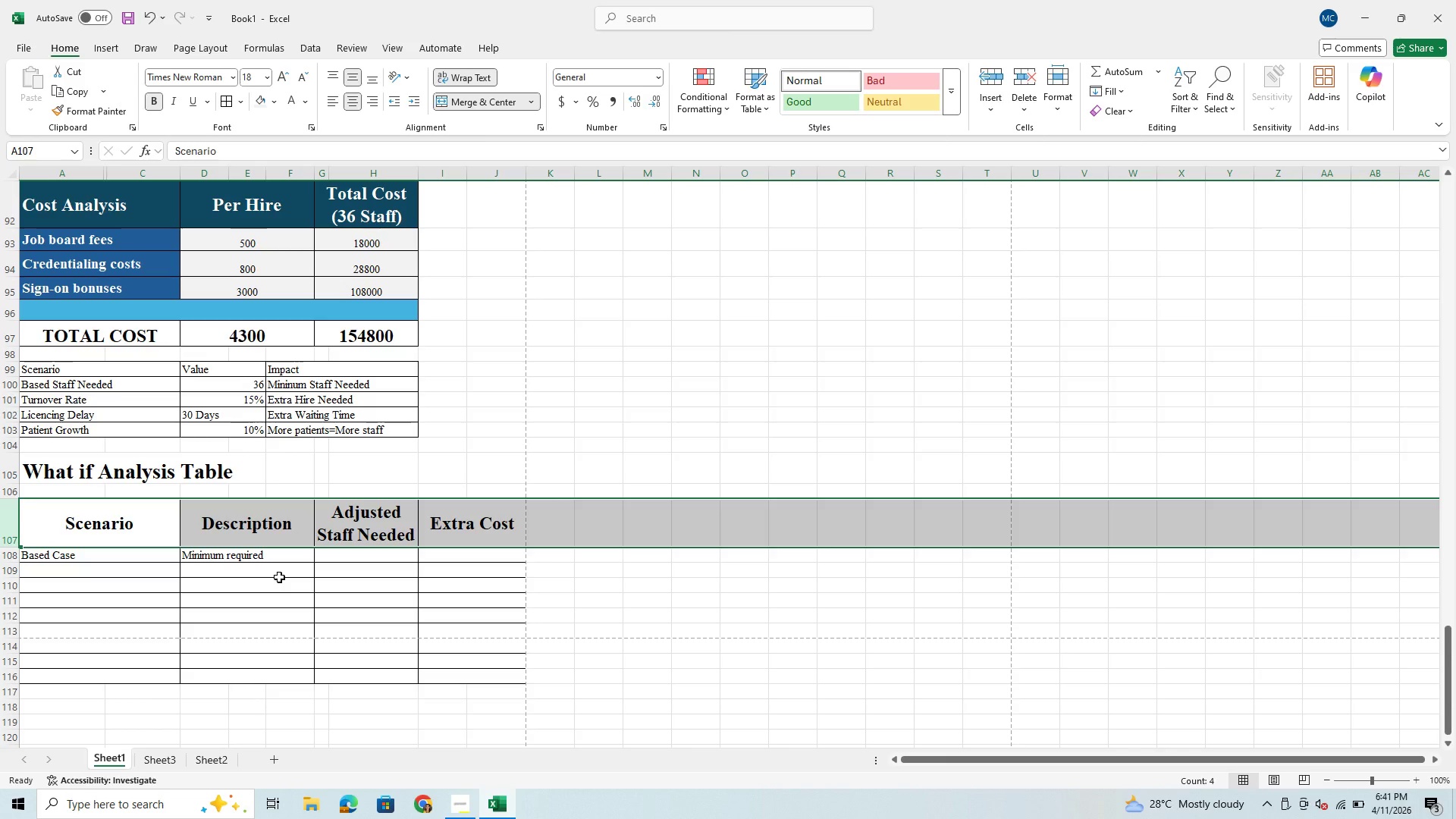 
scroll: coordinate [299, 574], scroll_direction: down, amount: 2.0
 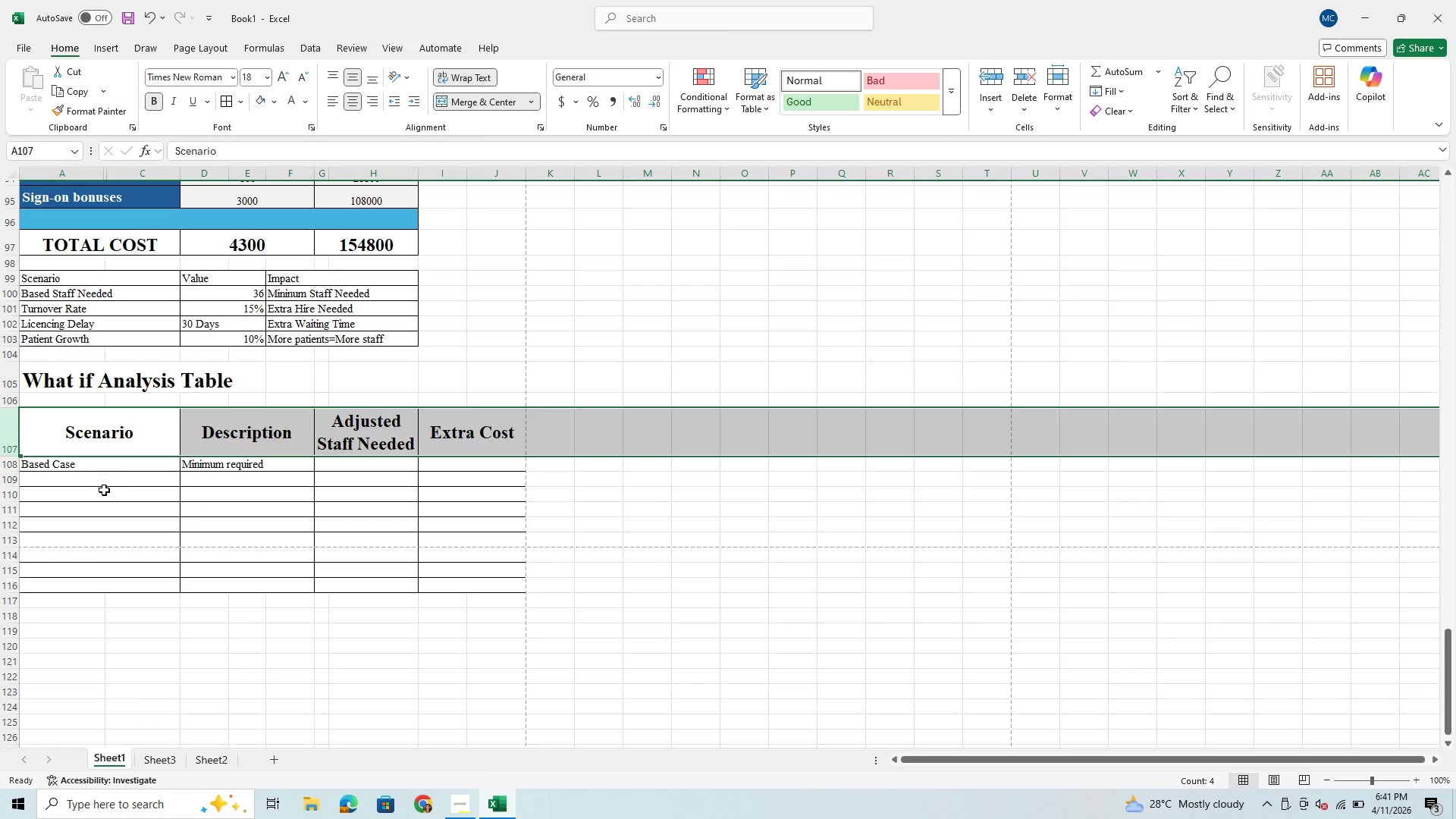 
left_click([81, 481])
 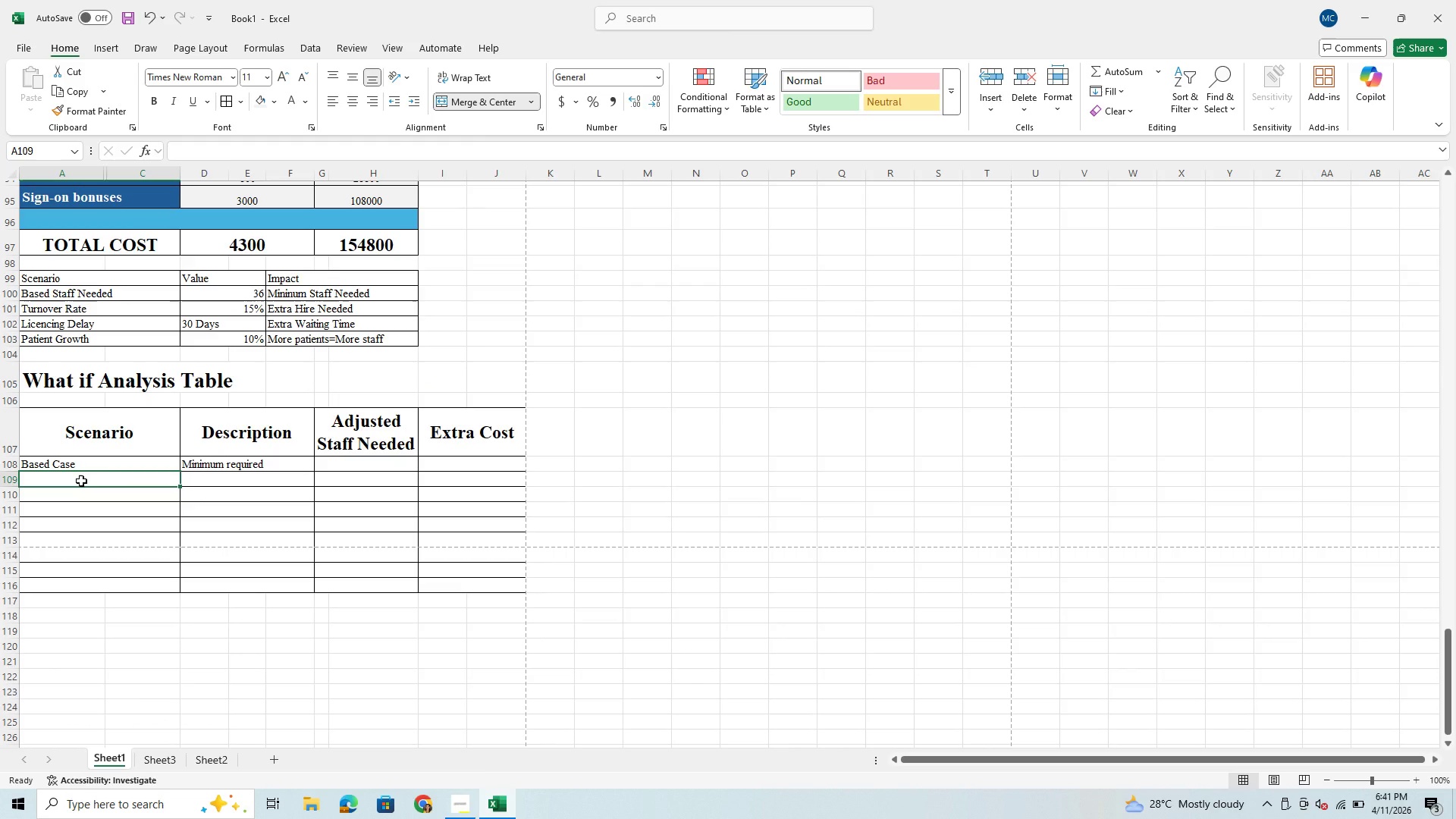 
type(Cnnarion  scenario 1)
 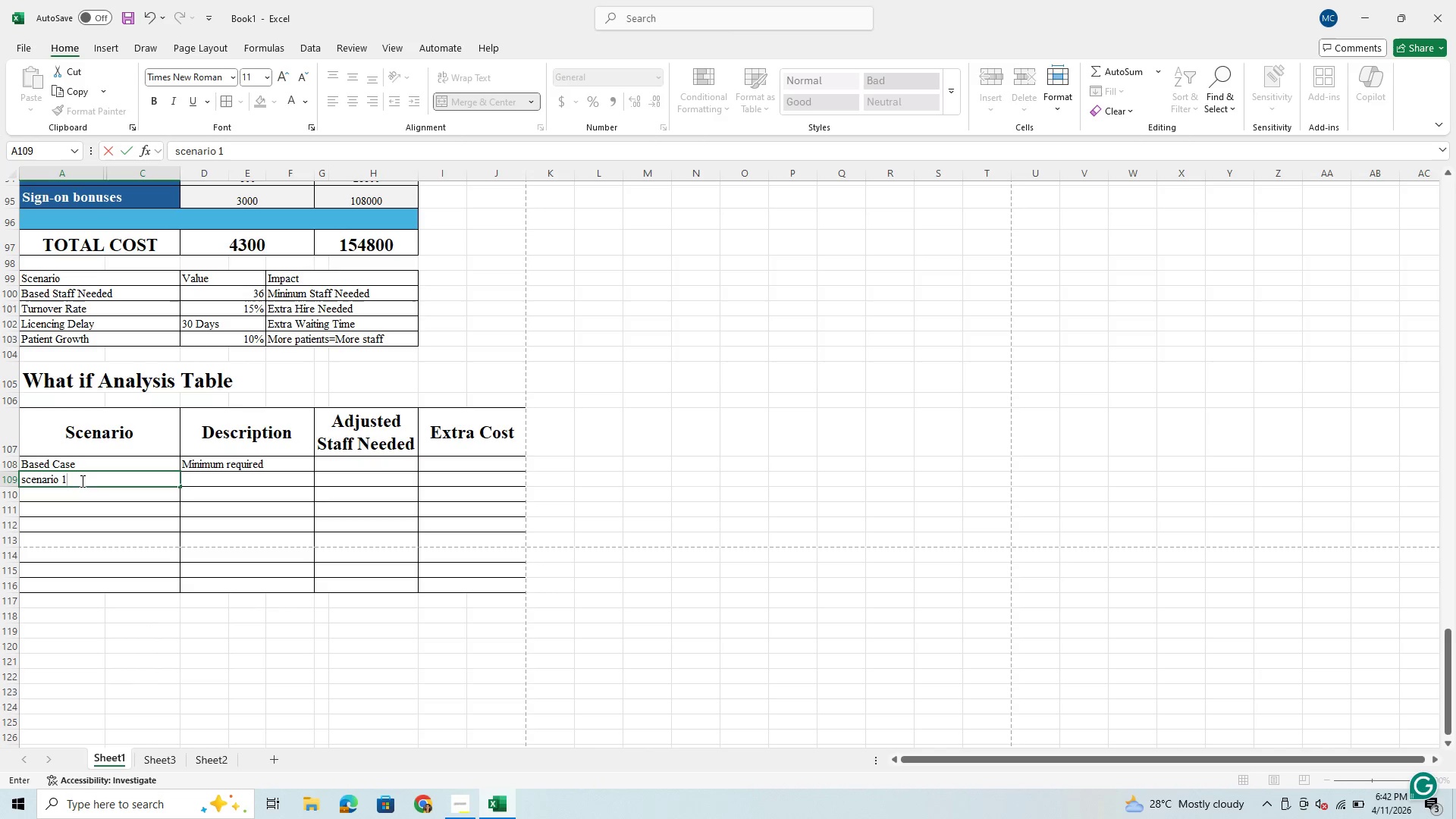 
hold_key(key=Backspace, duration=1.27)
 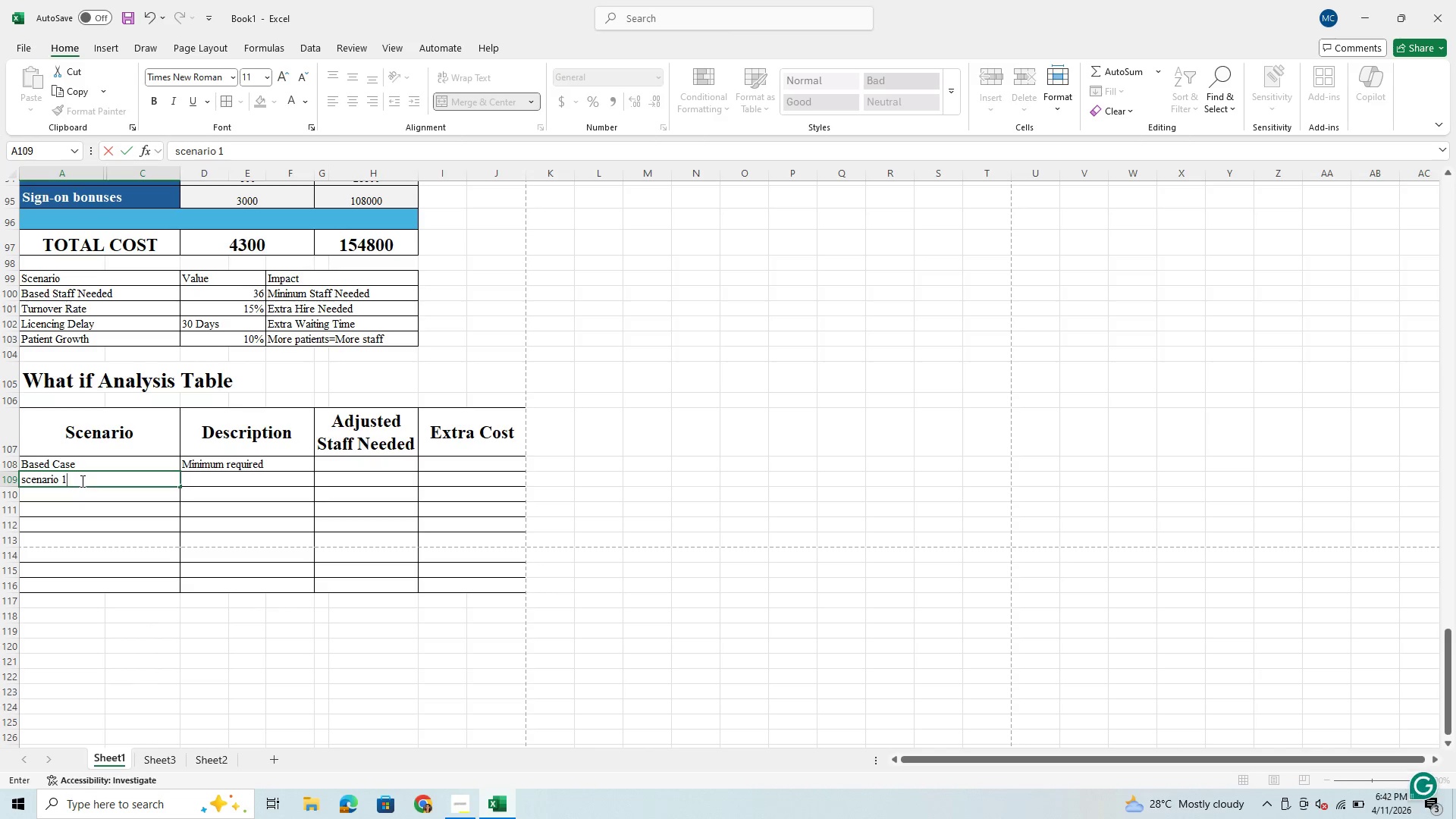 
left_click([26, 481])
 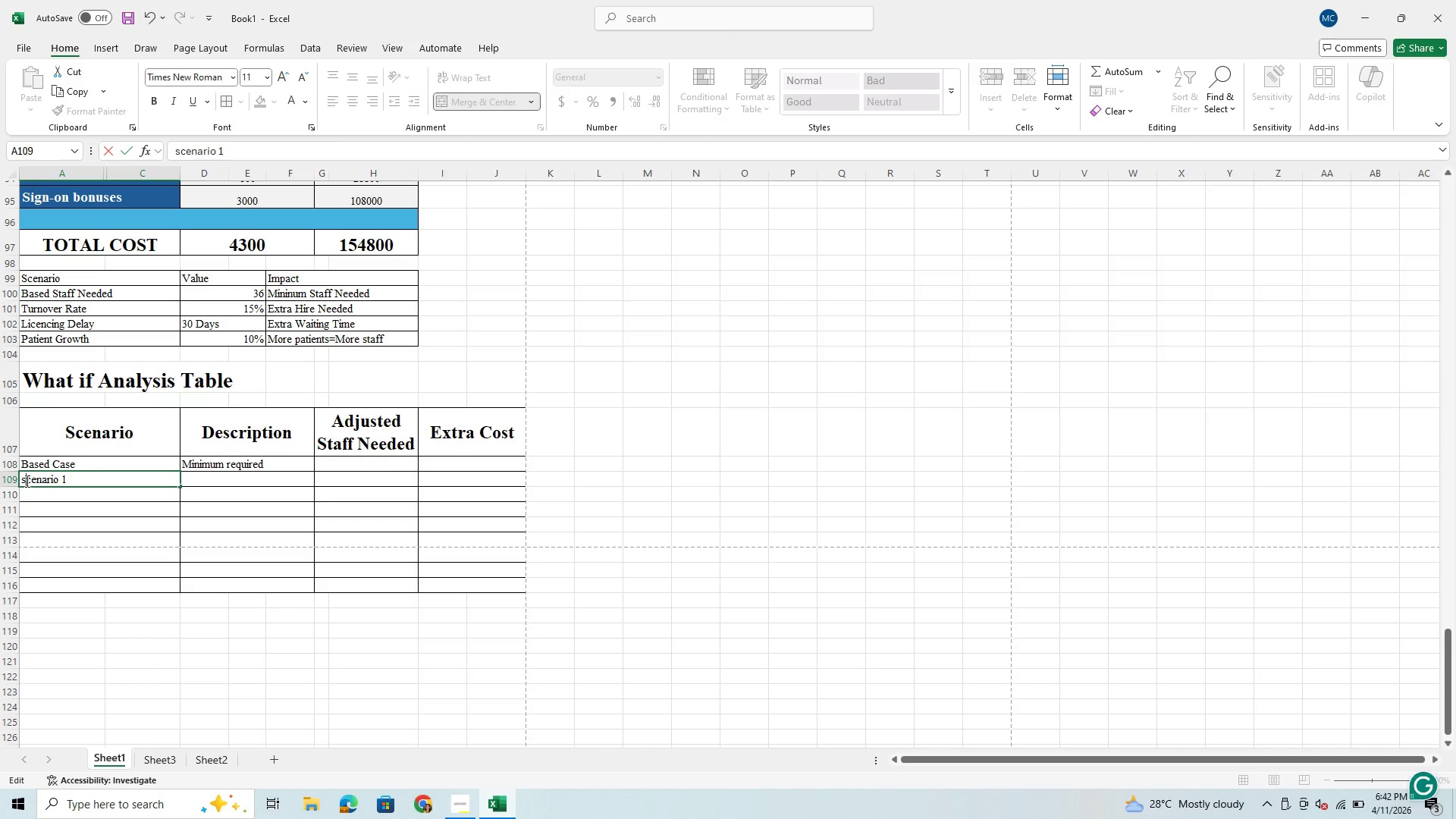 
key(Backspace)
 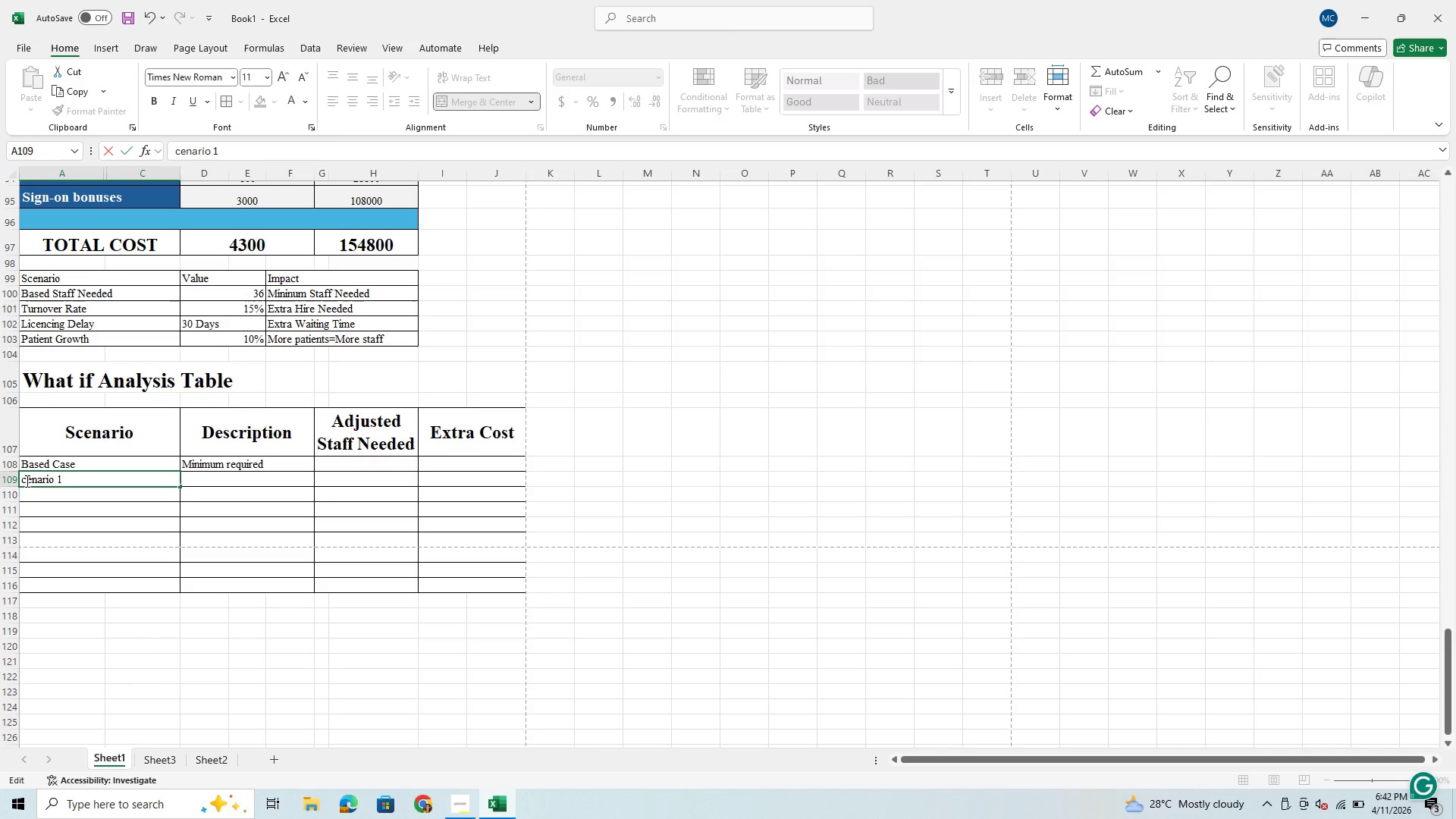 
key(CapsLock)
 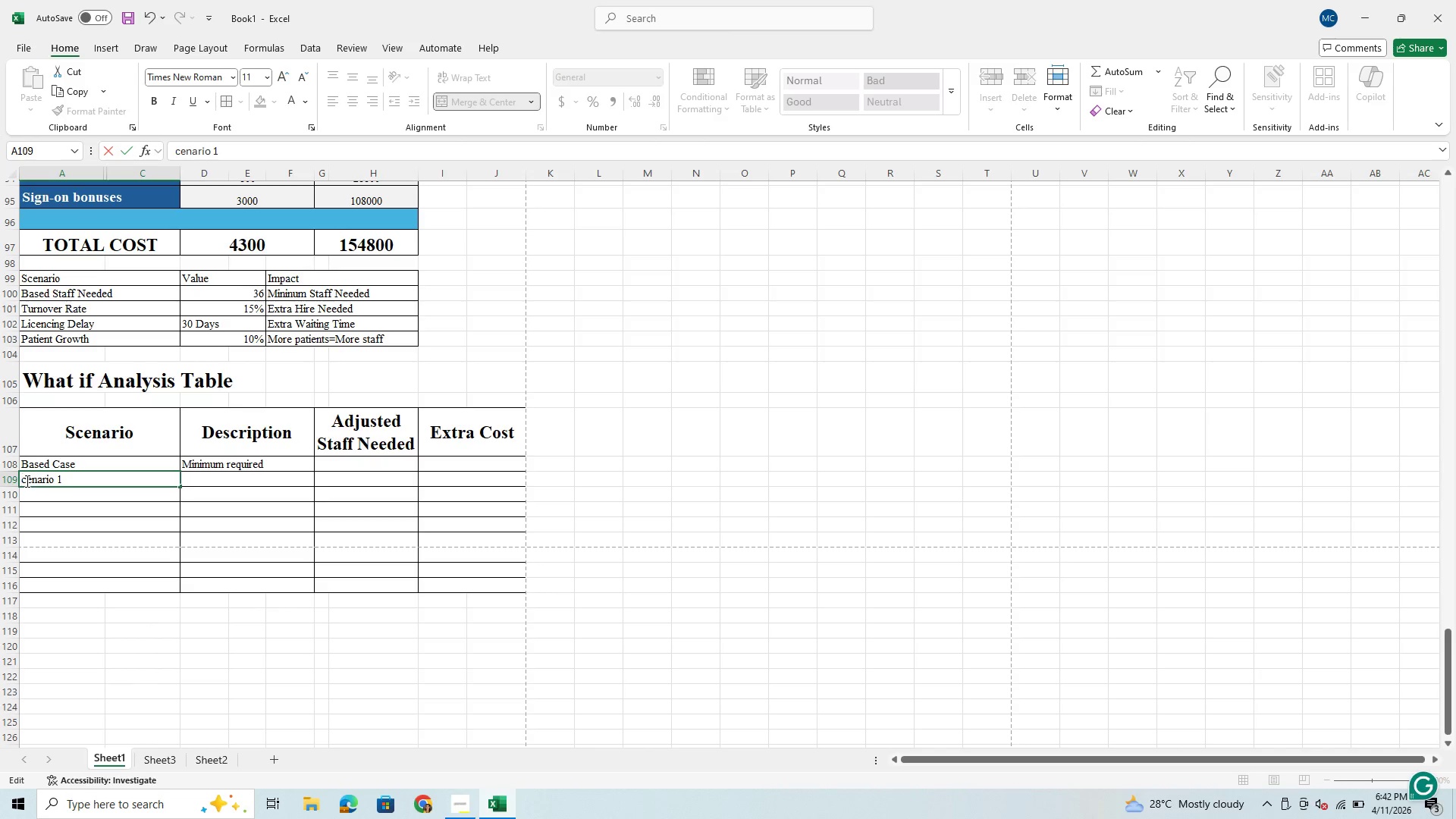 
key(S)
 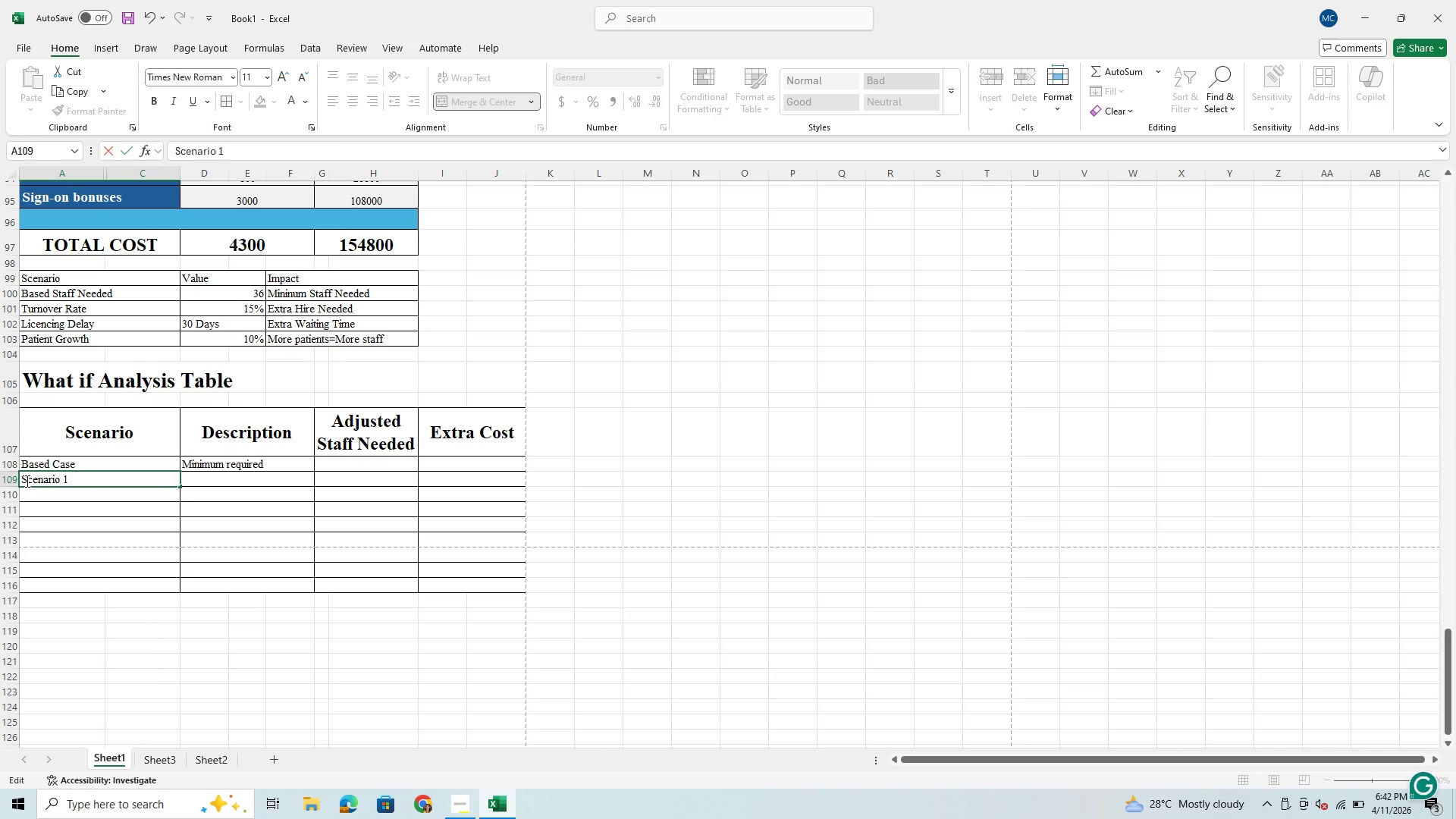 
key(CapsLock)
 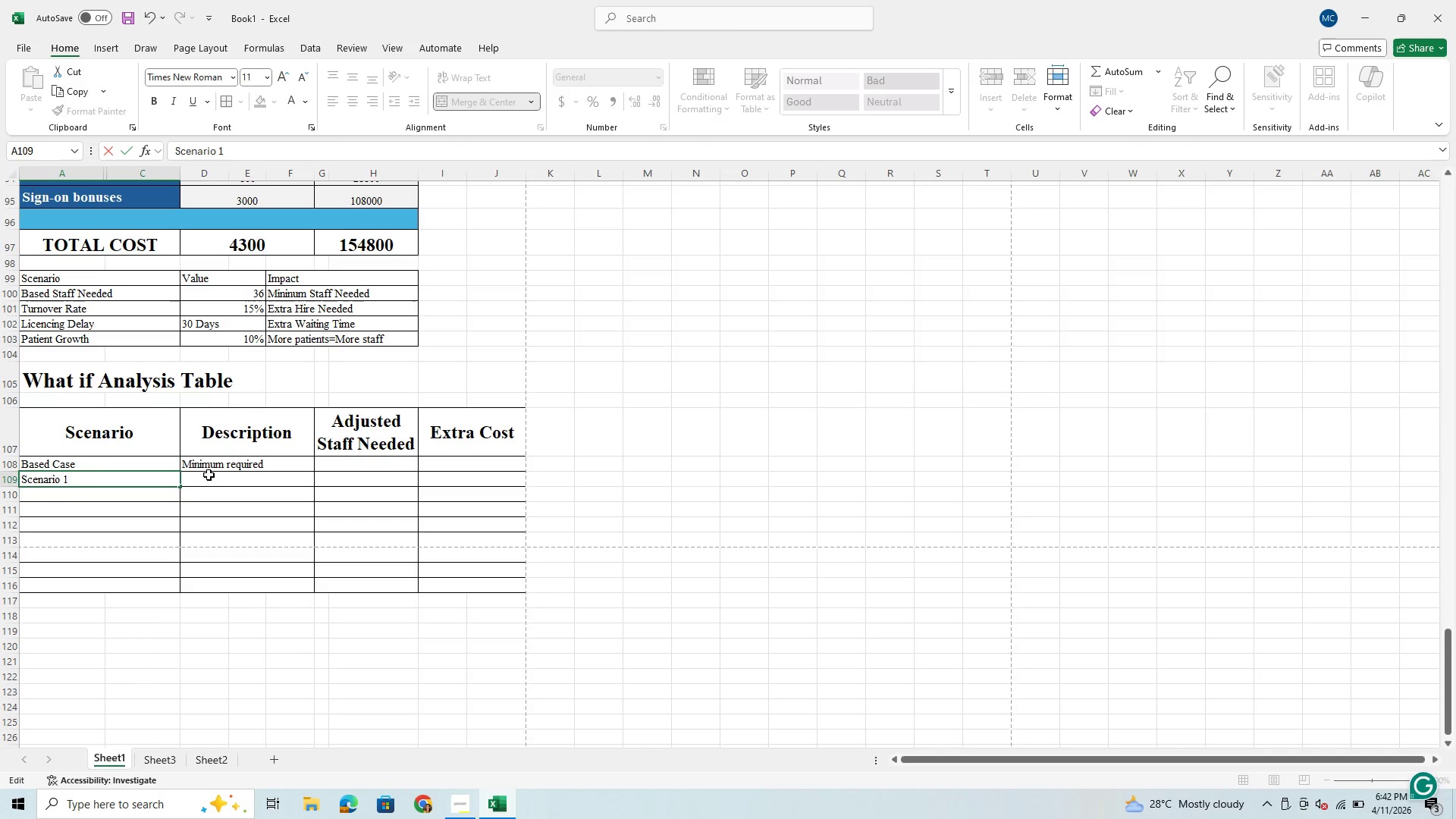 
left_click([212, 475])
 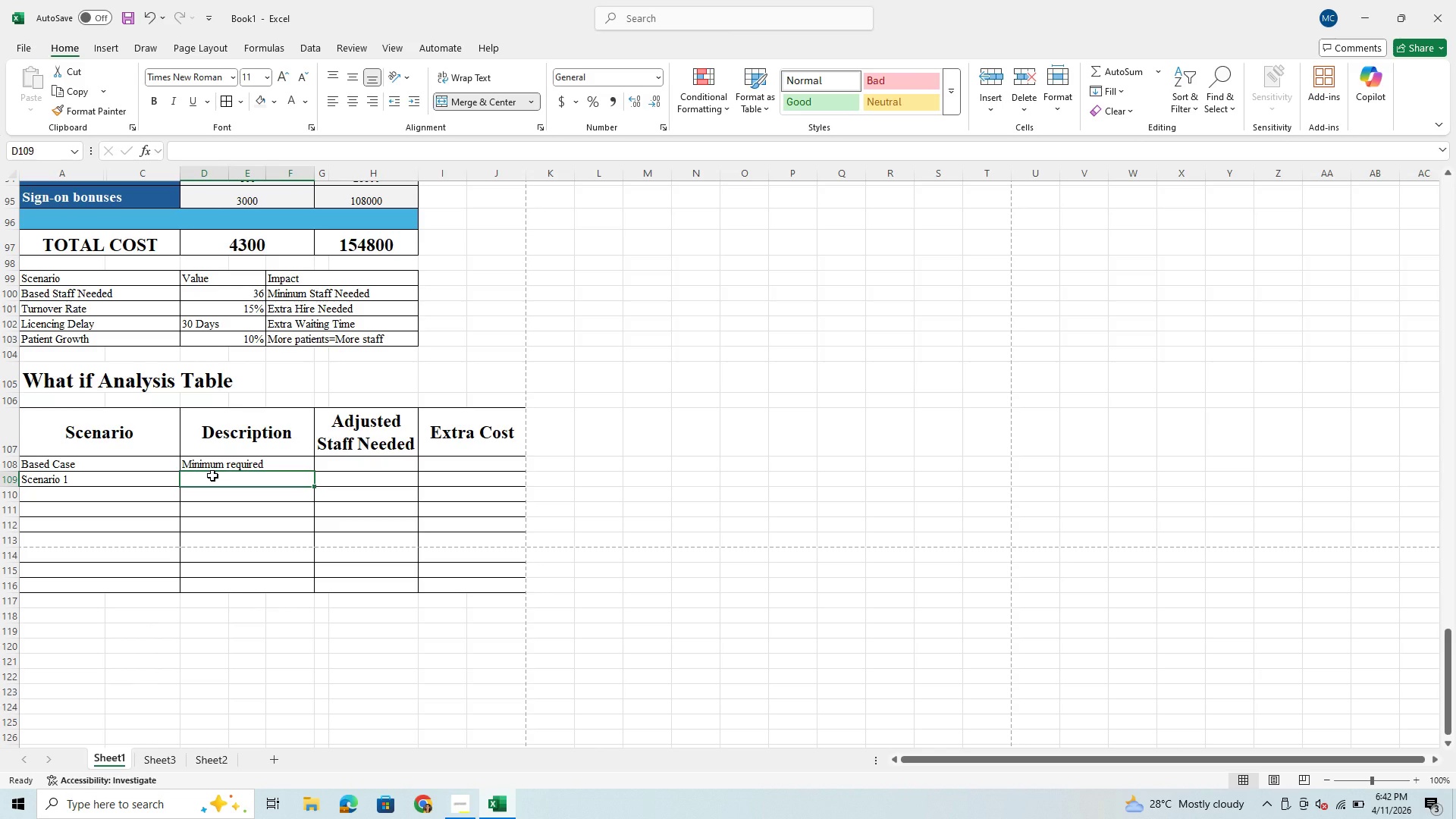 
type(+15% Turover)
 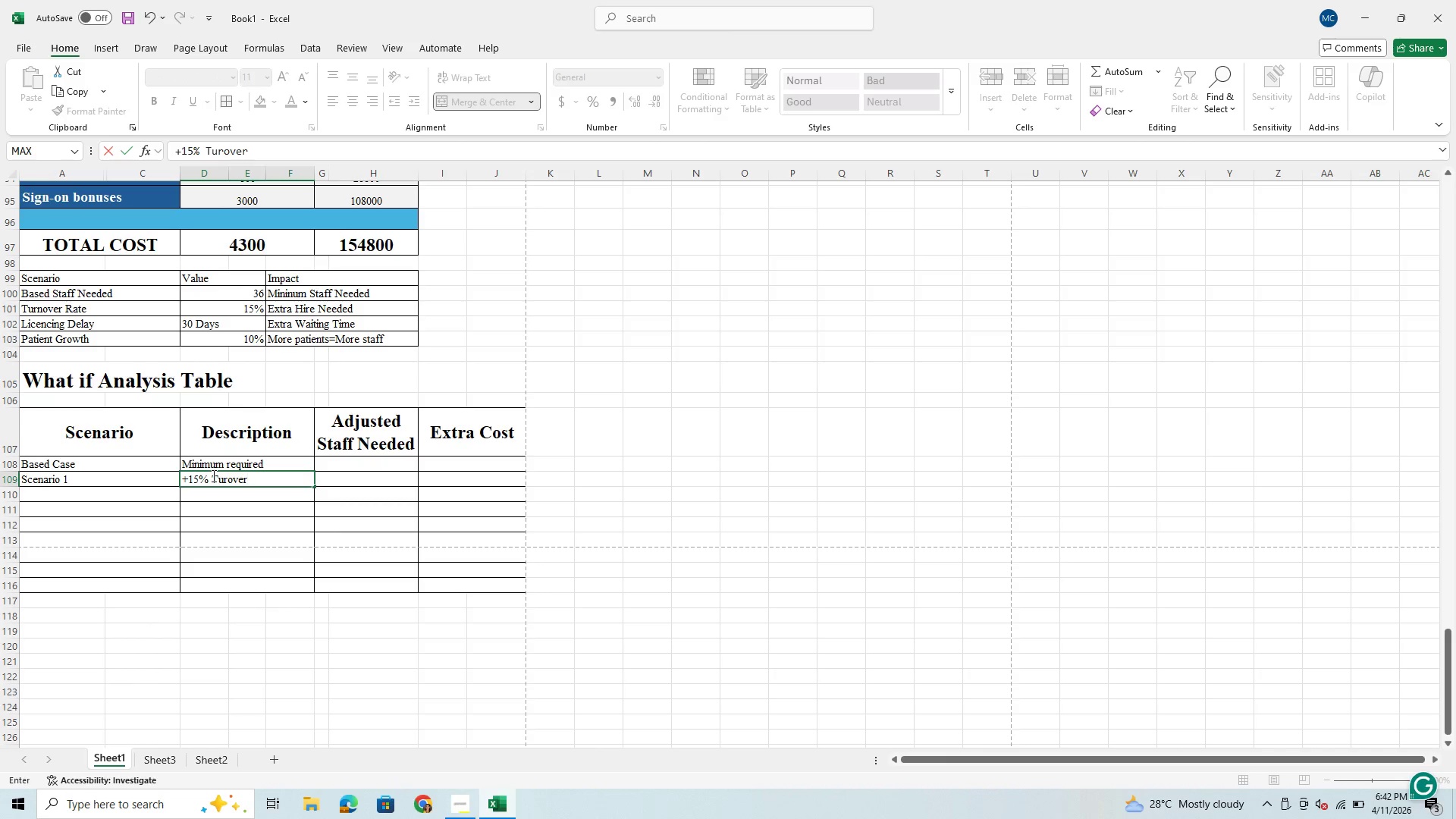 
wait(5.19)
 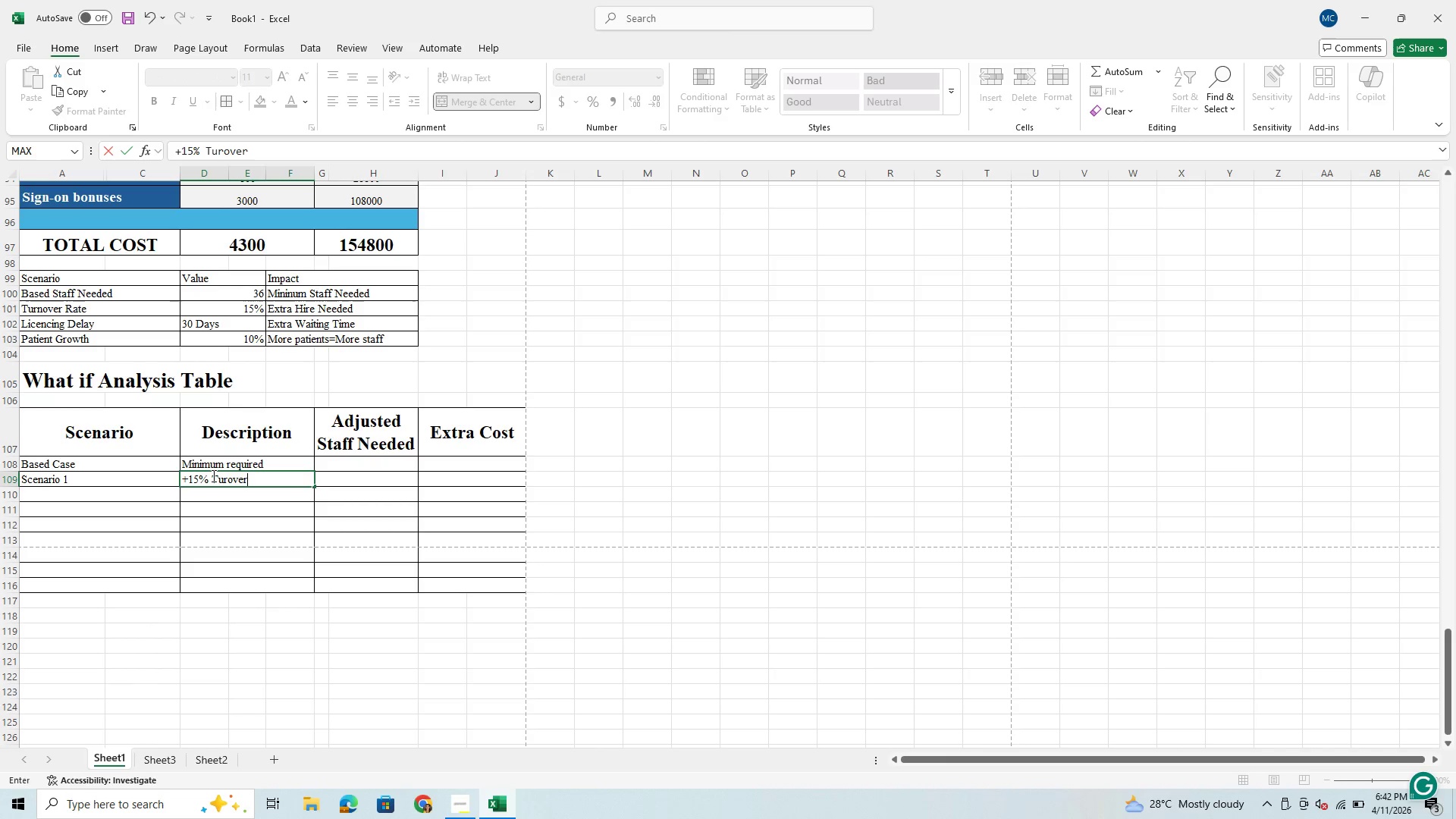 
left_click([228, 479])
 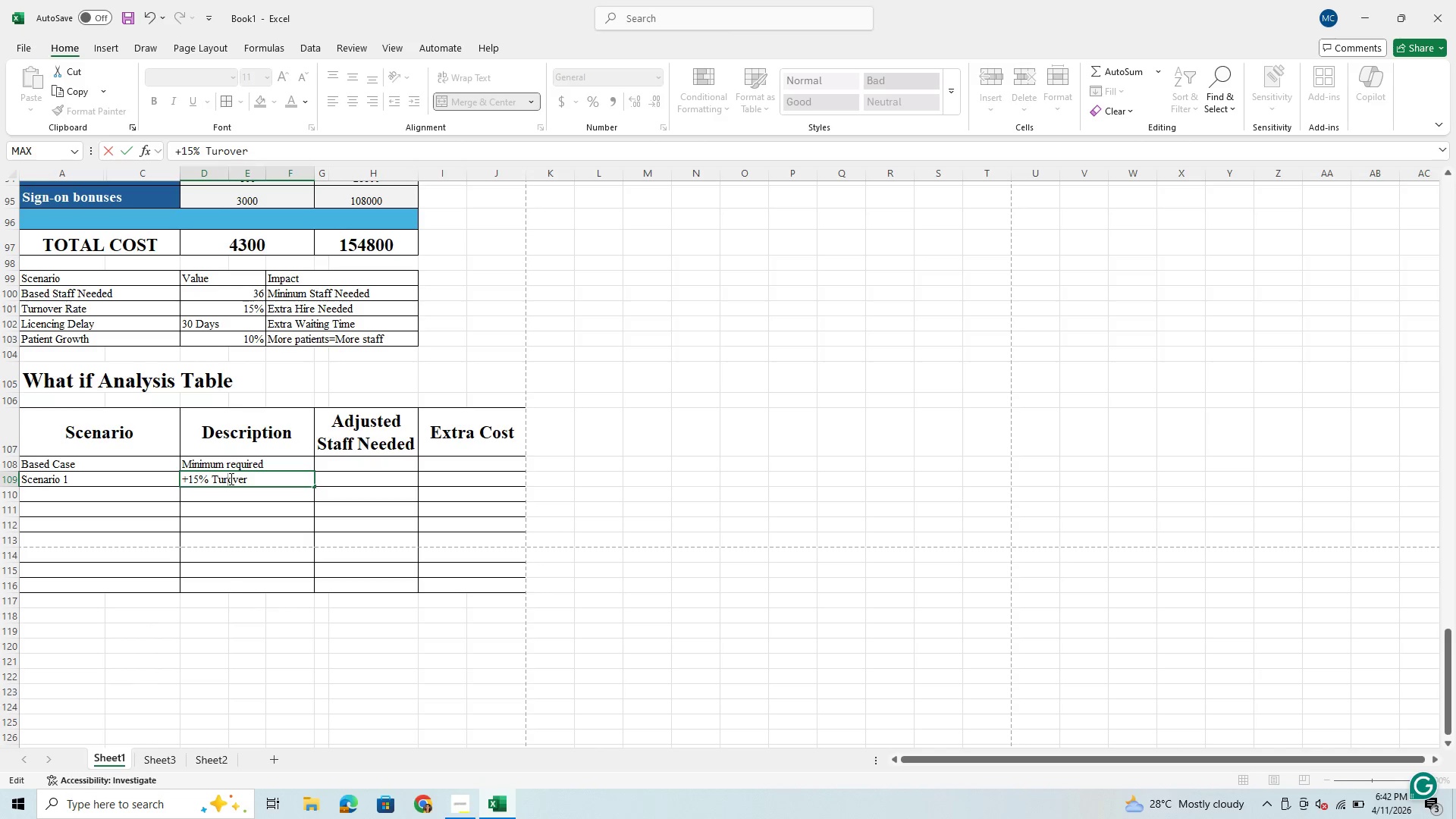 
key(N)
 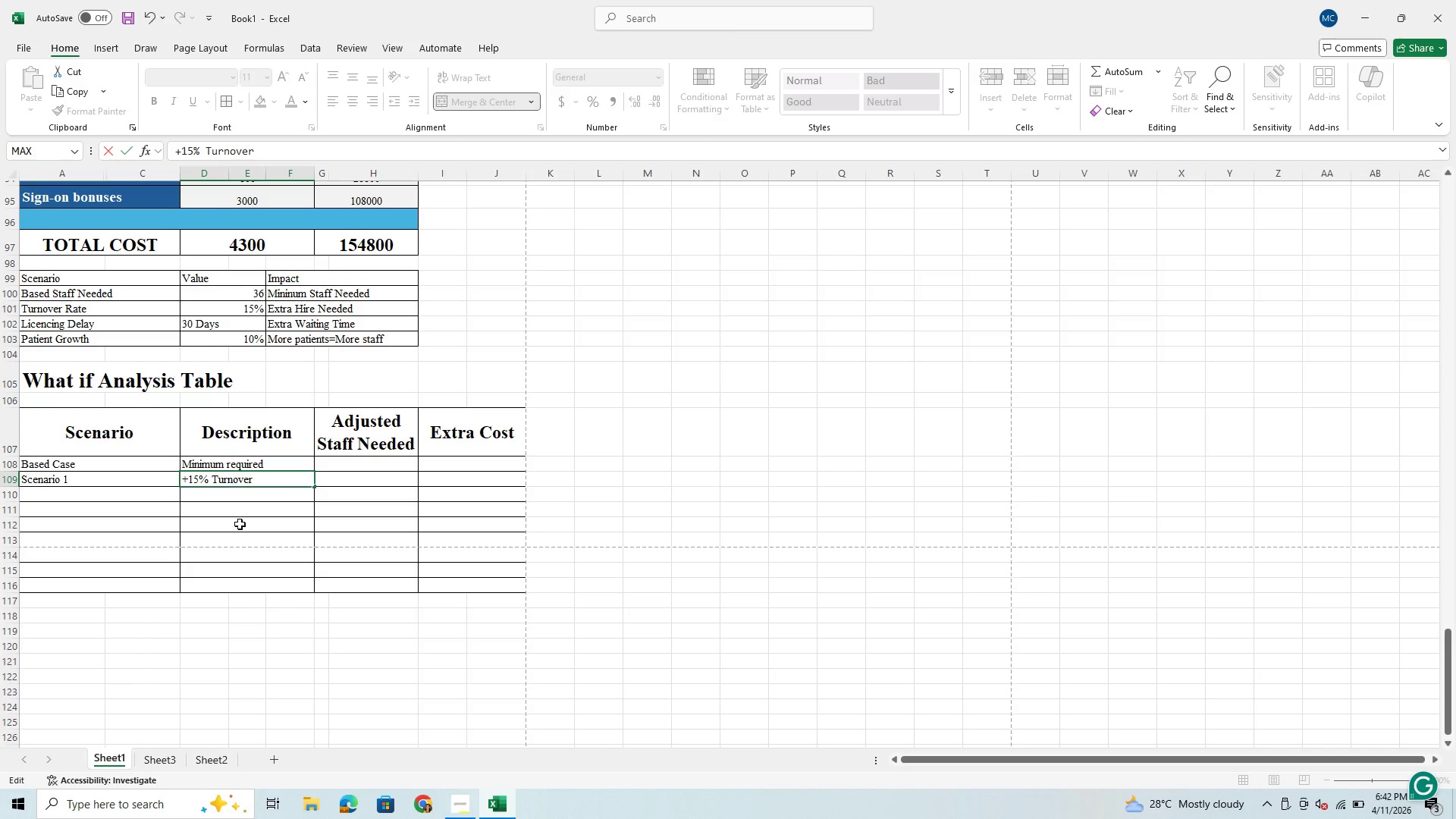 
left_click([240, 495])
 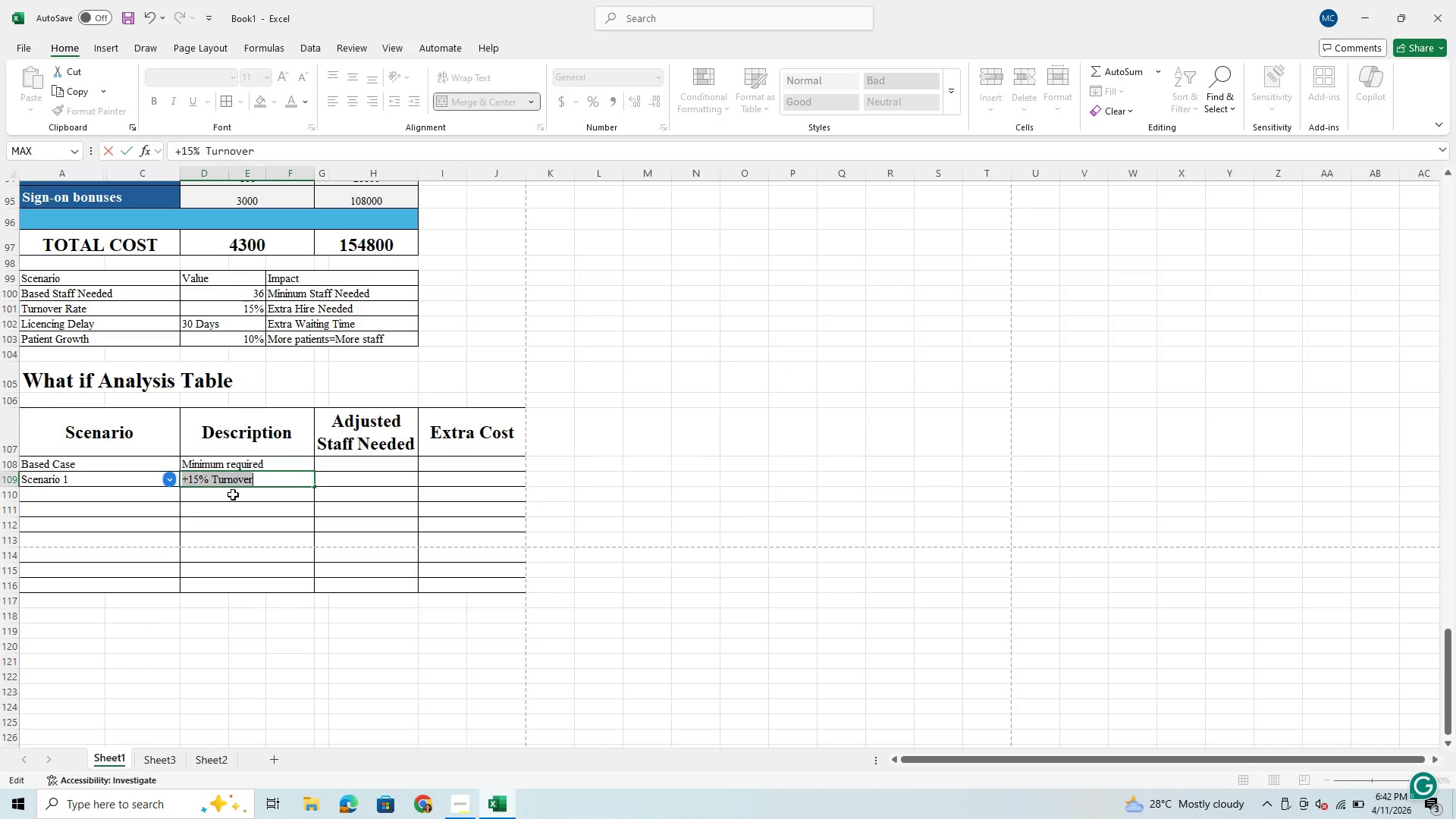 
wait(5.12)
 